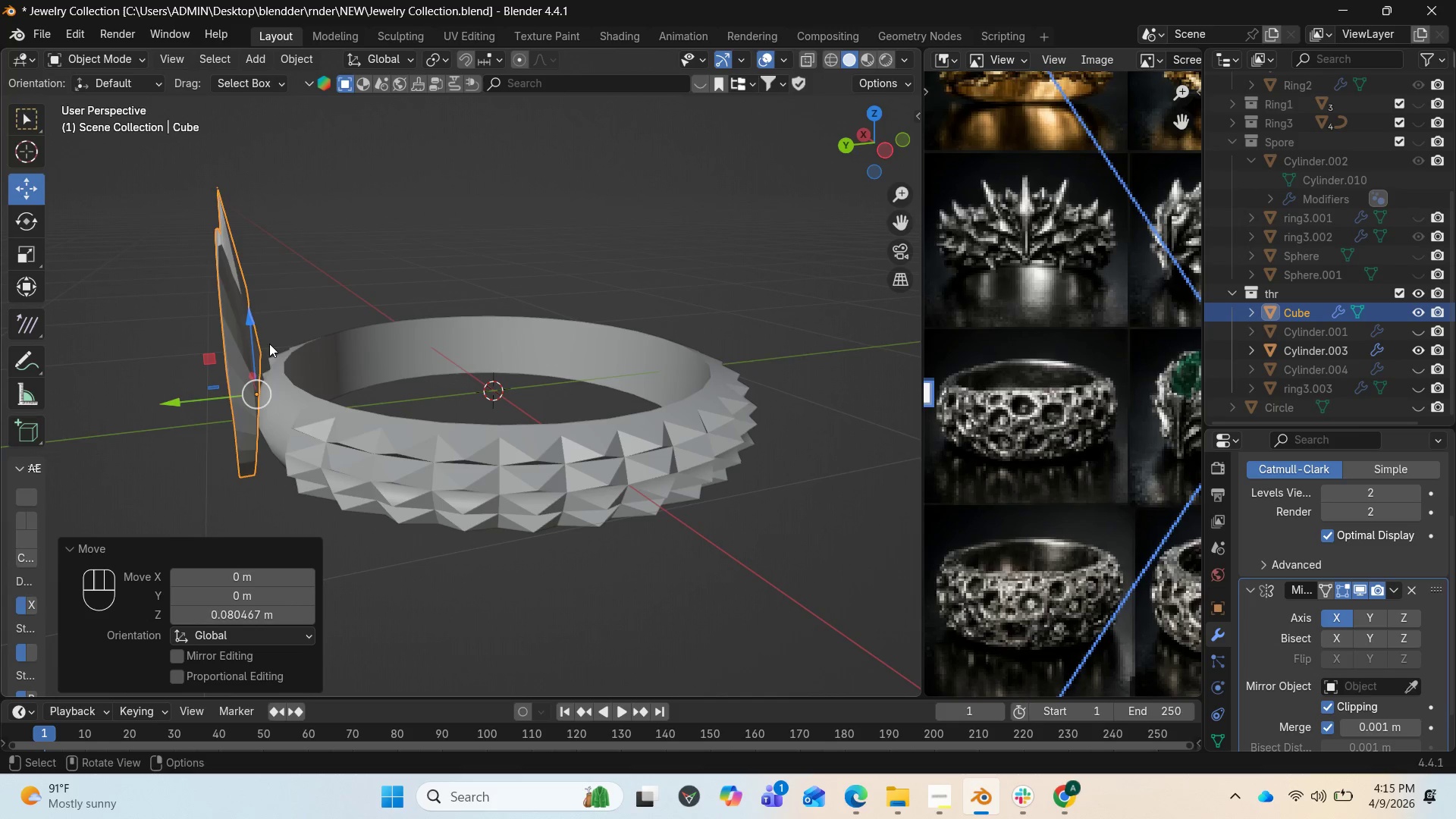 
wait(47.77)
 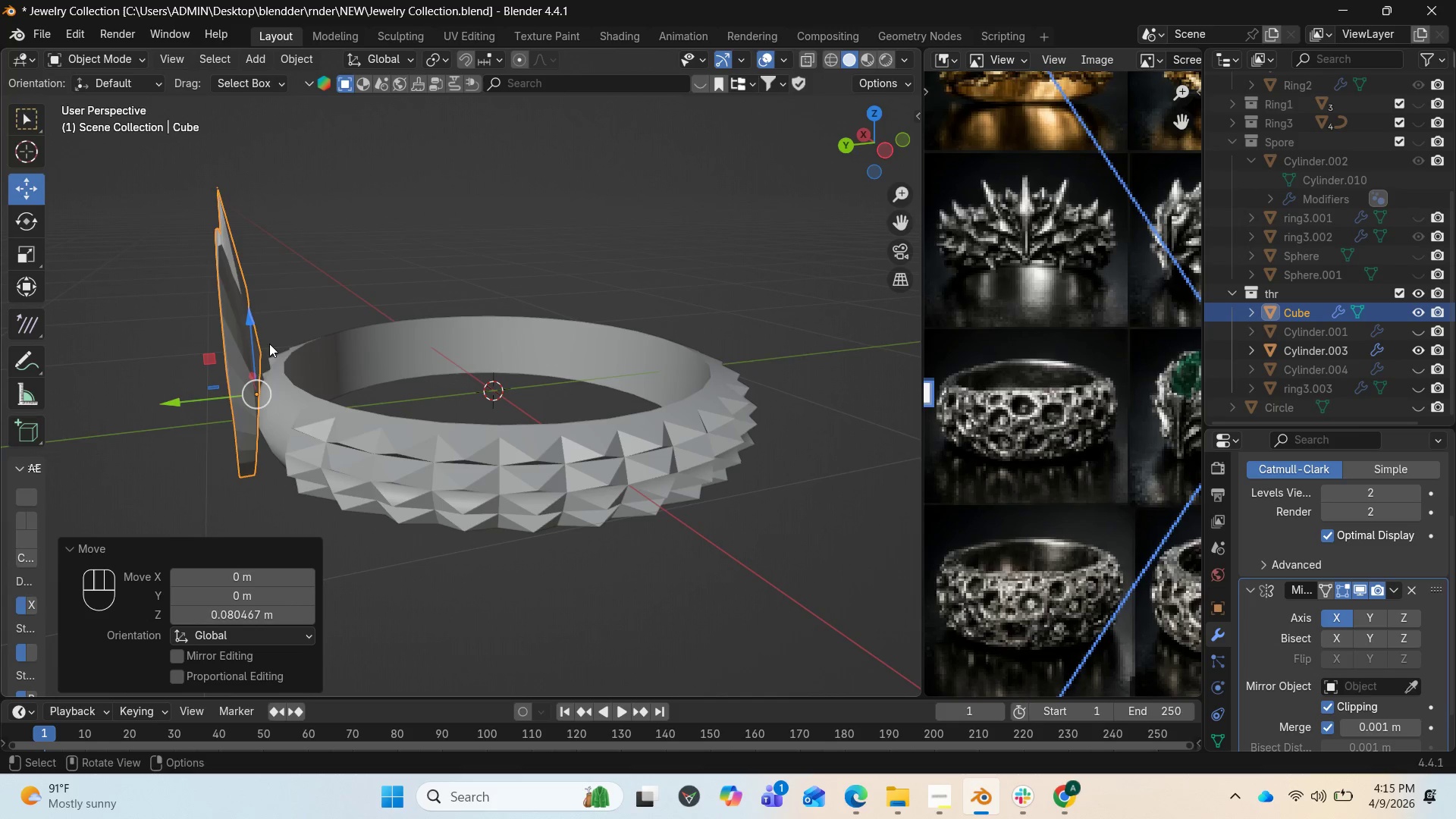 
left_click_drag(start_coordinate=[858, 147], to_coordinate=[842, 157])
 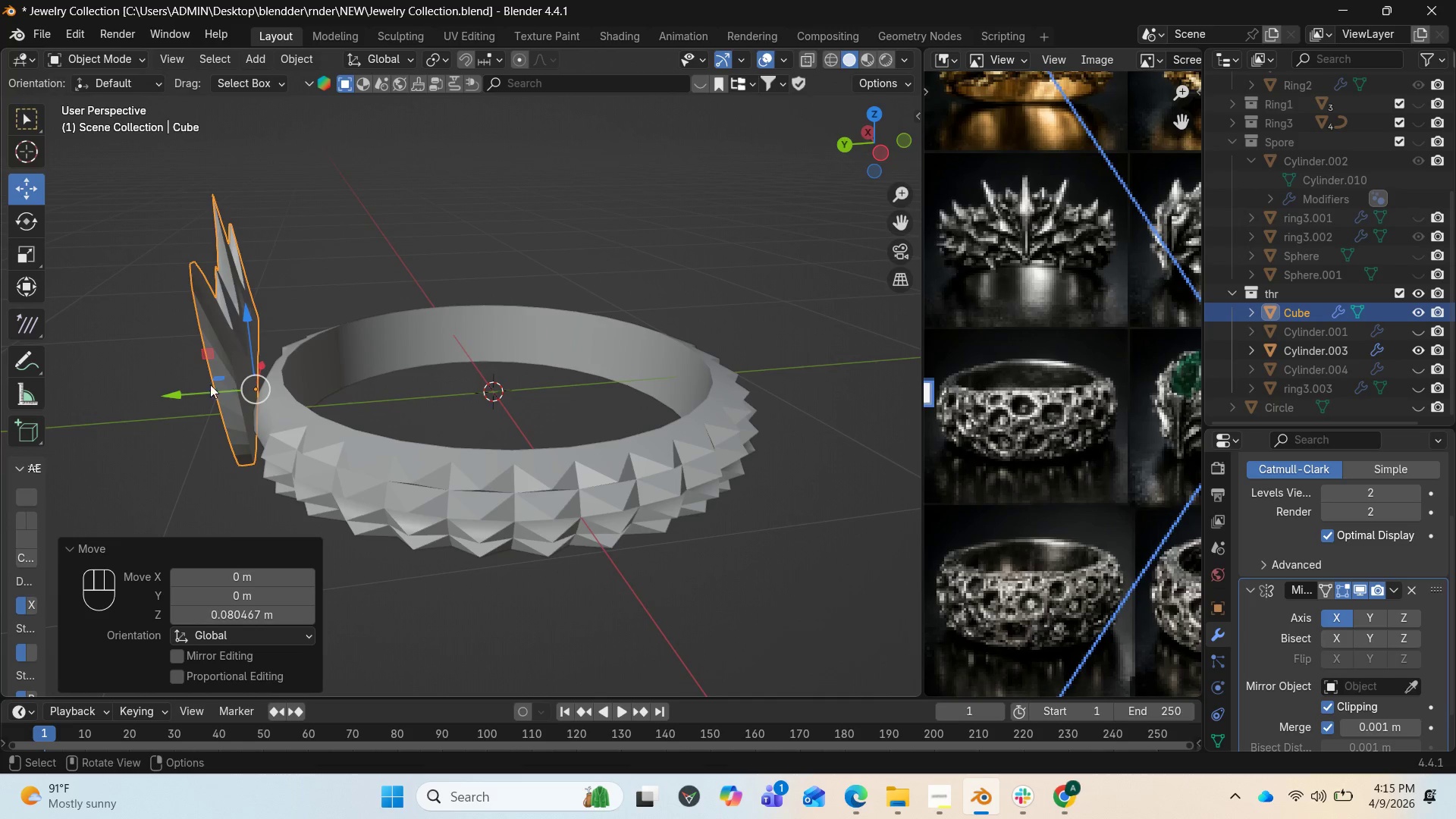 
left_click_drag(start_coordinate=[193, 391], to_coordinate=[212, 397])
 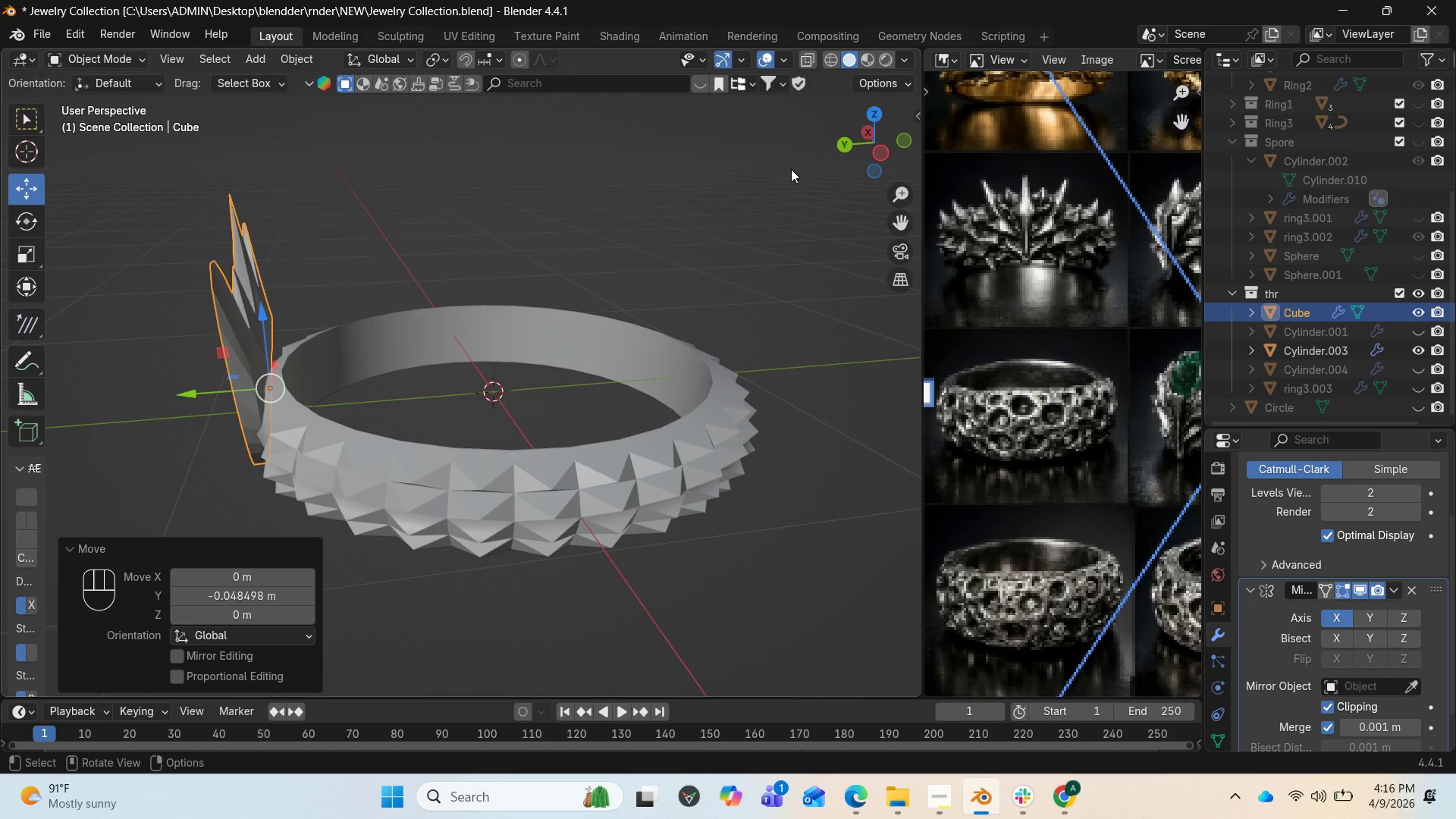 
wait(5.62)
 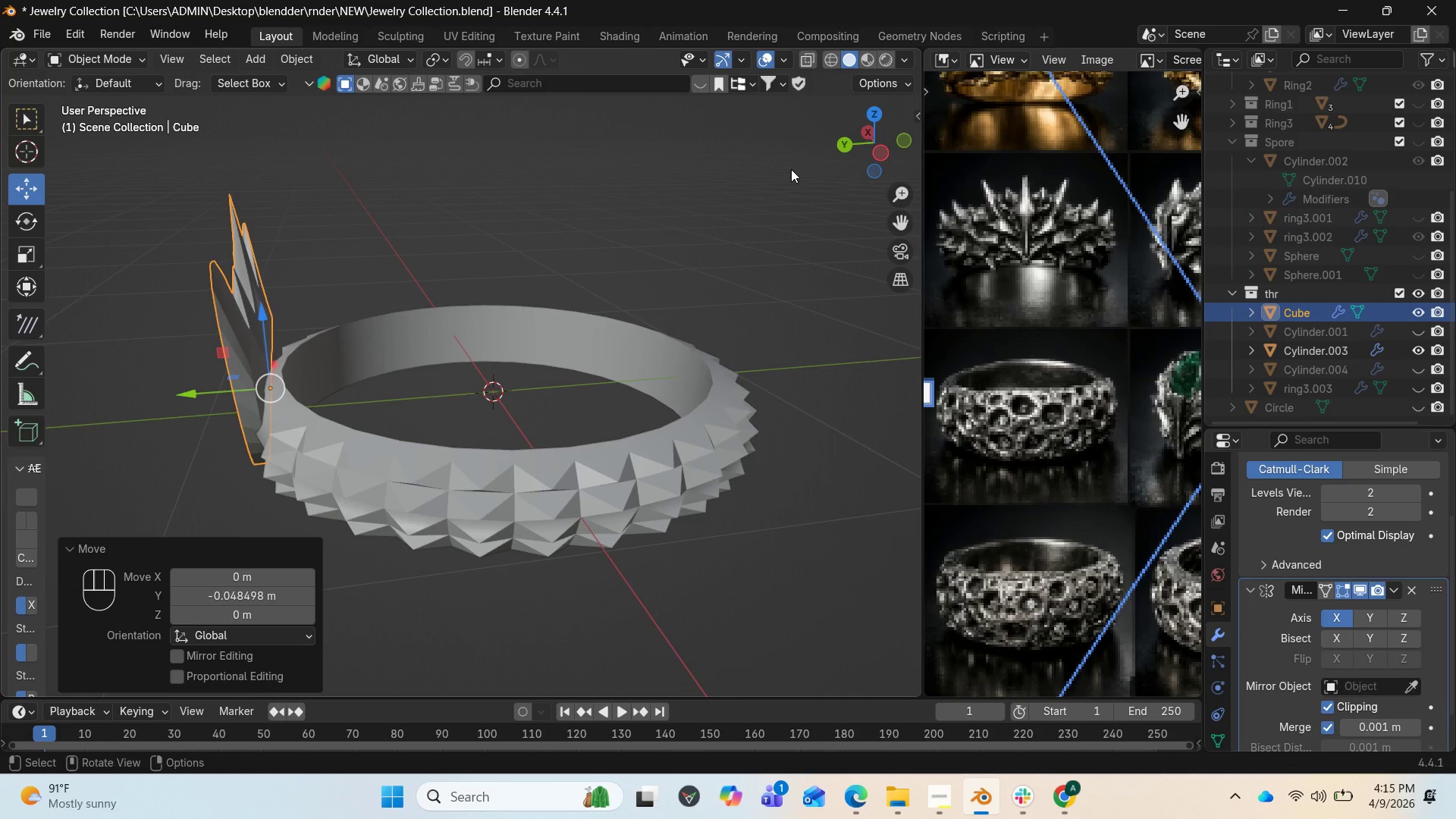 
left_click_drag(start_coordinate=[840, 147], to_coordinate=[24, 87])
 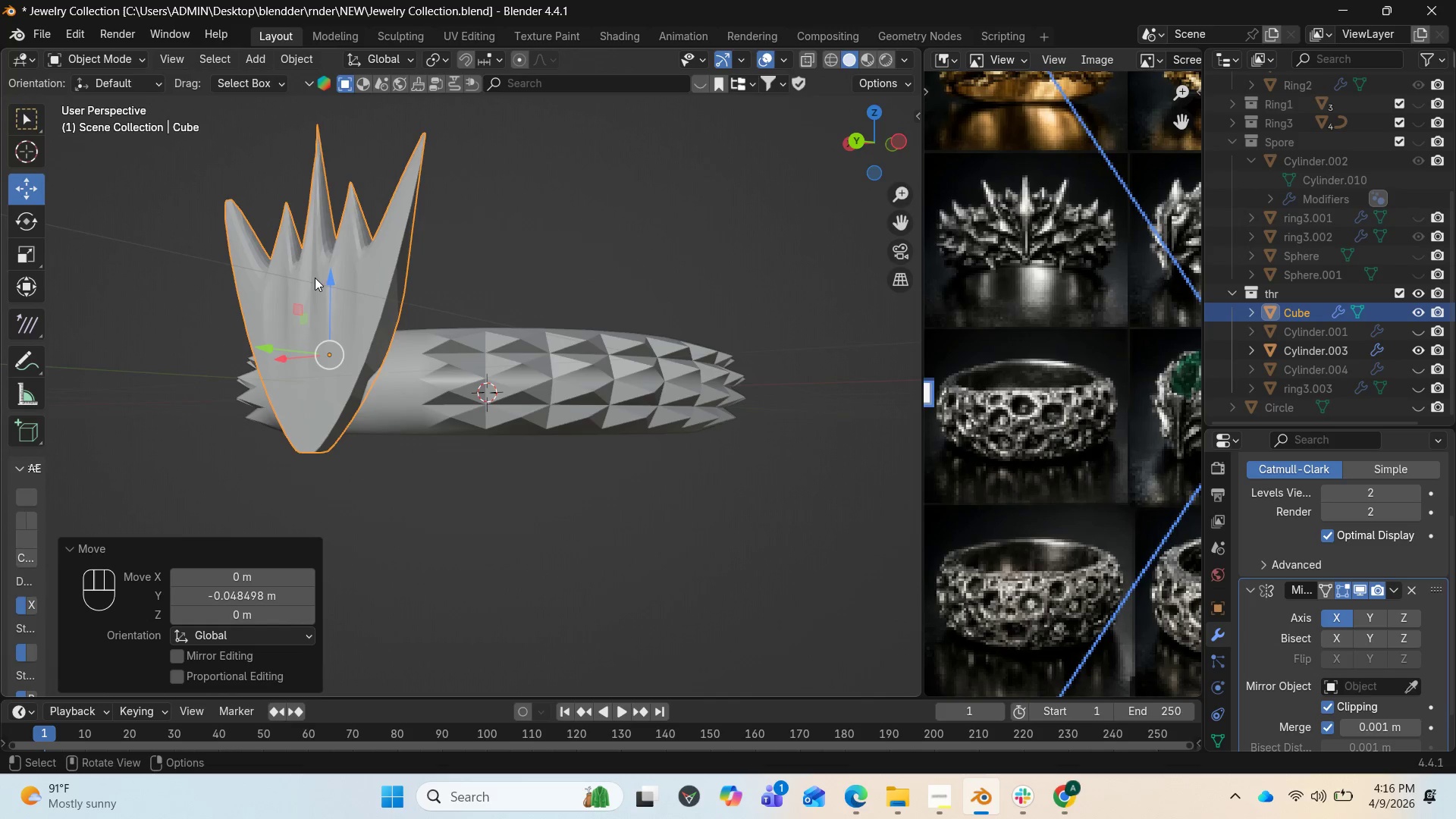 
left_click_drag(start_coordinate=[324, 275], to_coordinate=[326, 320])
 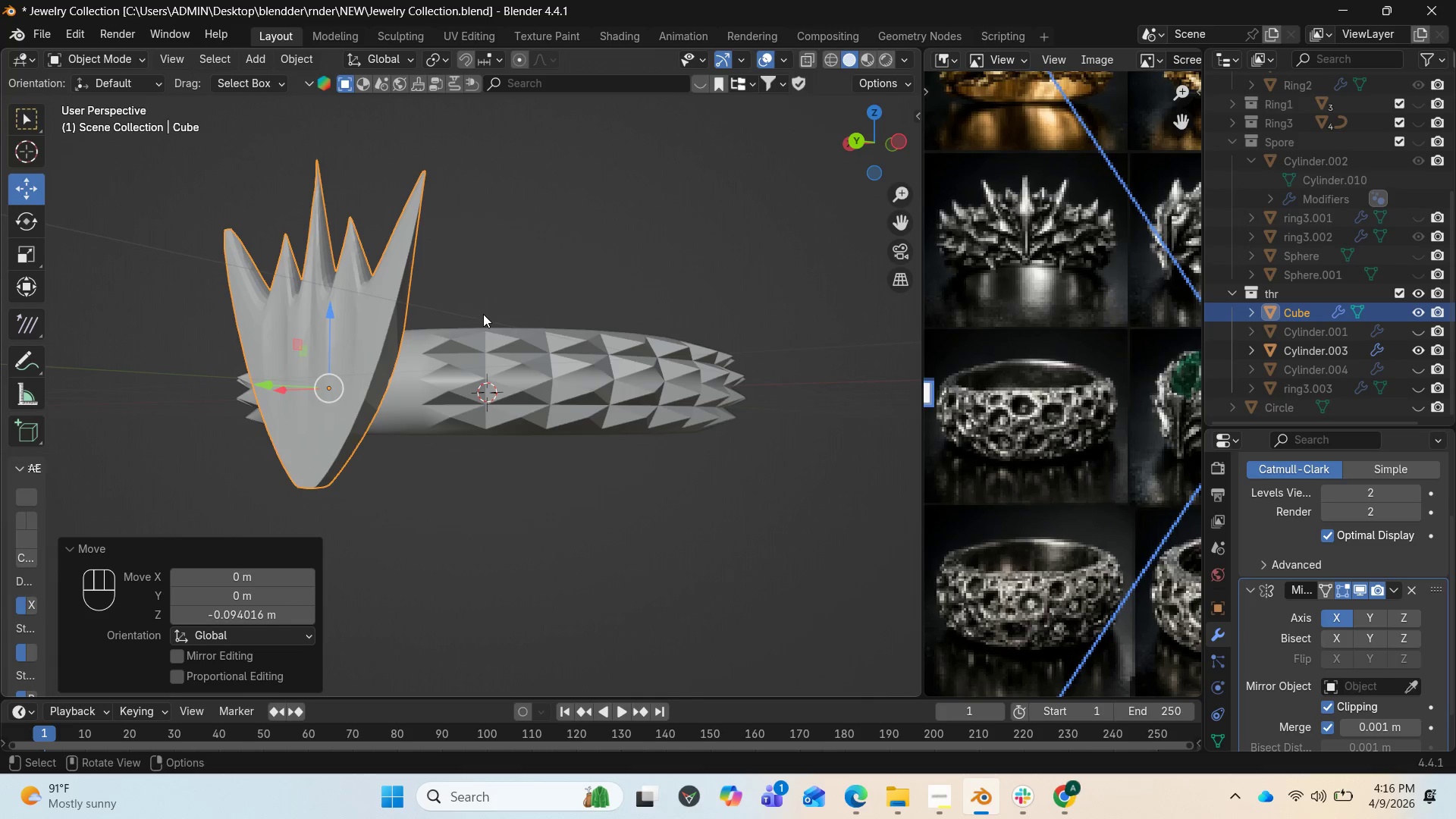 
wait(10.05)
 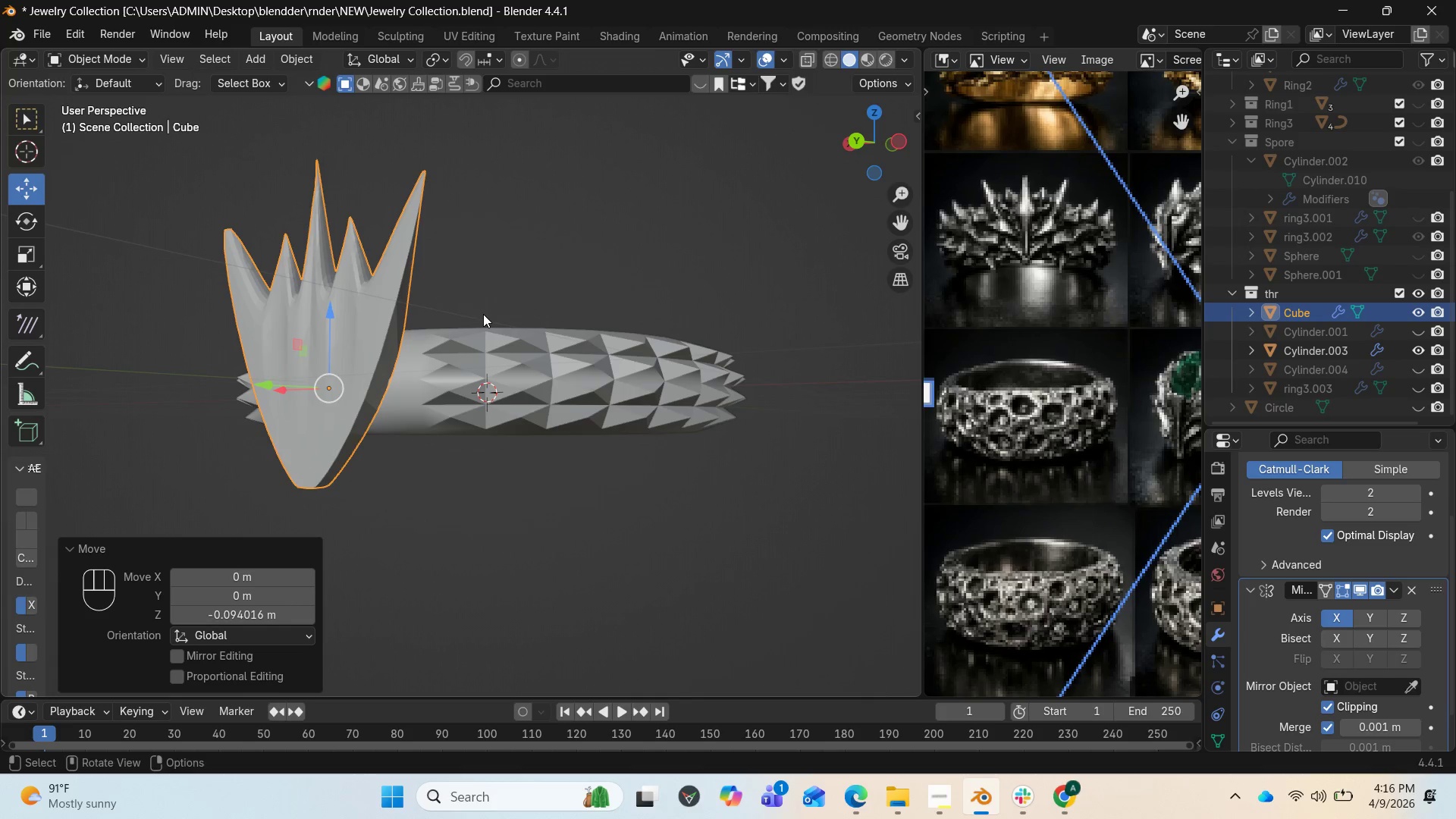 
left_click_drag(start_coordinate=[883, 136], to_coordinate=[58, 124])
 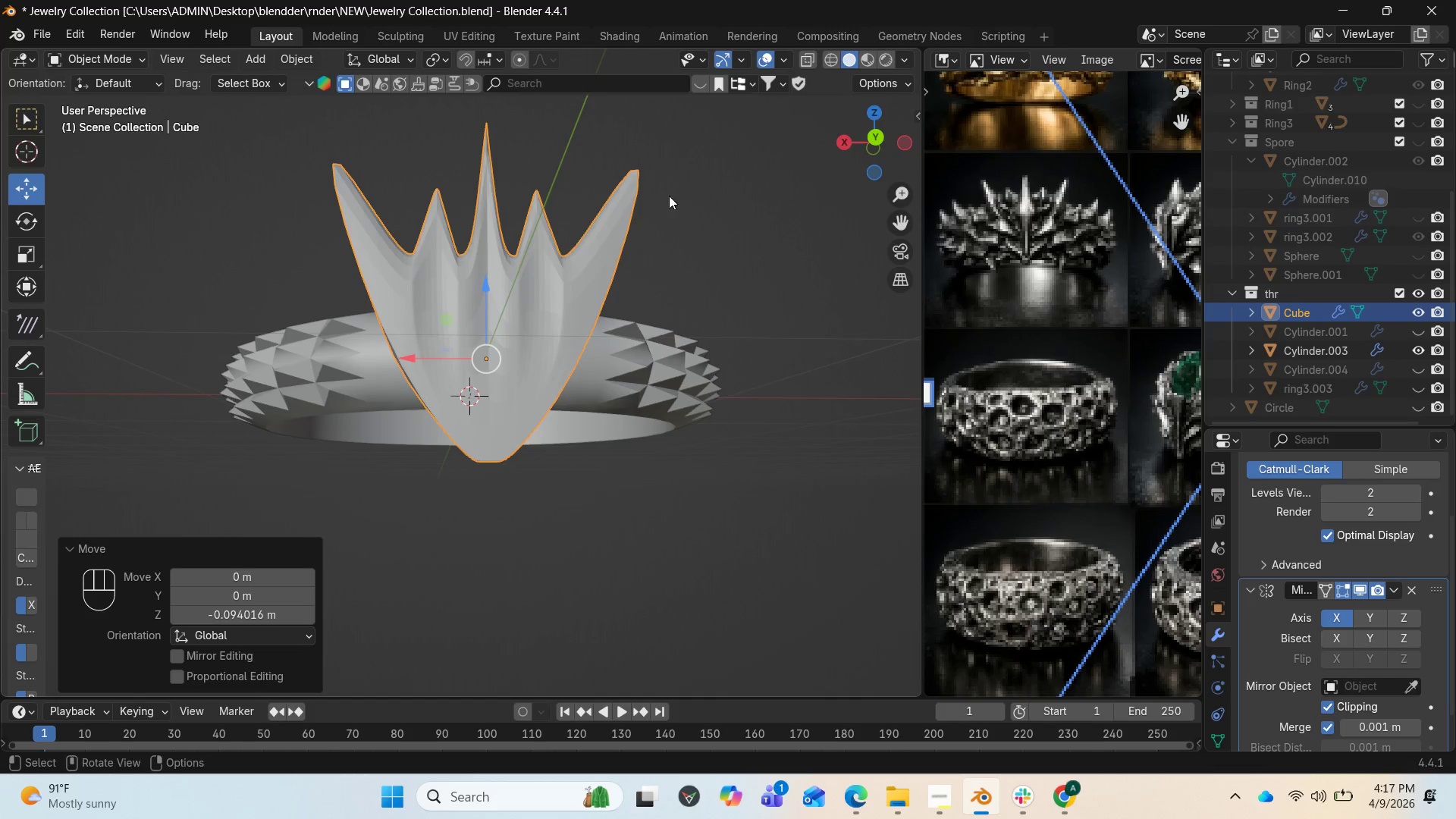 
wait(6.88)
 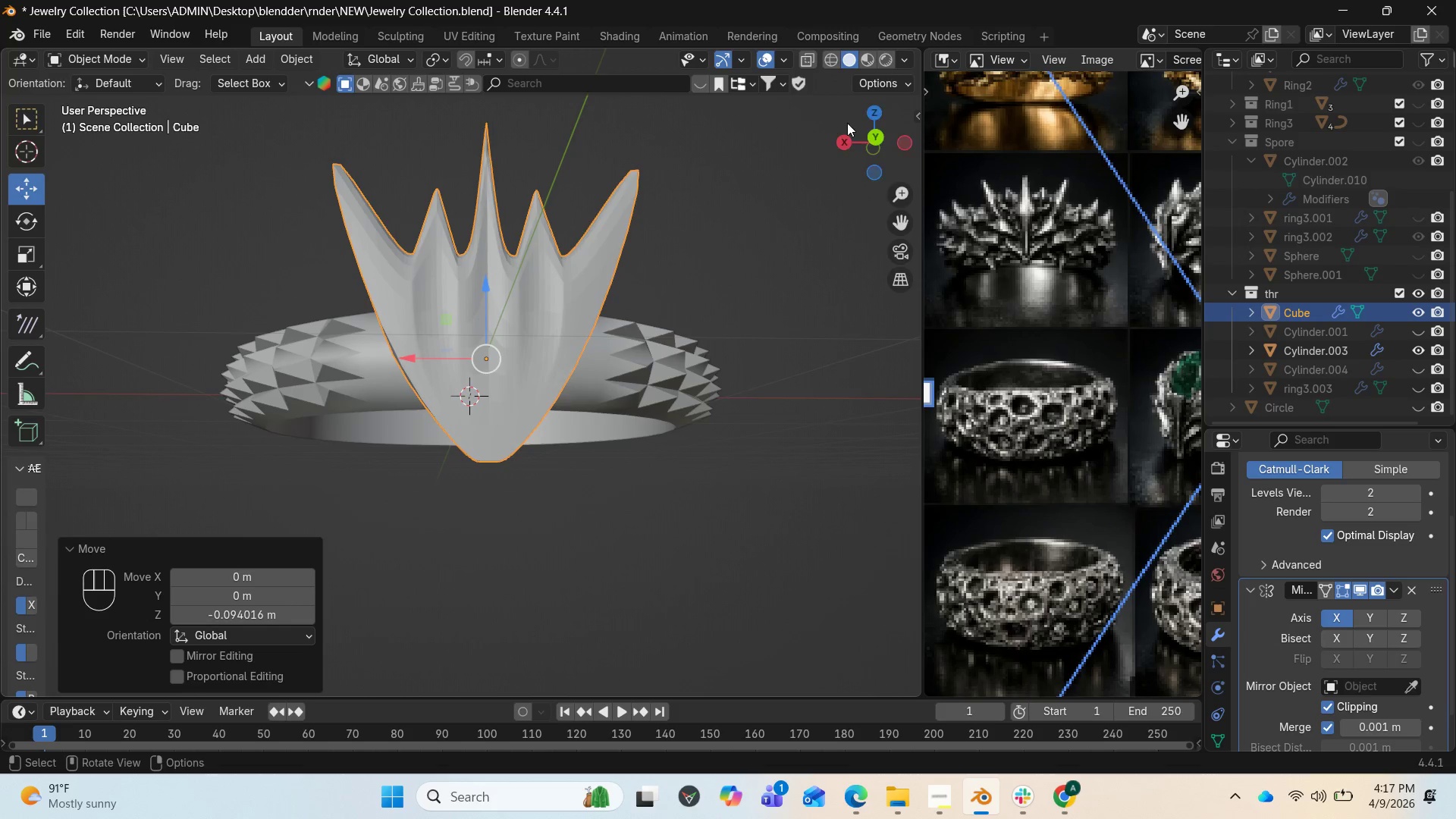 
left_click([1284, 288])
 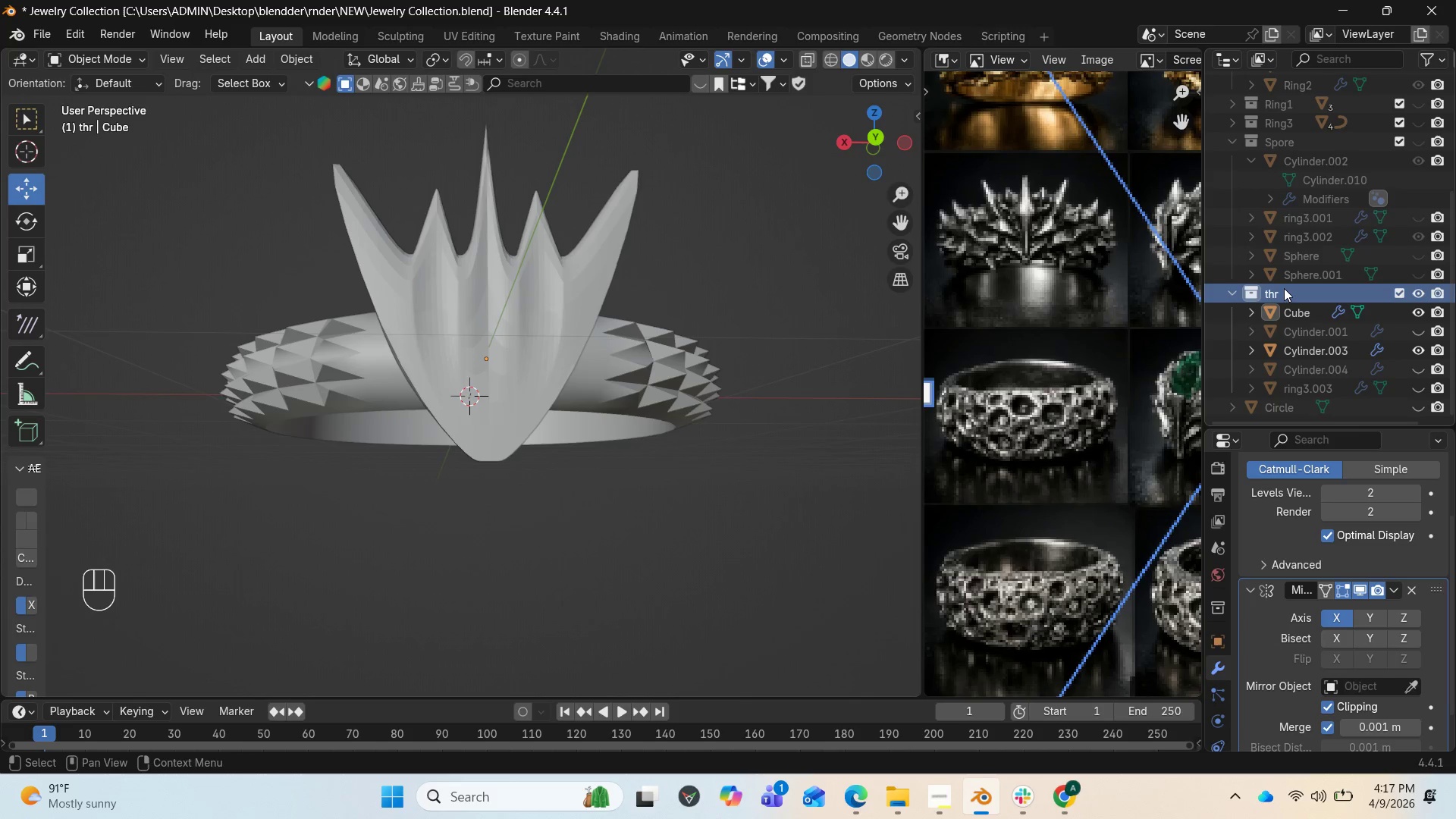 
mouse_move([1267, 286])
 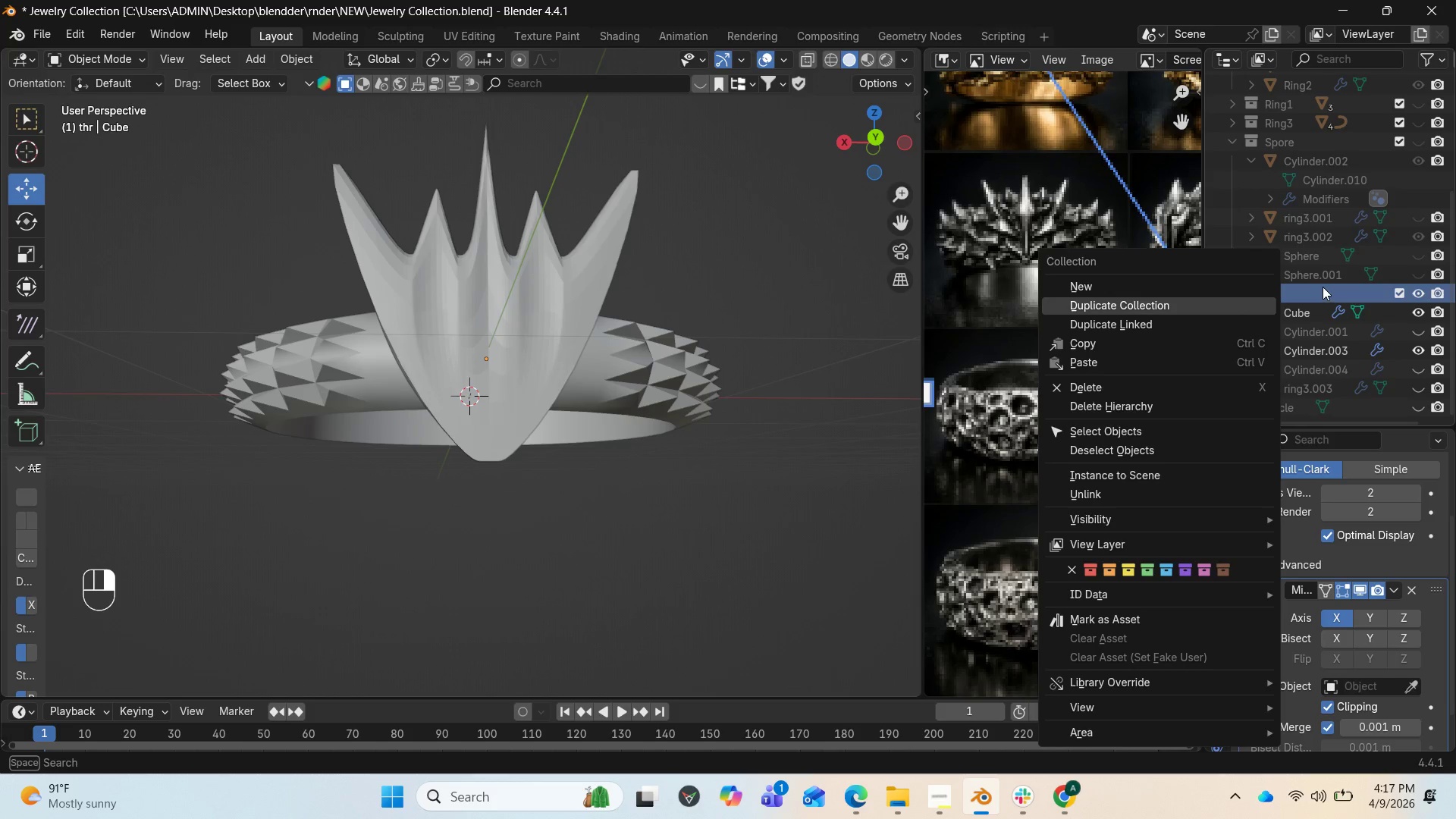 
double_click([1323, 287])
 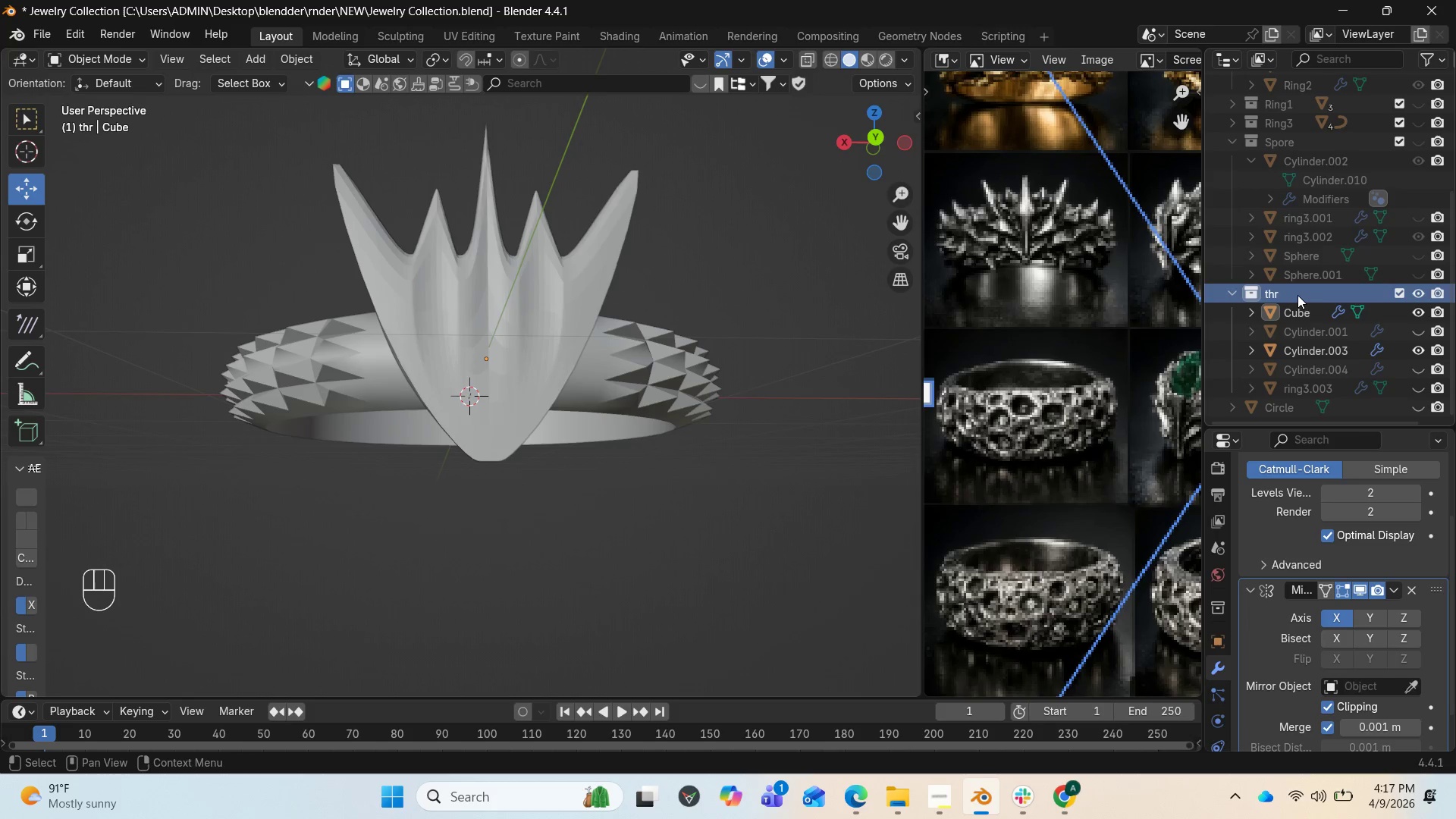 
double_click([1298, 295])
 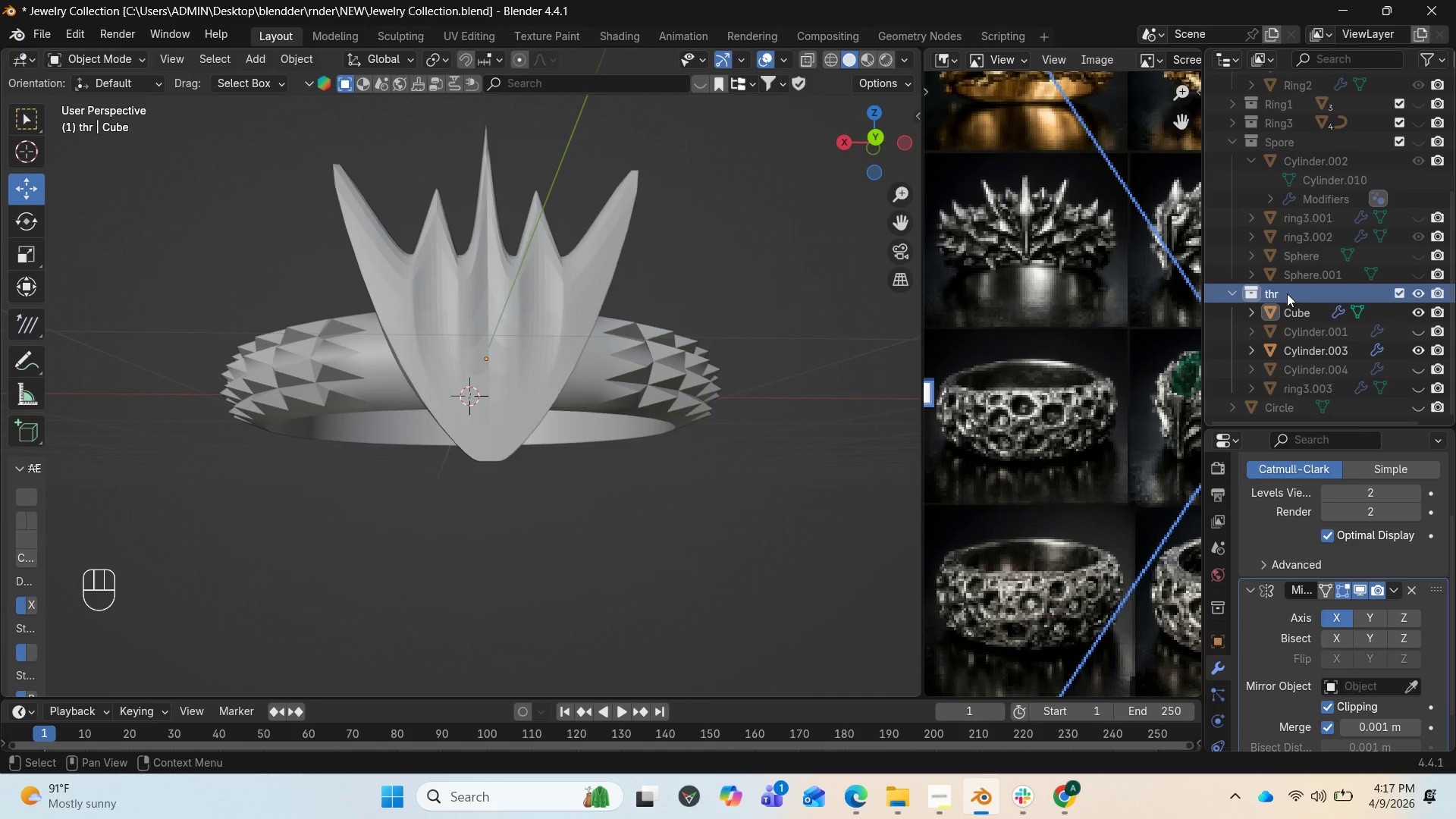 
double_click([1285, 293])
 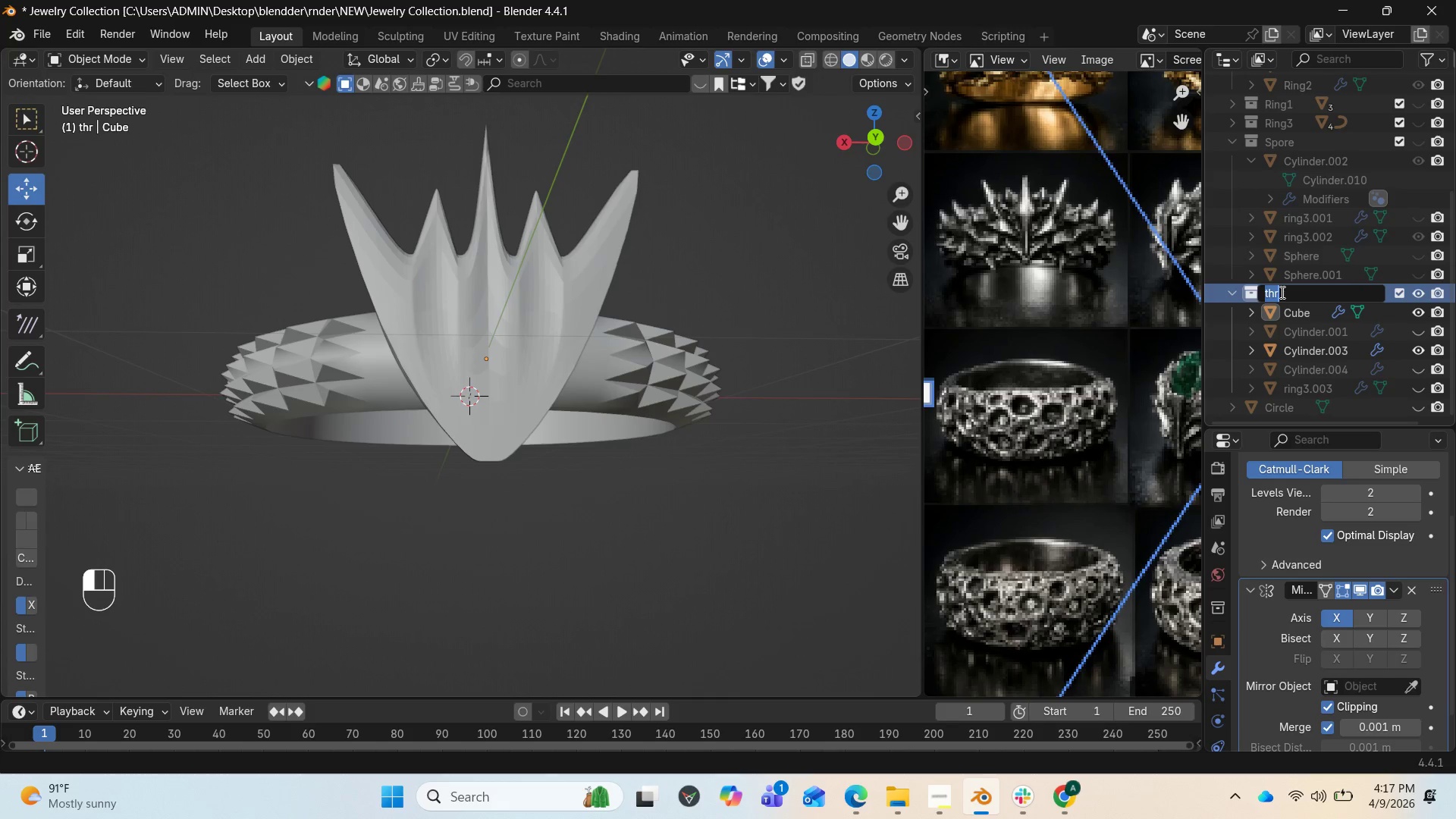 
key(T)
 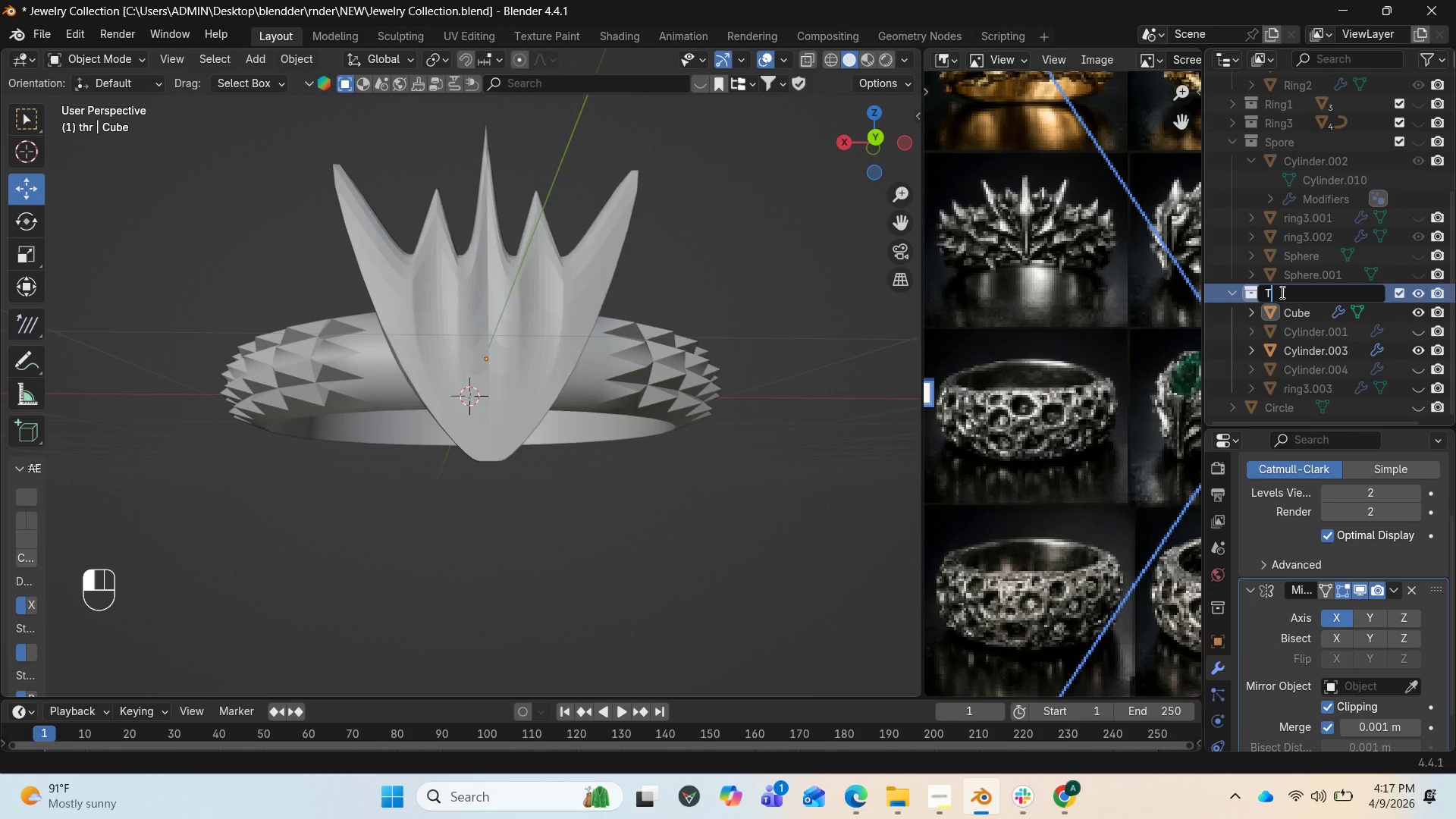 
key(CapsLock)
 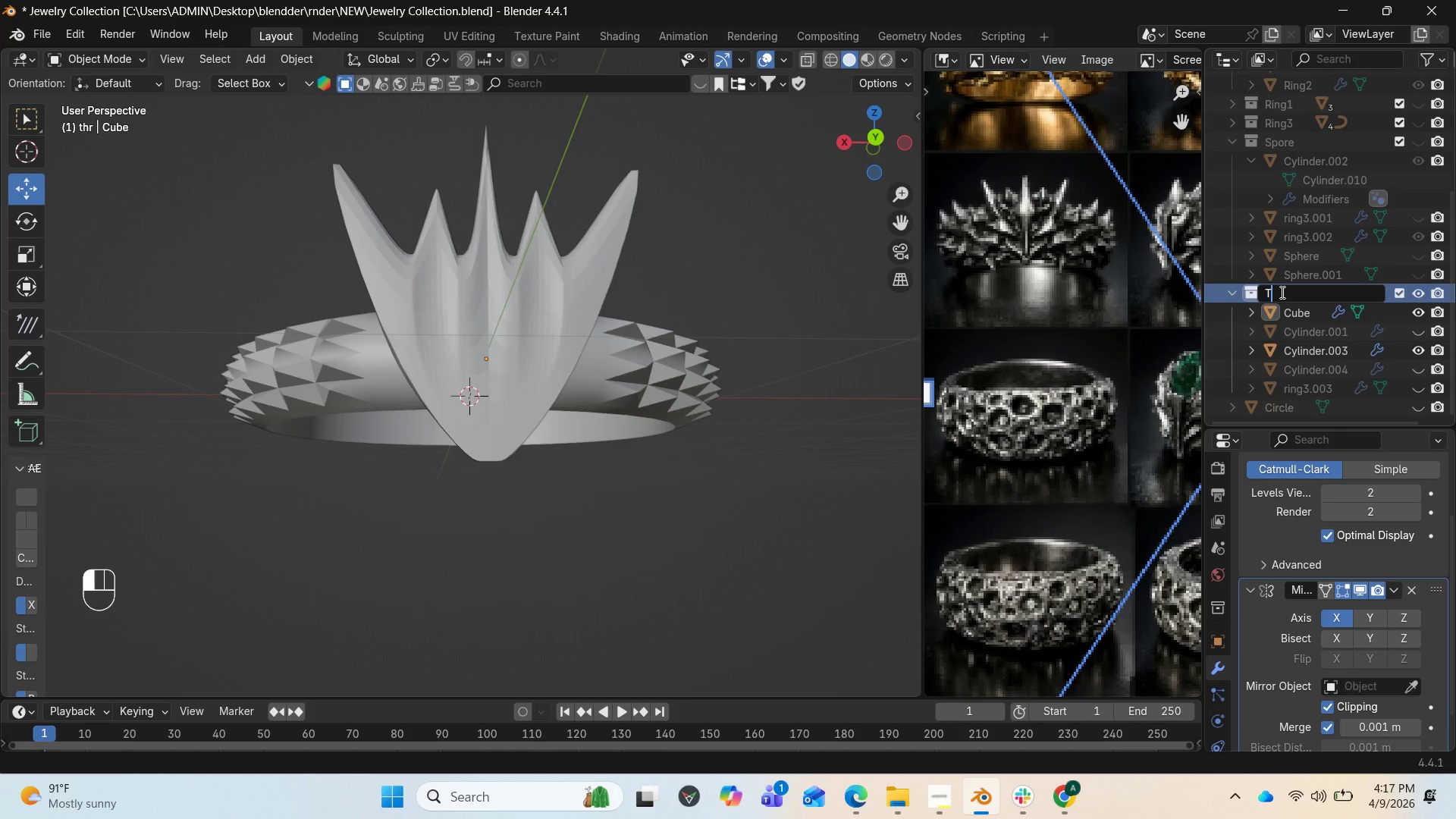 
key(H)
 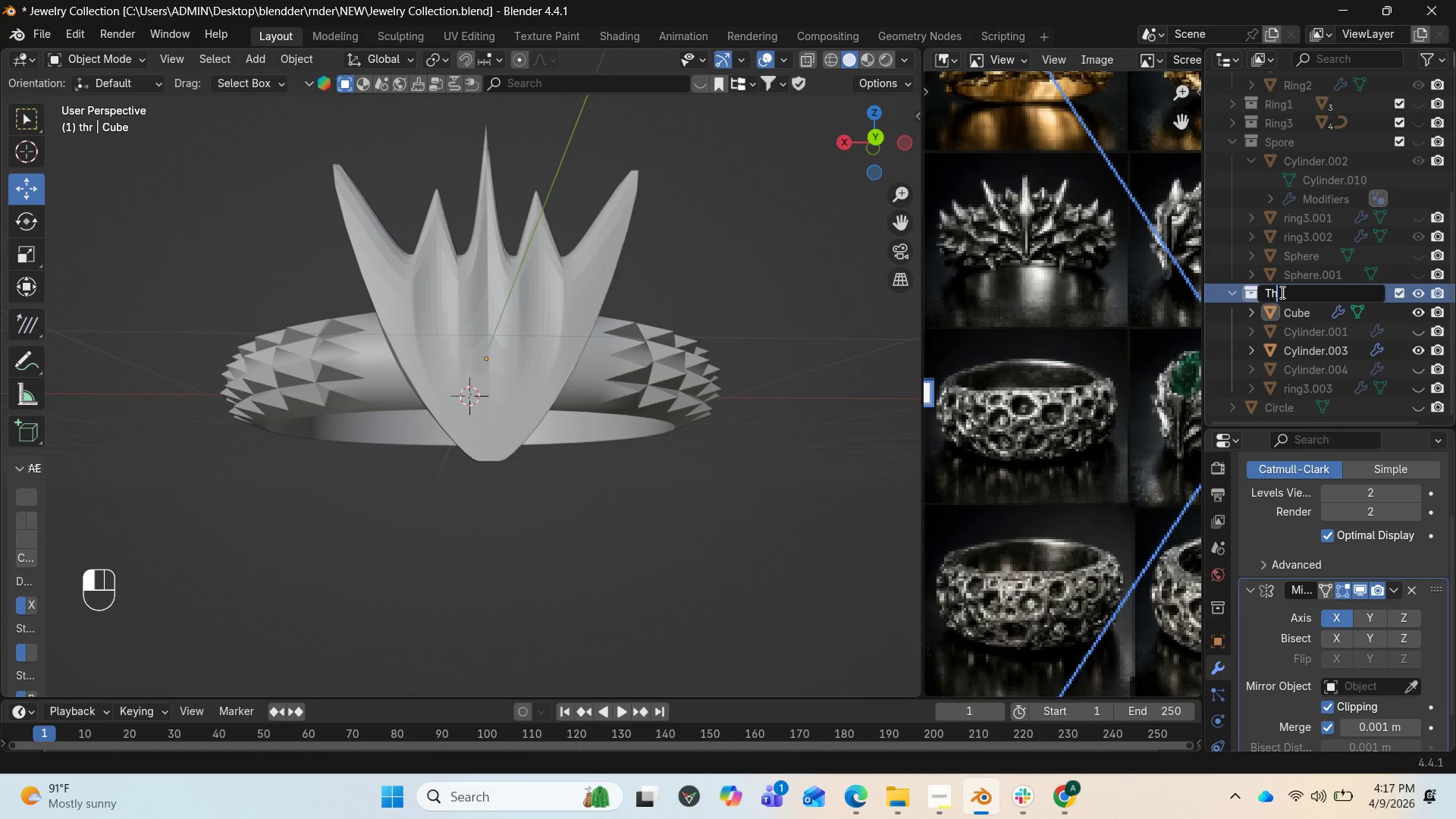 
type(istle)
 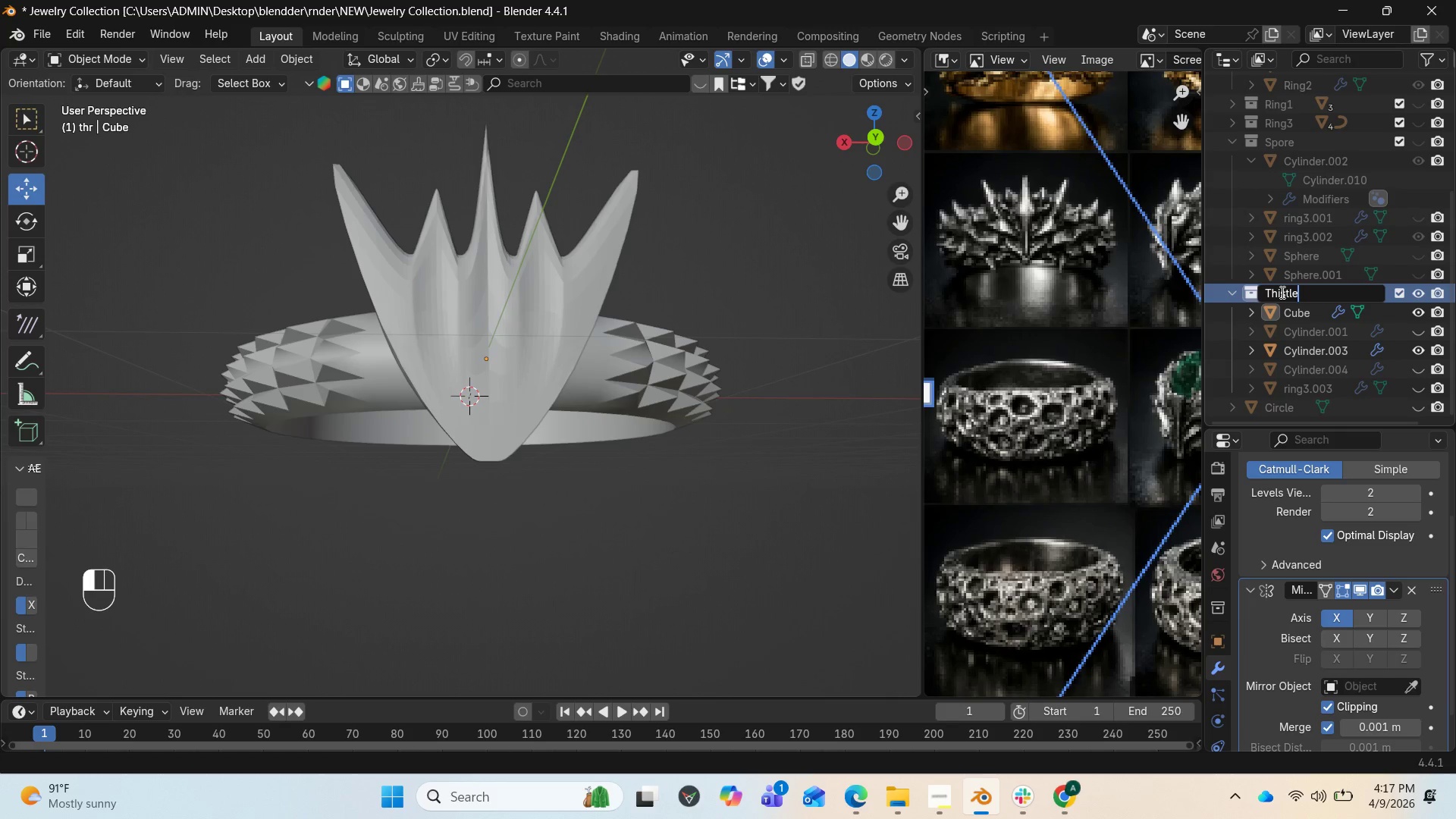 
key(Enter)
 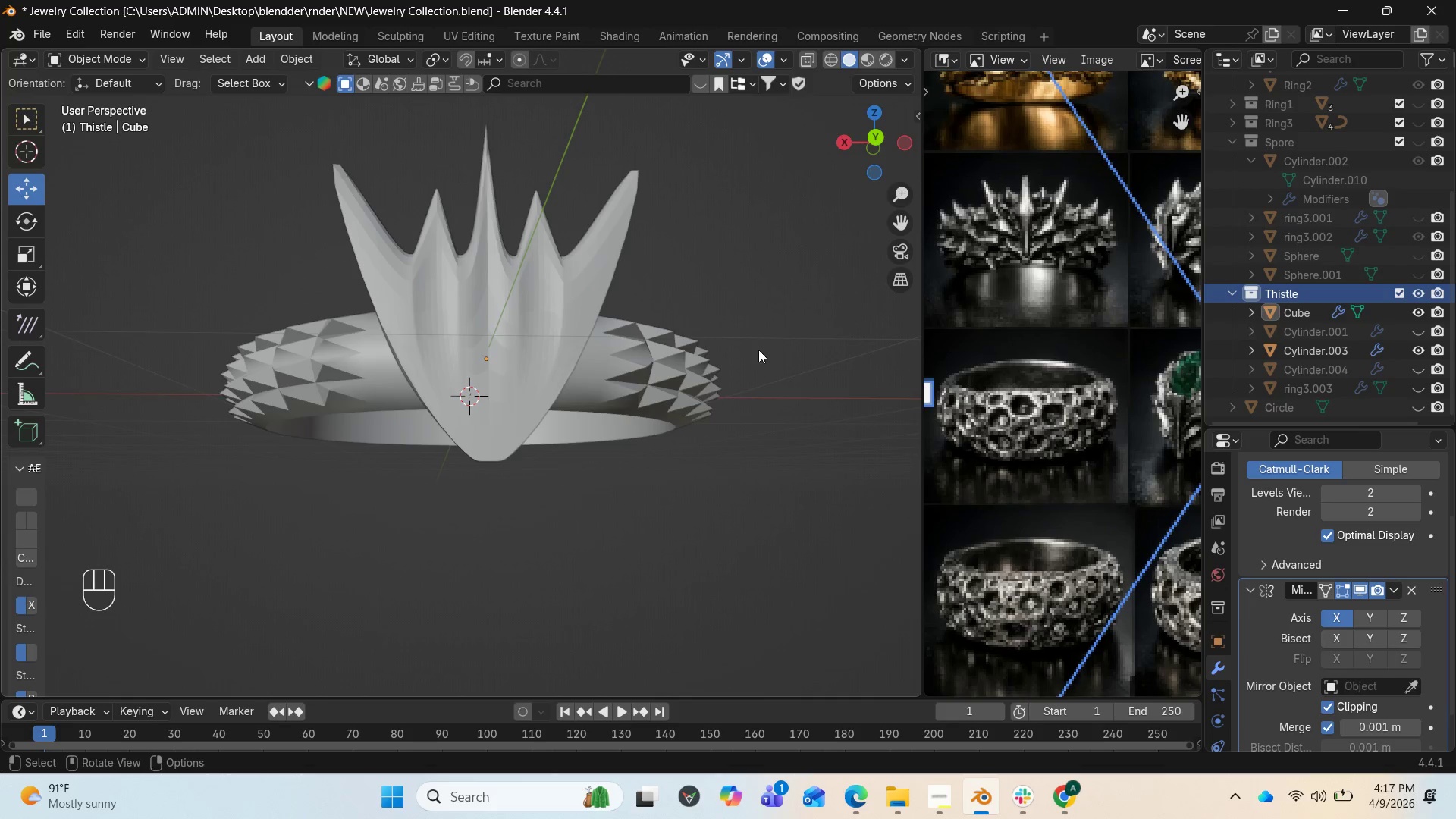 
wait(5.31)
 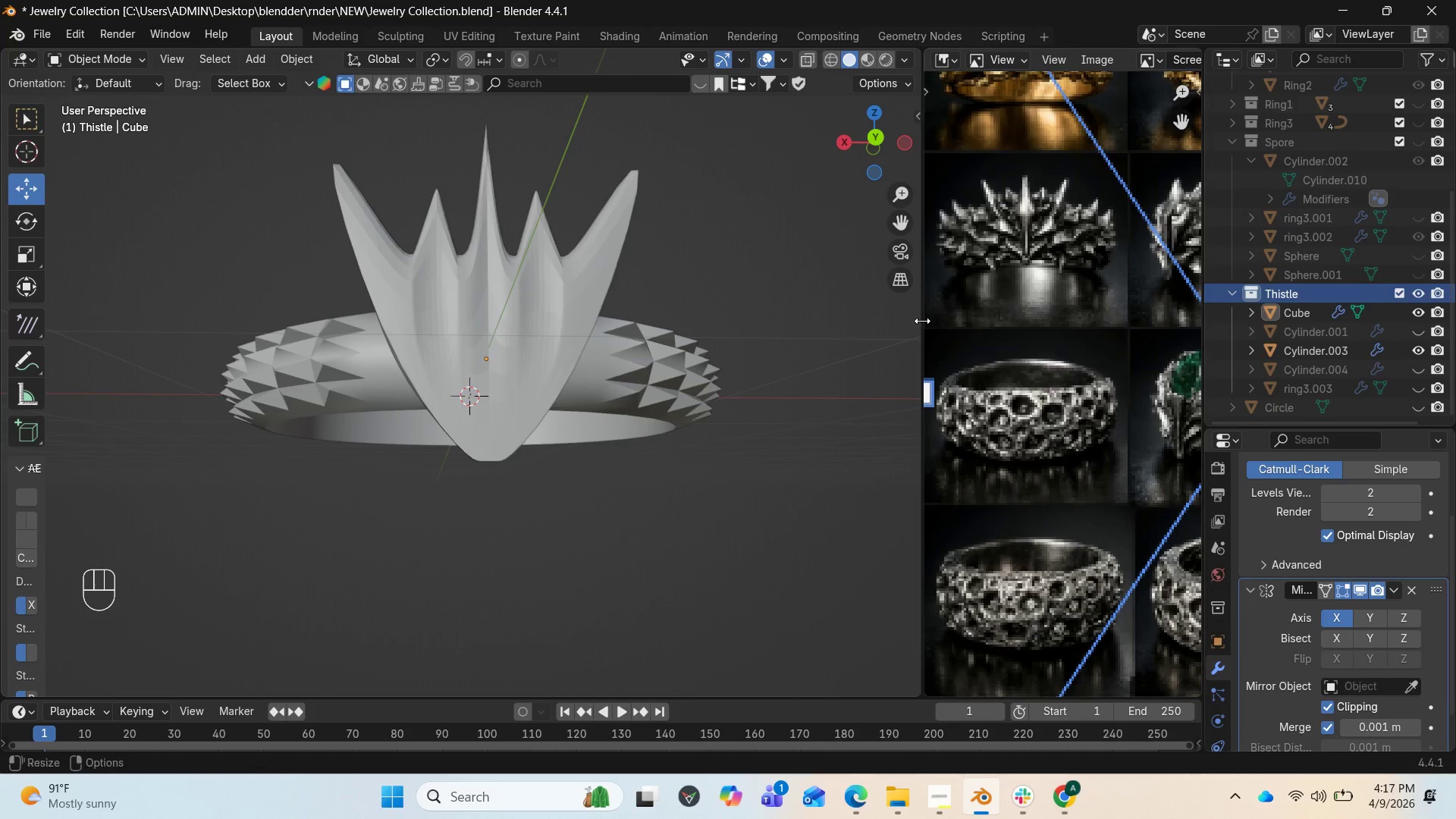 
left_click_drag(start_coordinate=[874, 133], to_coordinate=[767, 143])
 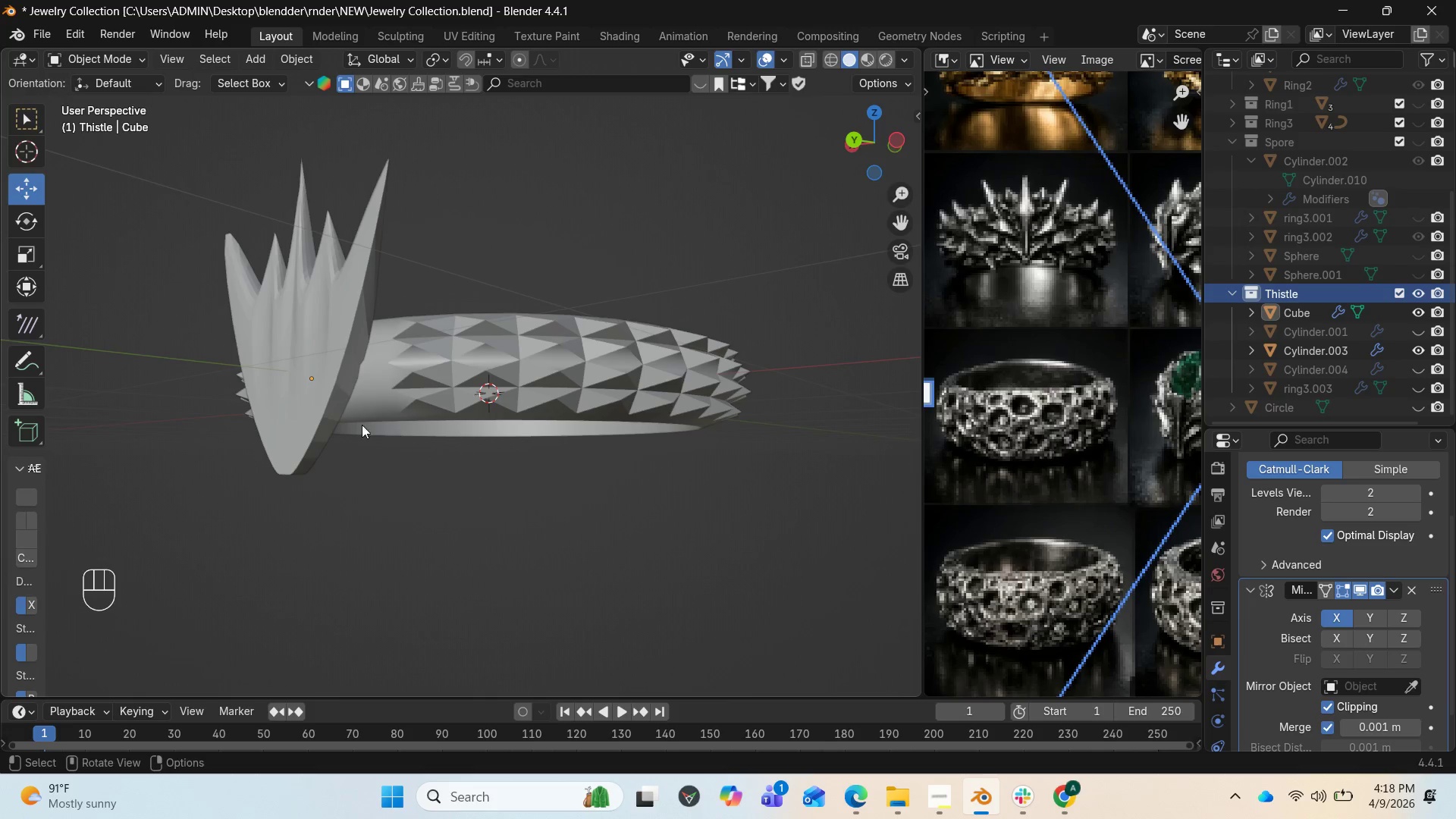 
left_click([332, 406])
 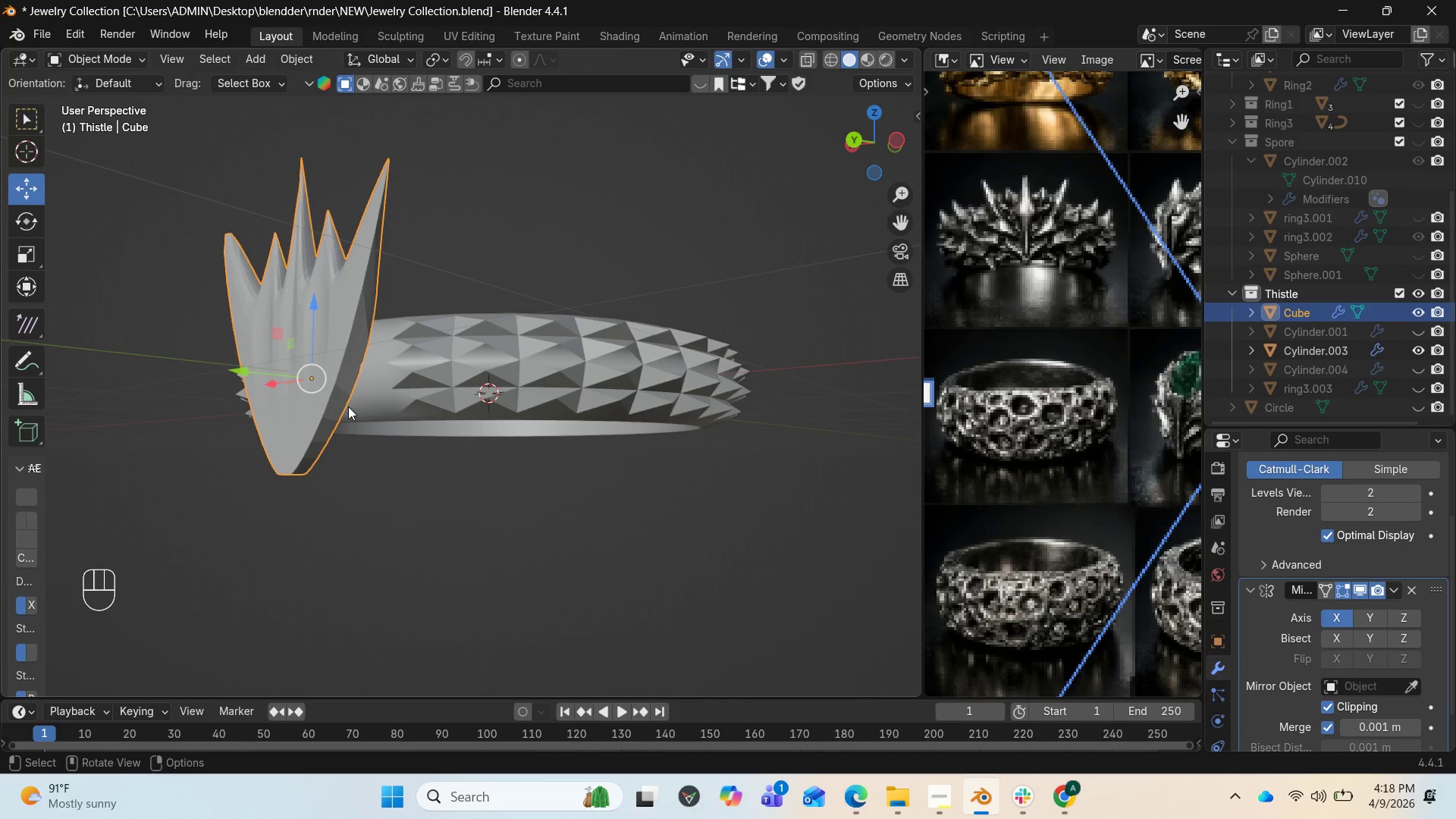 
right_click([331, 394])
 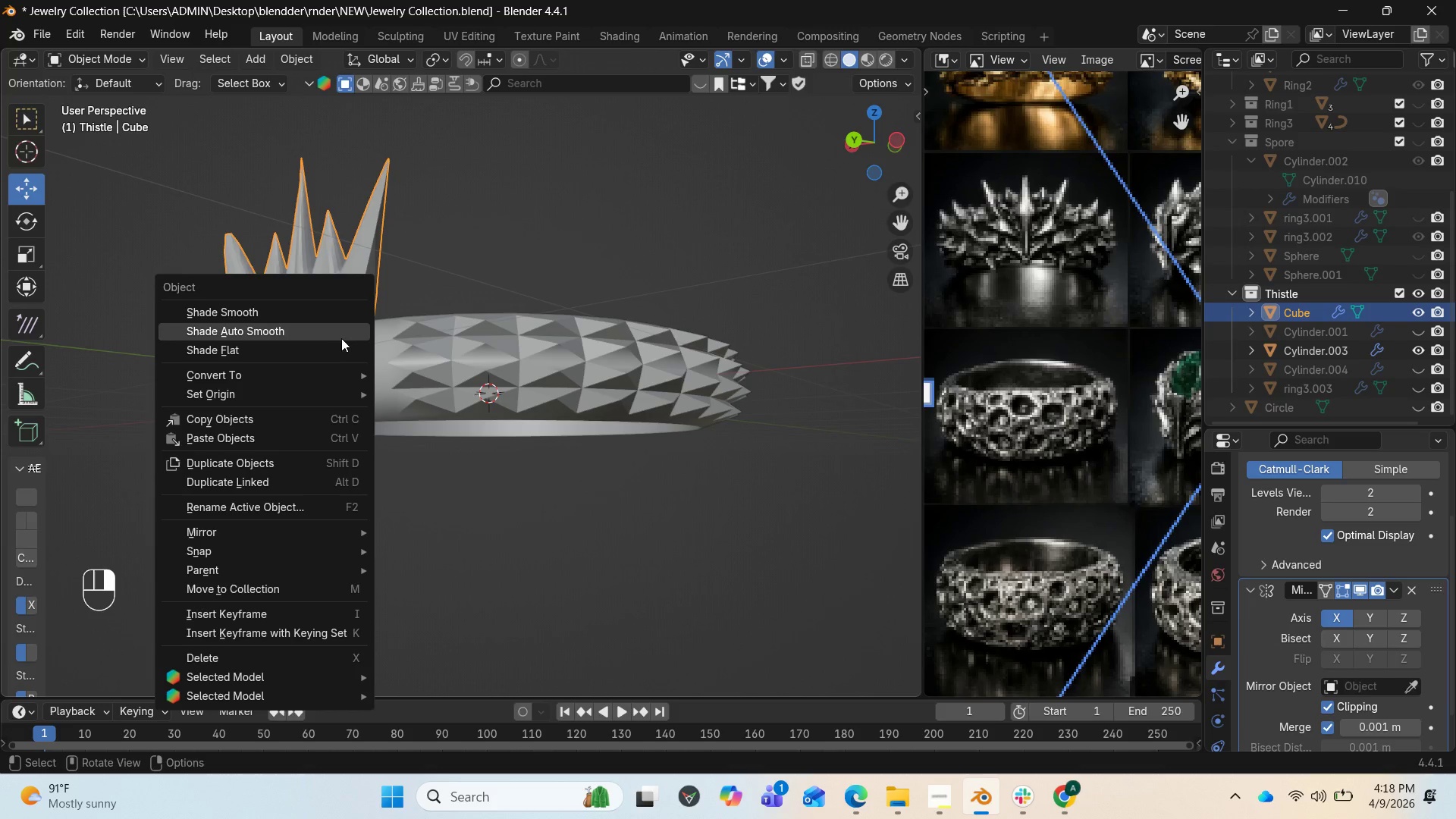 
left_click([335, 328])
 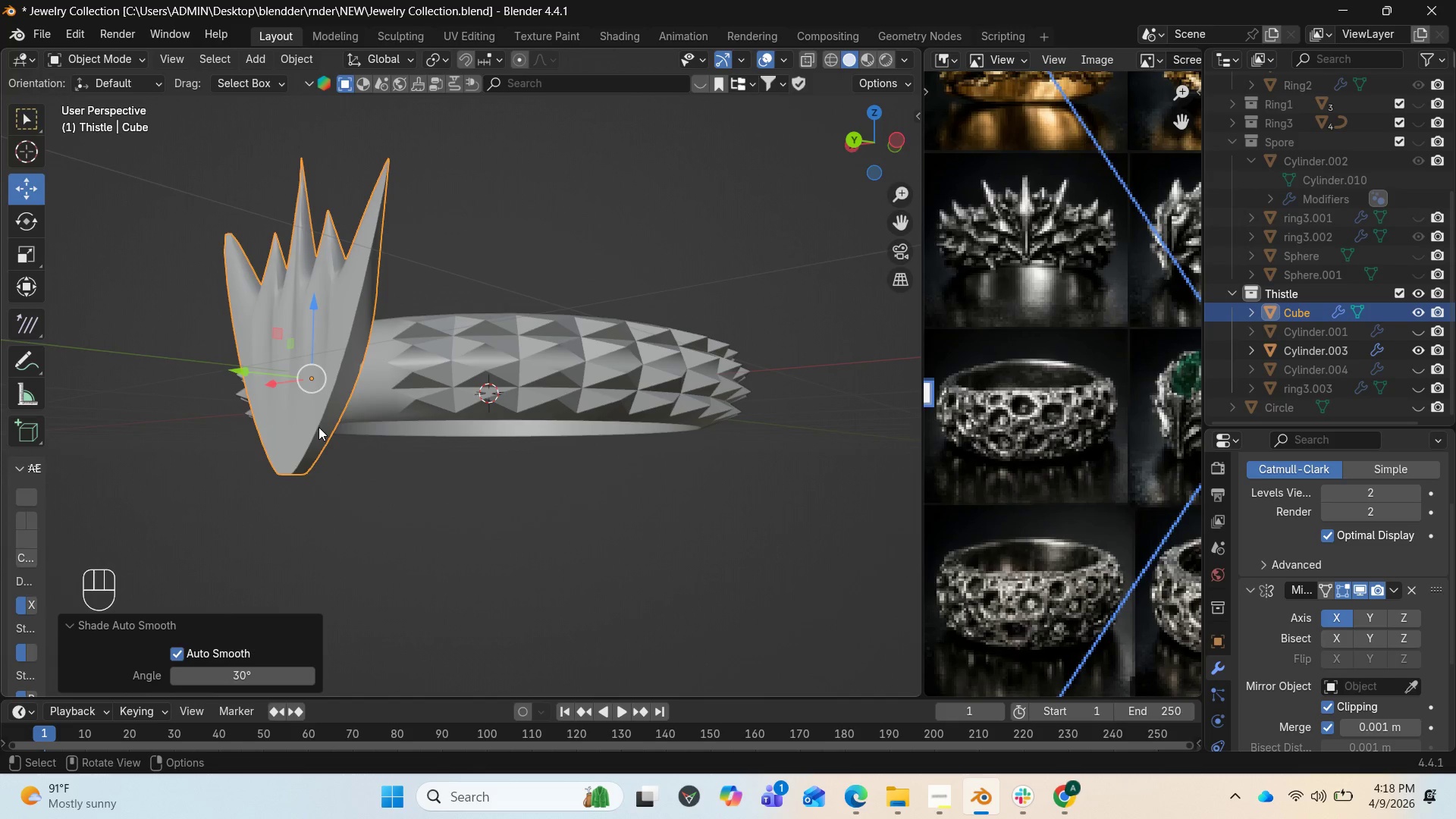 
wait(5.72)
 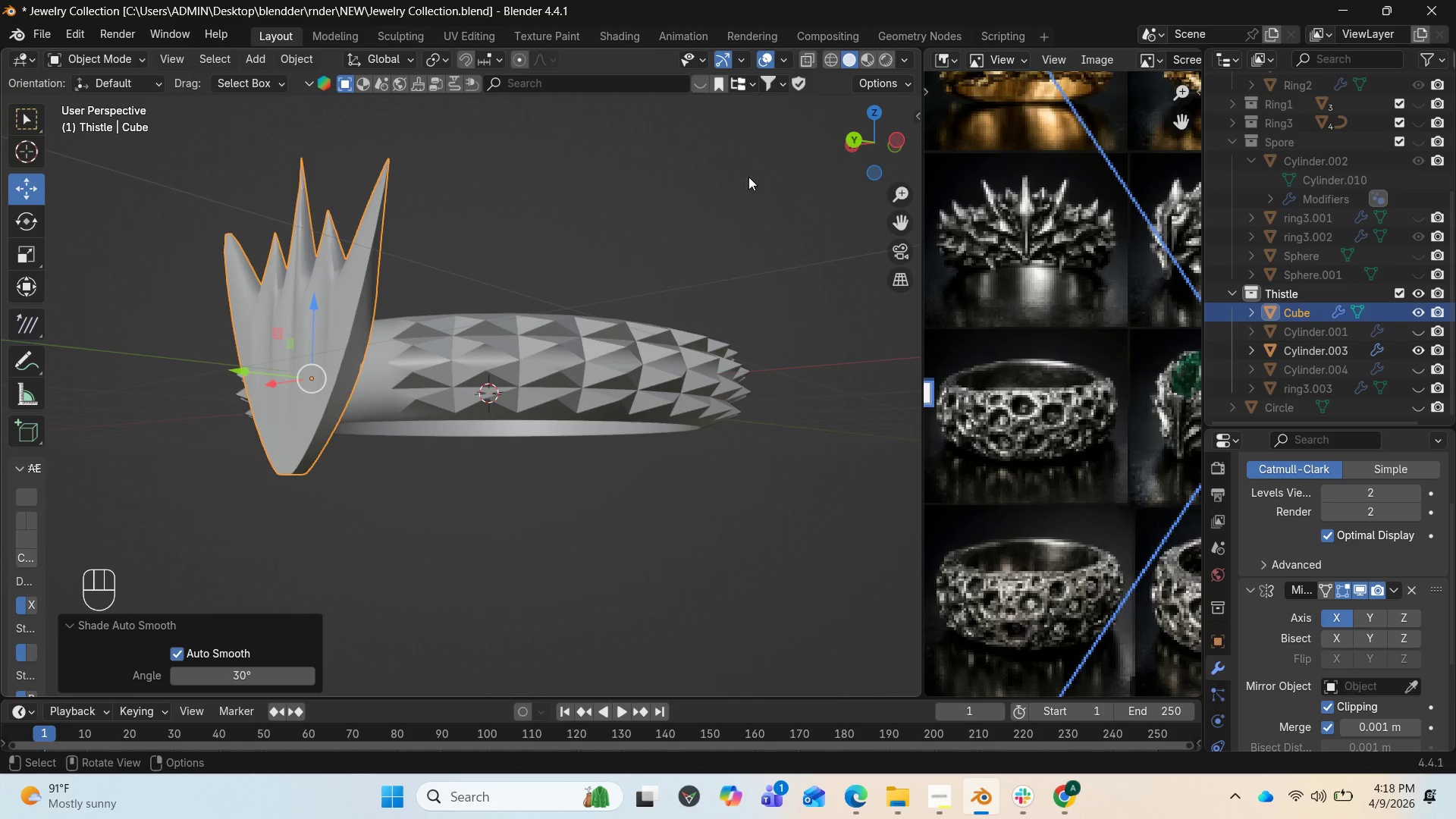 
key(Tab)
 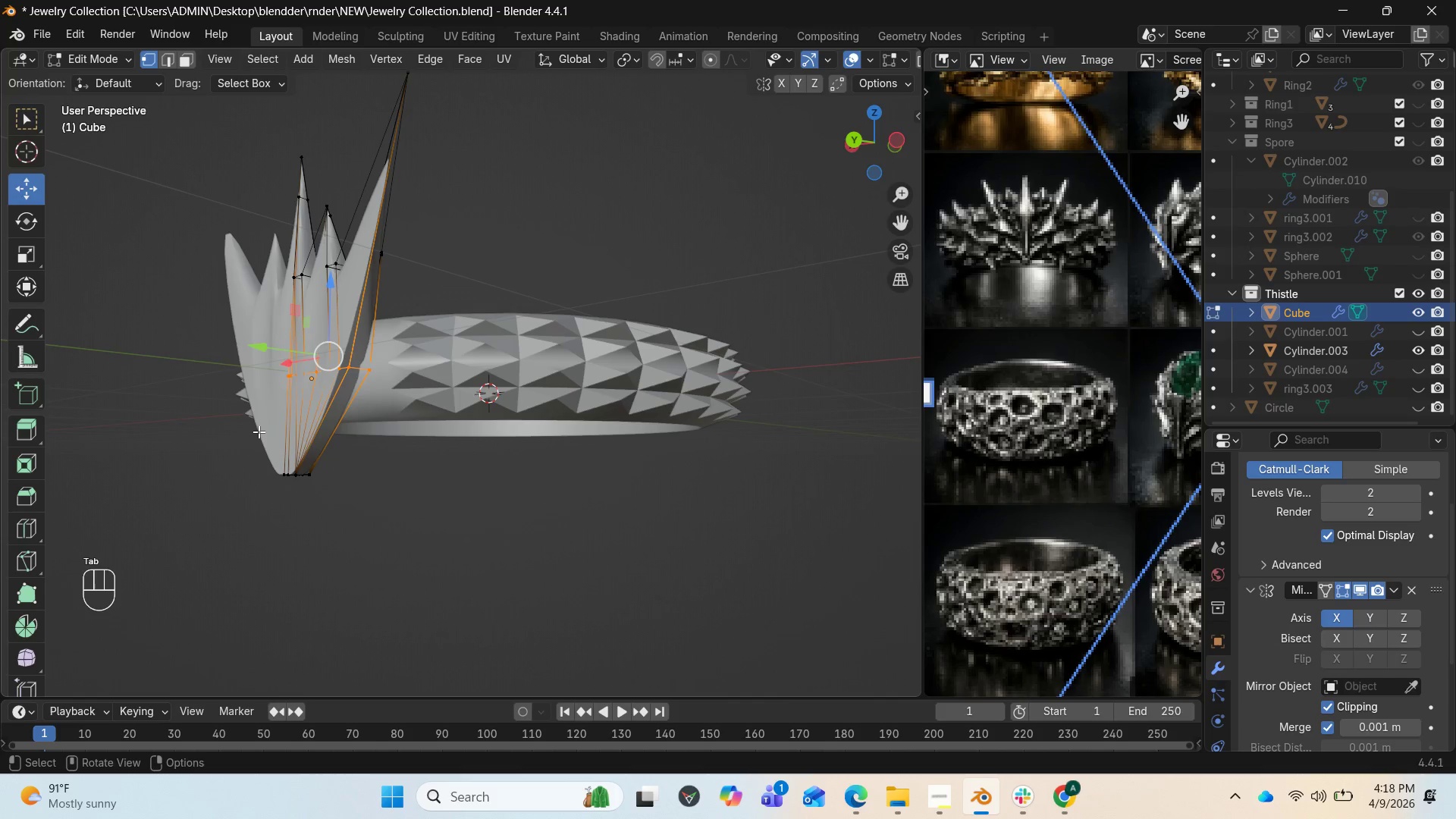 
left_click_drag(start_coordinate=[241, 425], to_coordinate=[386, 519])
 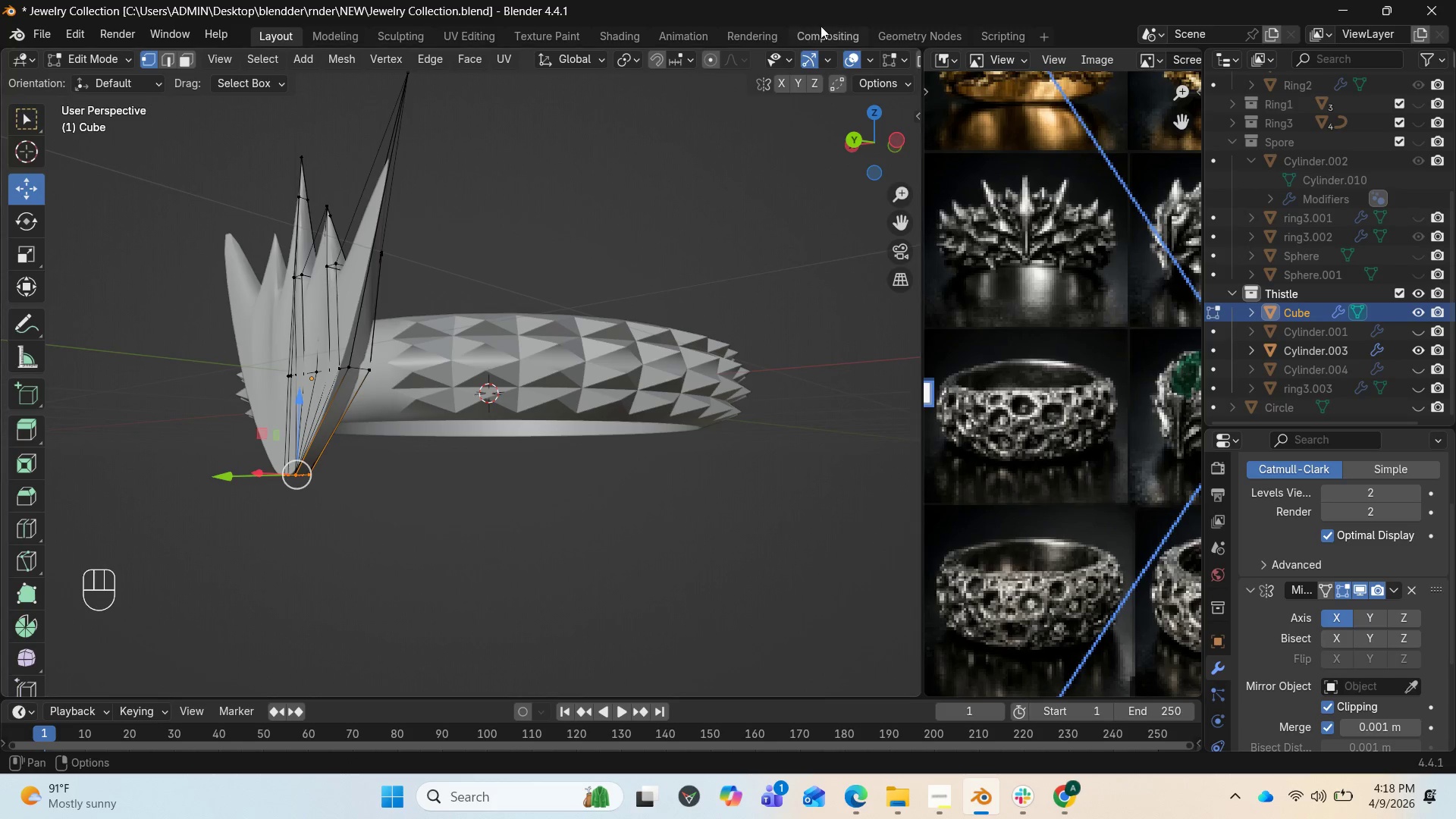 
scroll: coordinate [849, 58], scroll_direction: down, amount: 2.0
 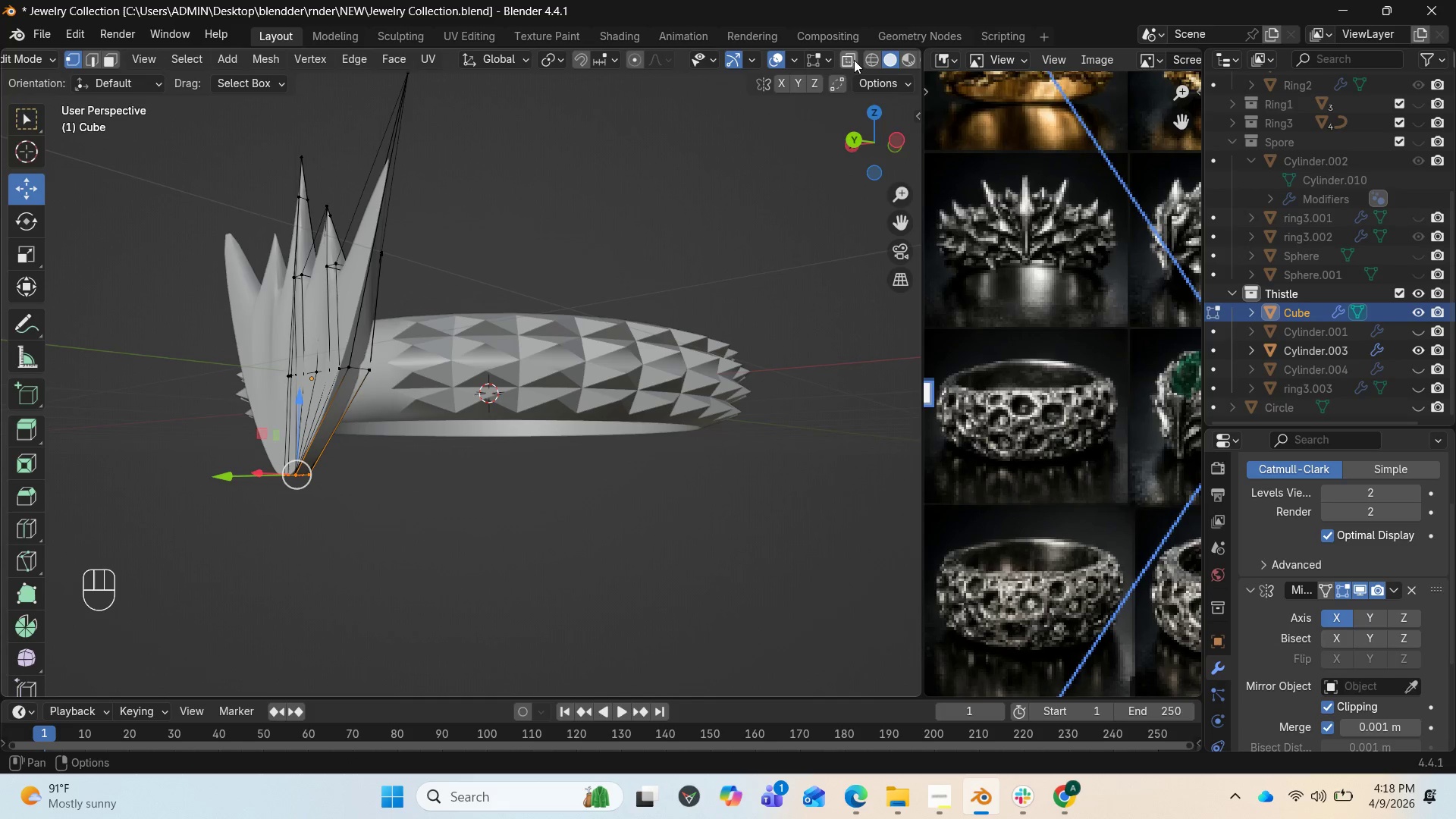 
left_click([854, 60])
 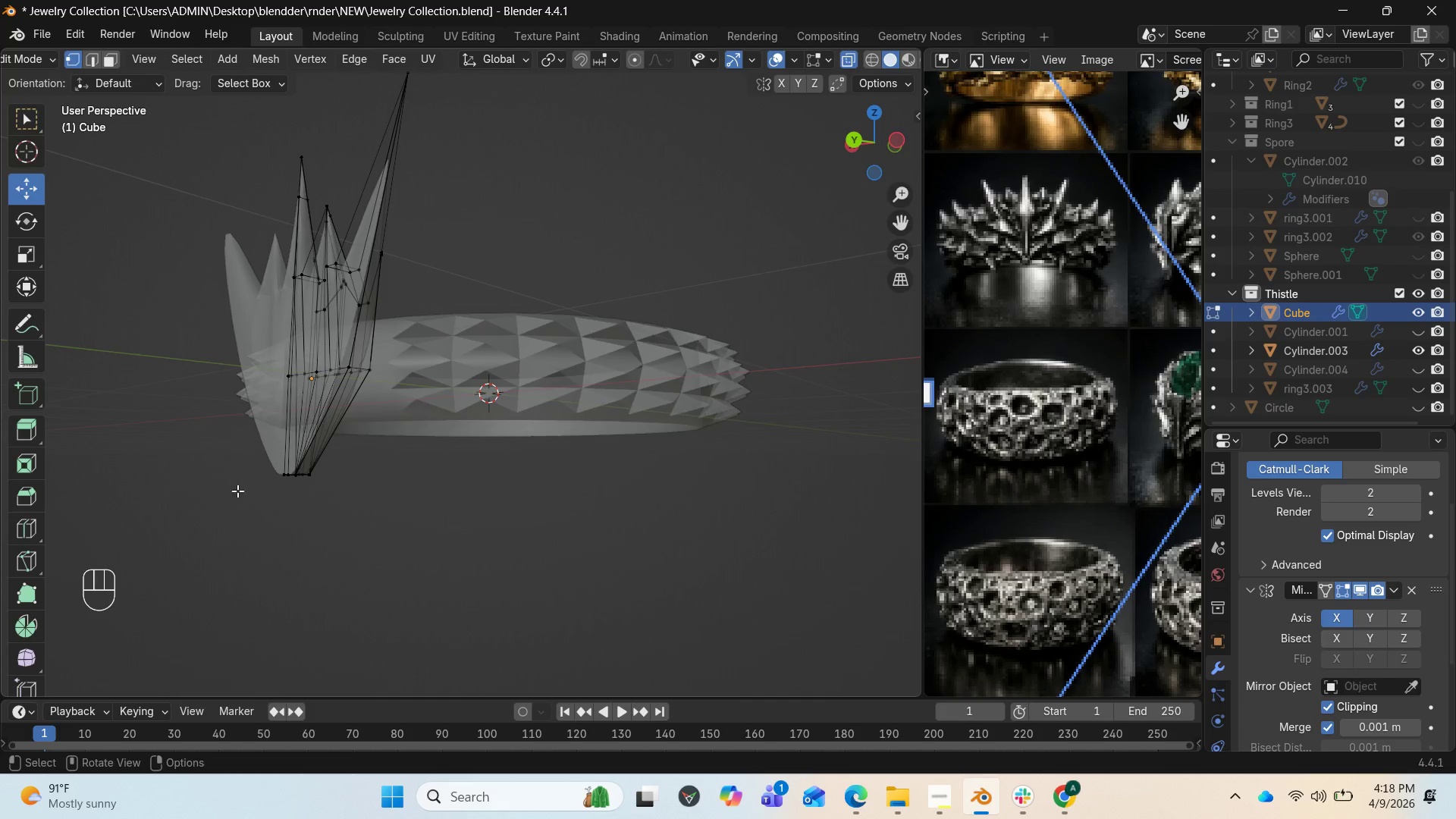 
left_click_drag(start_coordinate=[195, 416], to_coordinate=[381, 566])
 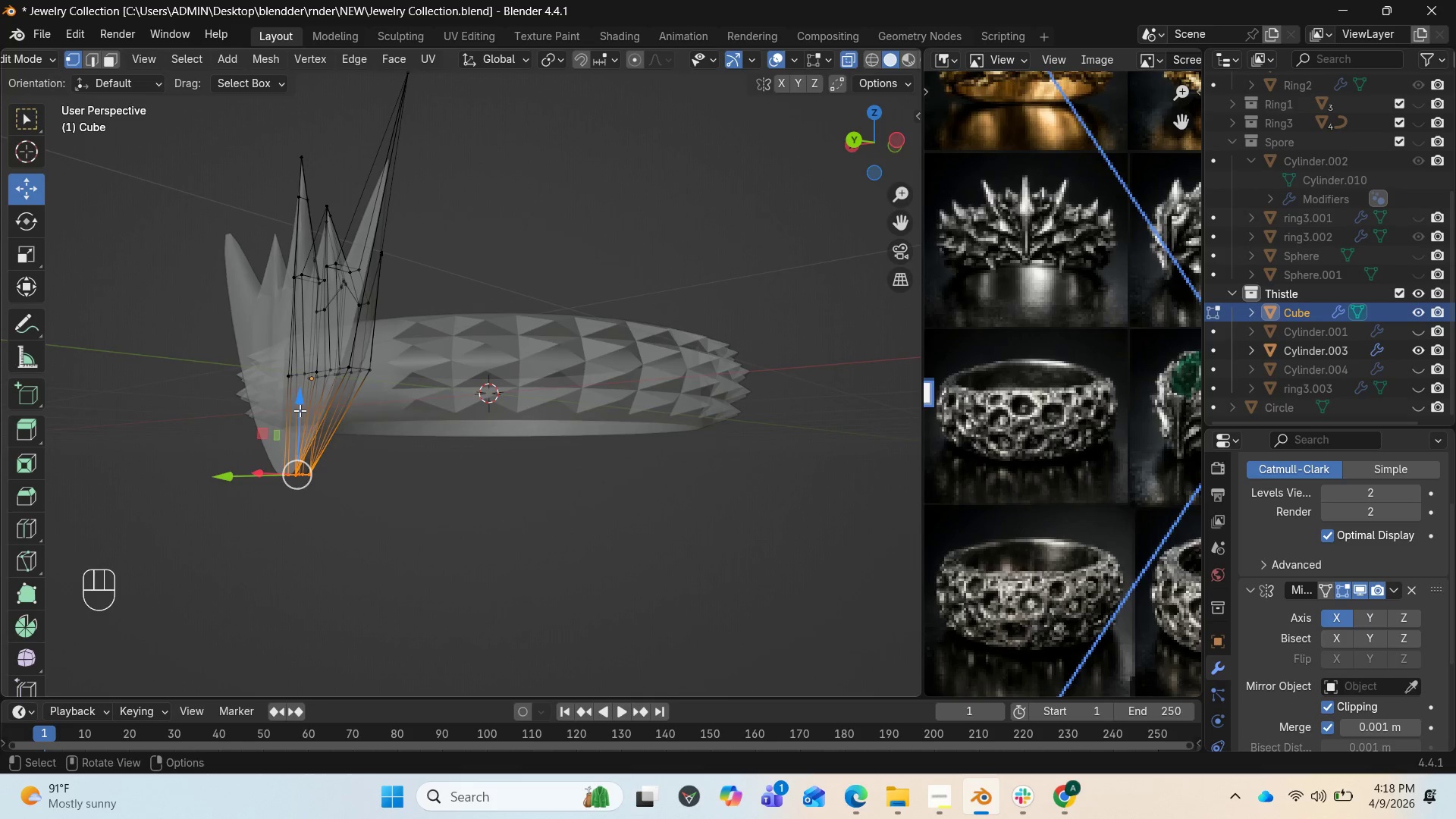 
left_click_drag(start_coordinate=[299, 410], to_coordinate=[322, 349])
 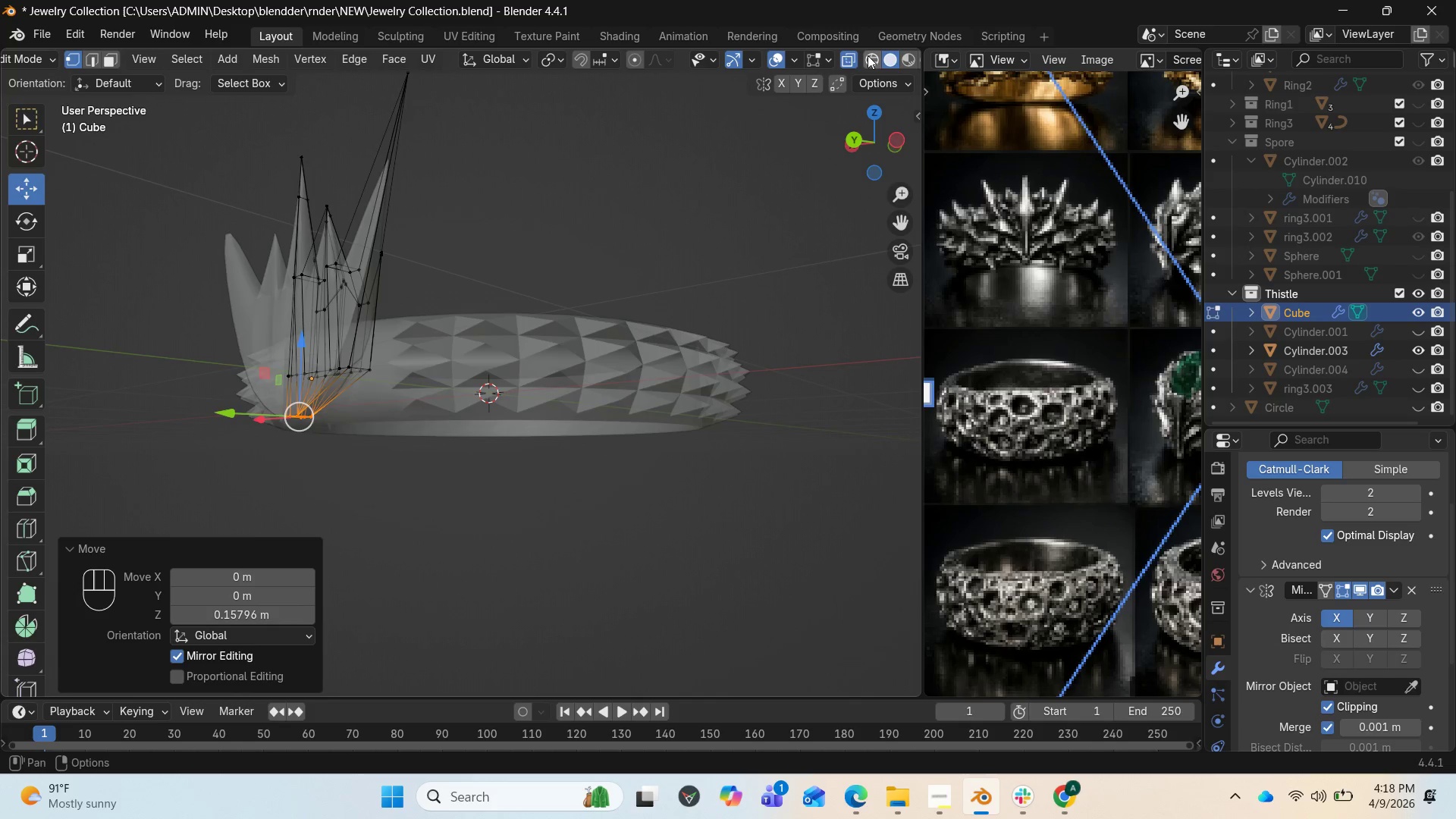 
left_click([849, 55])
 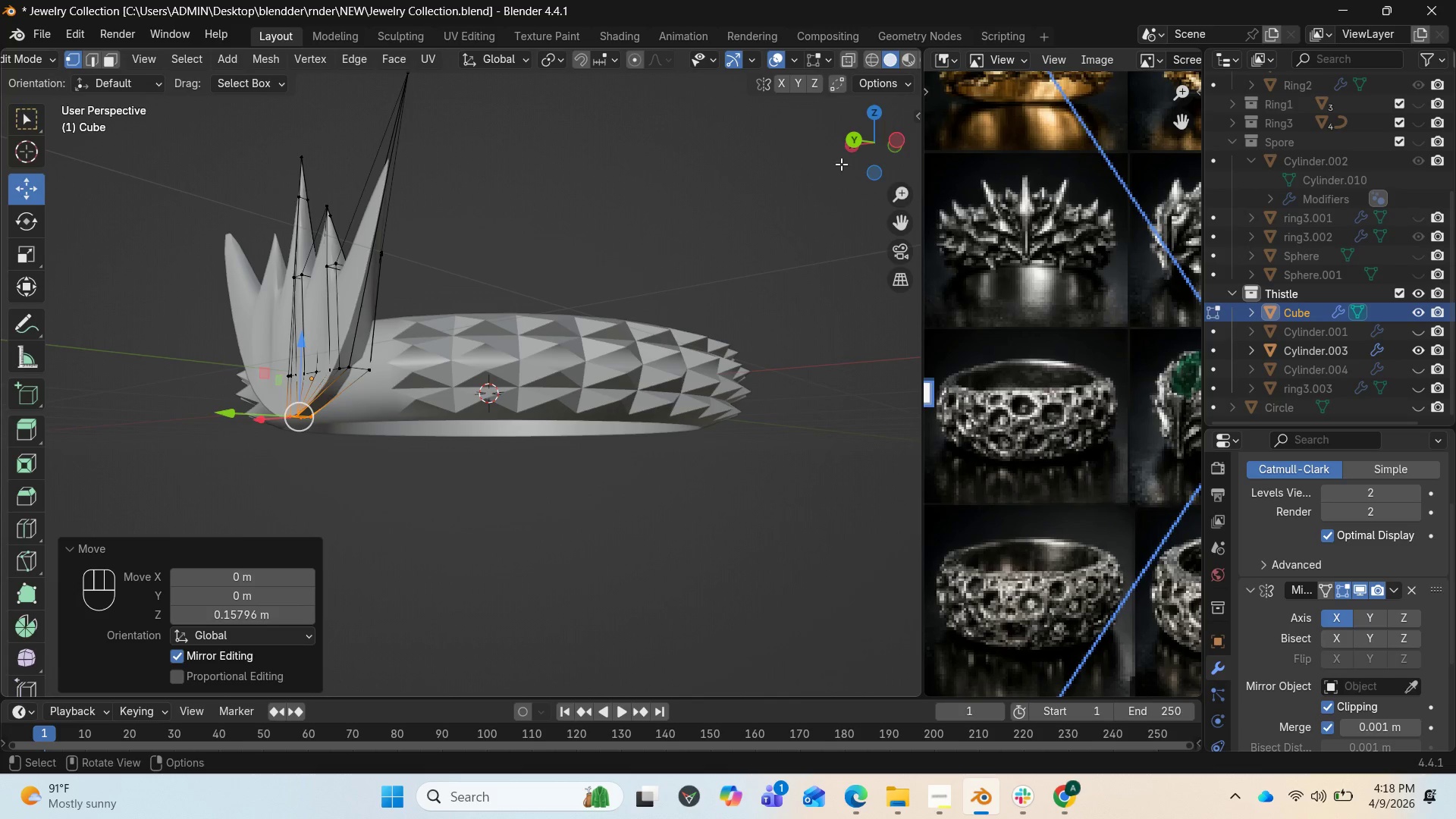 
left_click_drag(start_coordinate=[859, 145], to_coordinate=[775, 96])
 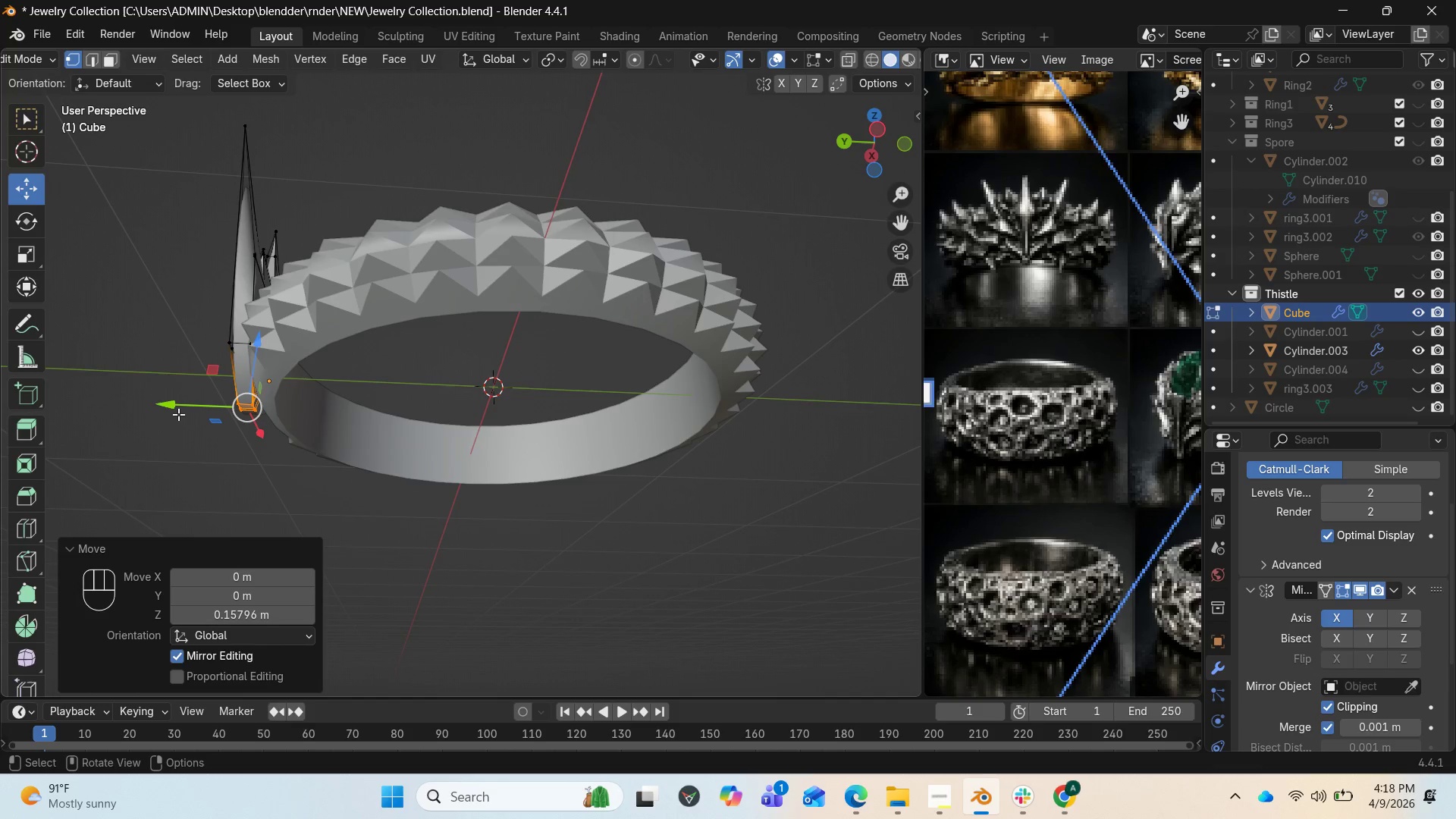 
left_click_drag(start_coordinate=[174, 413], to_coordinate=[193, 418])
 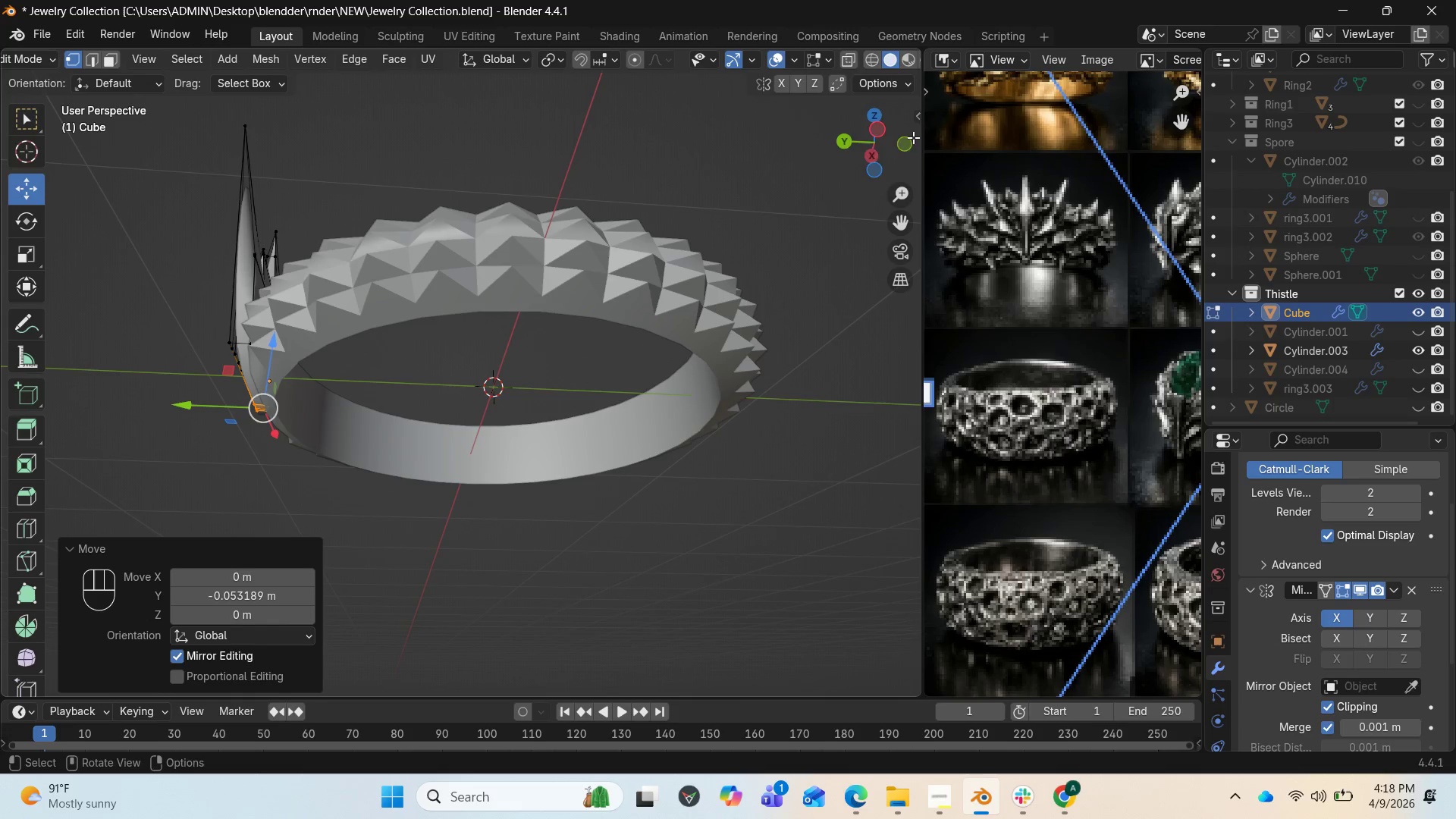 
left_click_drag(start_coordinate=[889, 138], to_coordinate=[128, 153])
 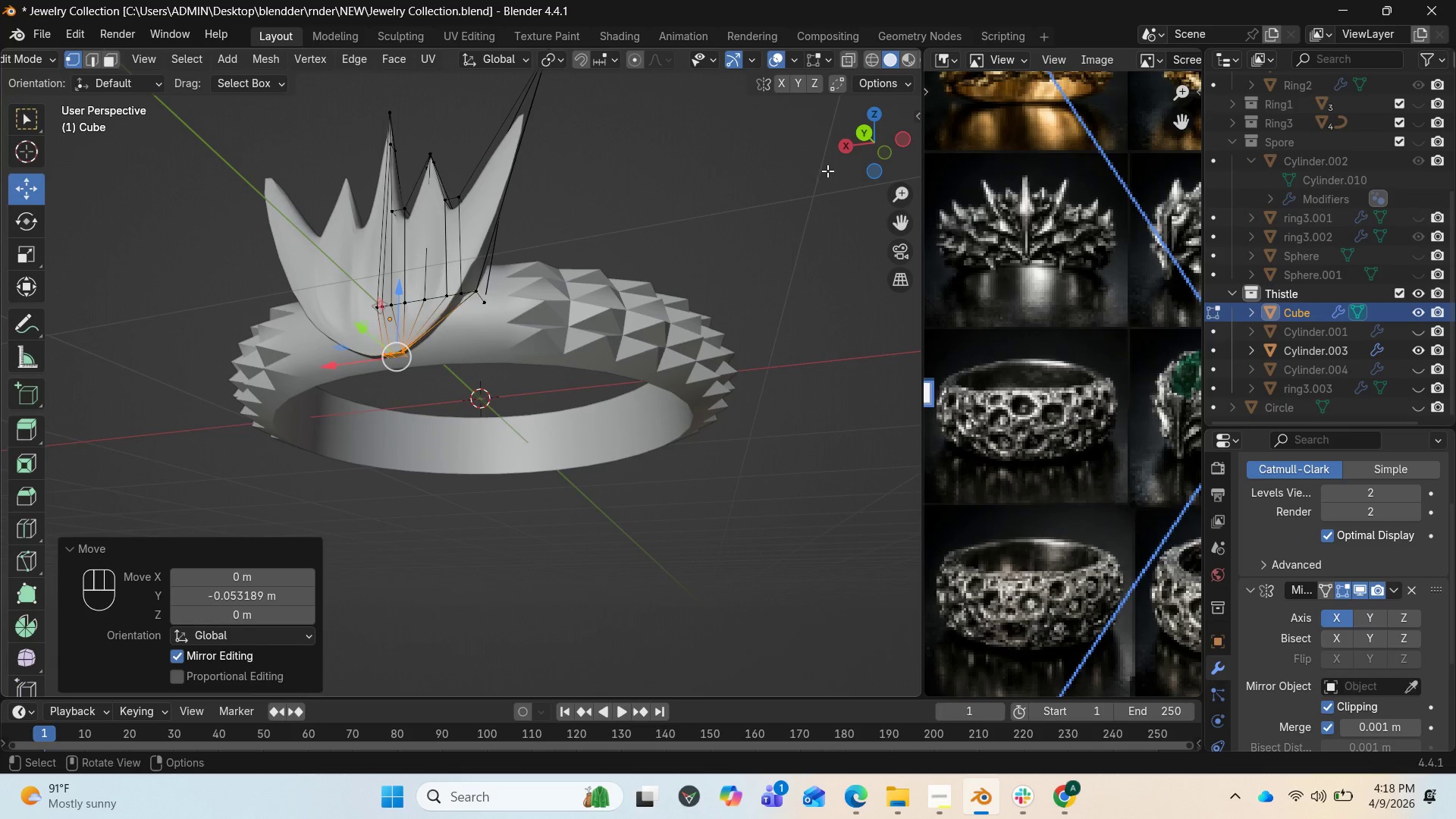 
left_click_drag(start_coordinate=[854, 145], to_coordinate=[893, 190])
 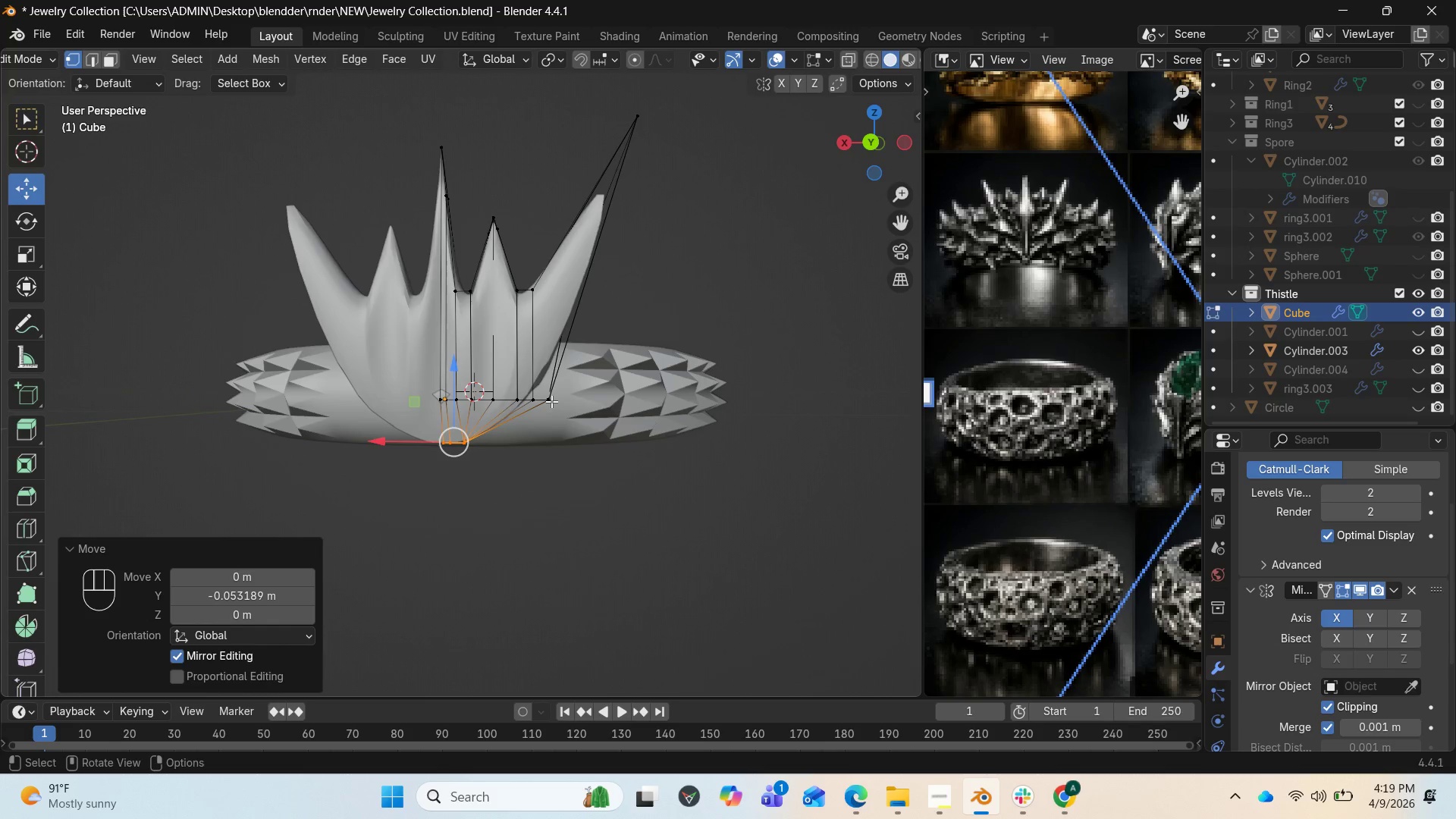 
wait(9.2)
 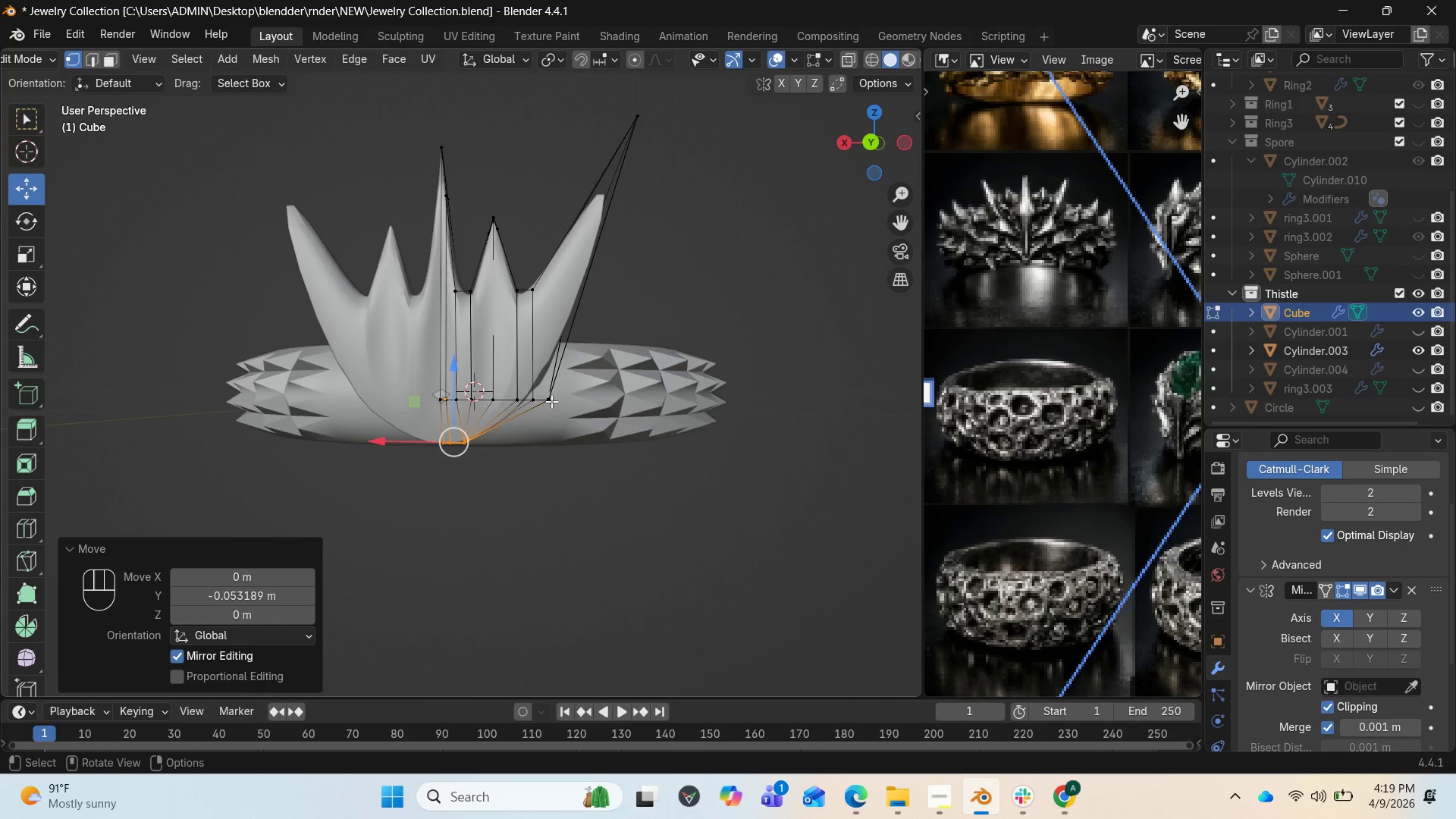 
key(Tab)
 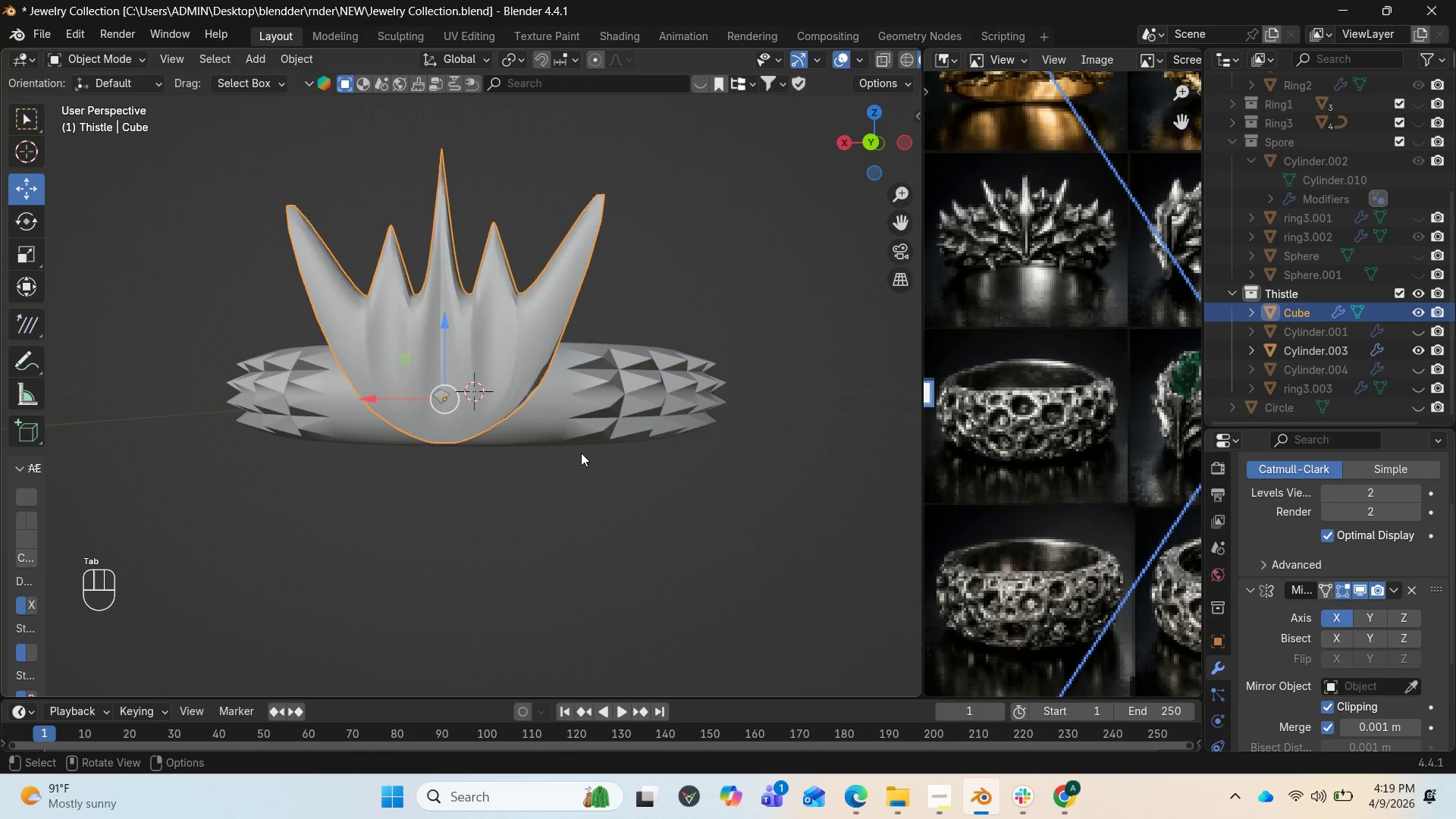 
scroll: coordinate [583, 453], scroll_direction: down, amount: 2.0
 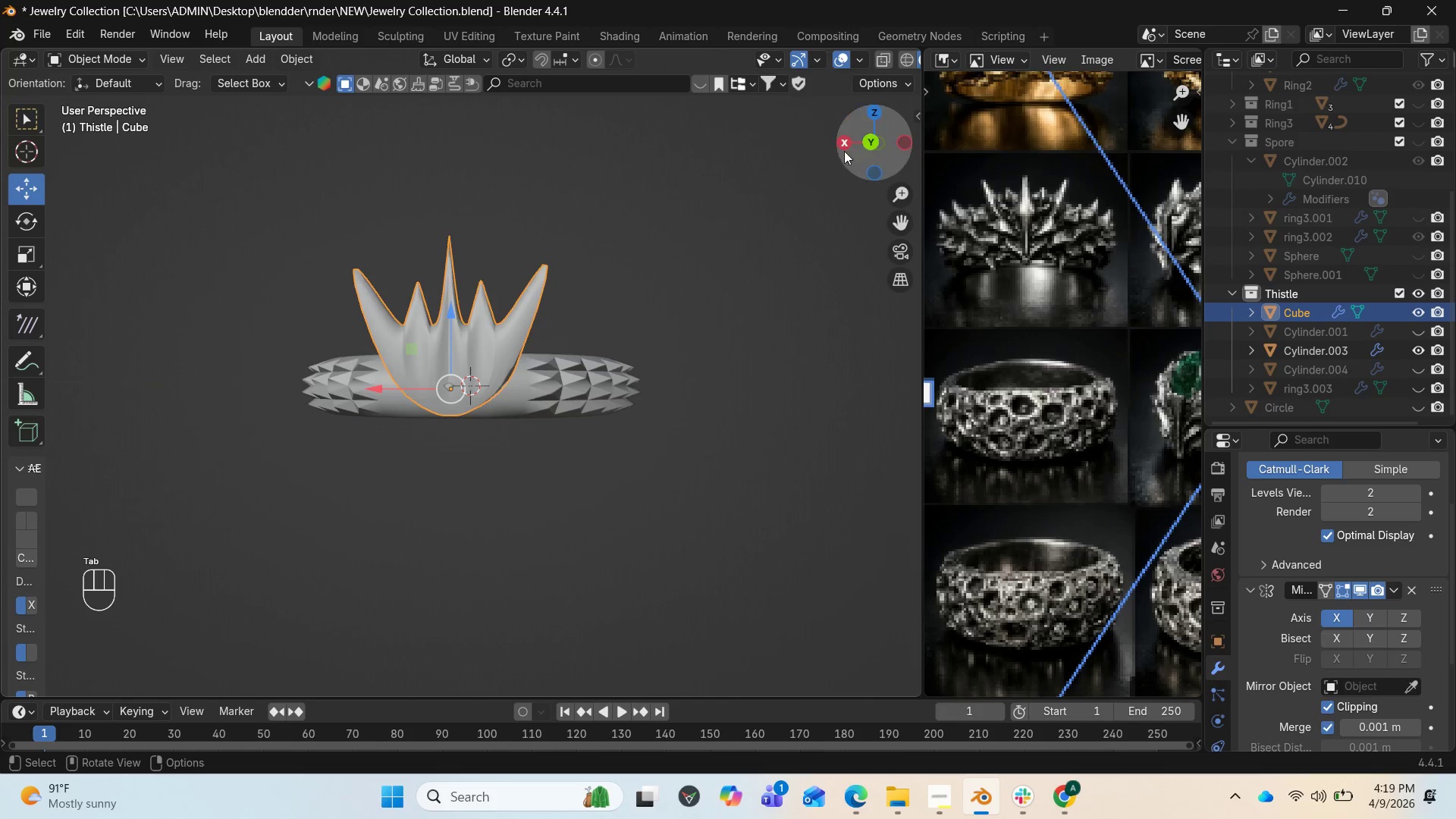 
left_click_drag(start_coordinate=[872, 146], to_coordinate=[762, 171])
 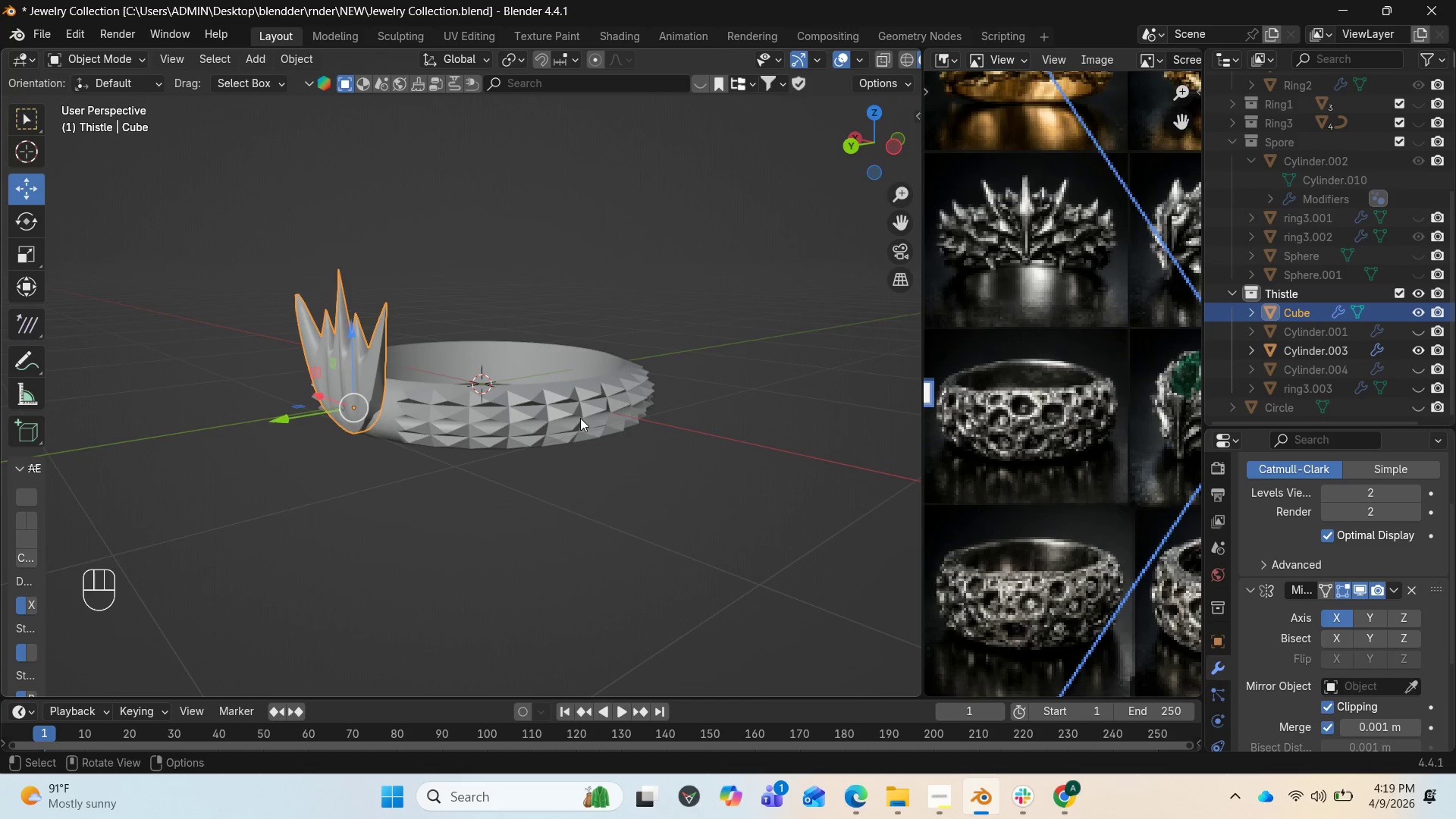 
left_click([580, 418])
 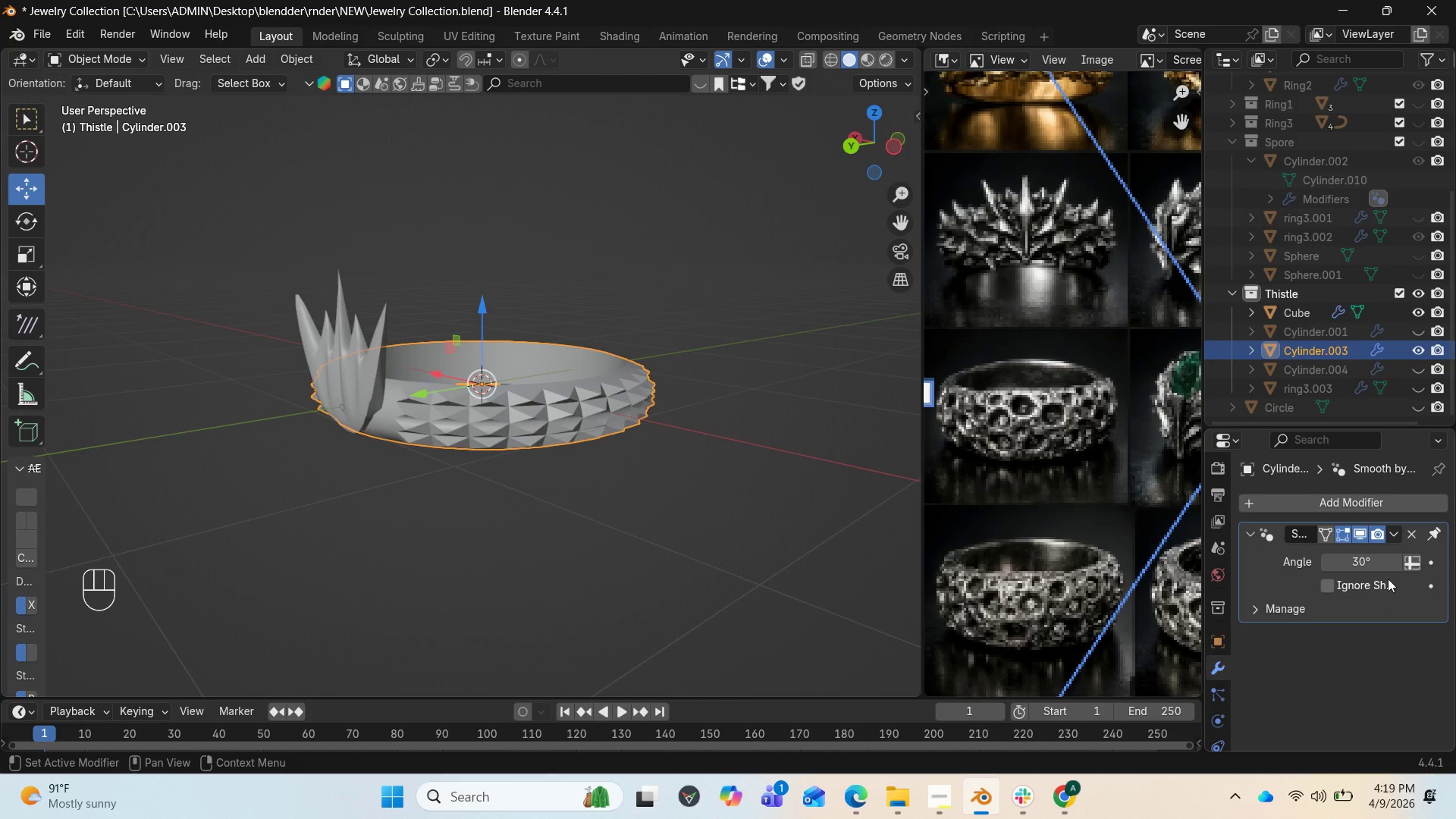 
scroll: coordinate [1217, 717], scroll_direction: down, amount: 2.0
 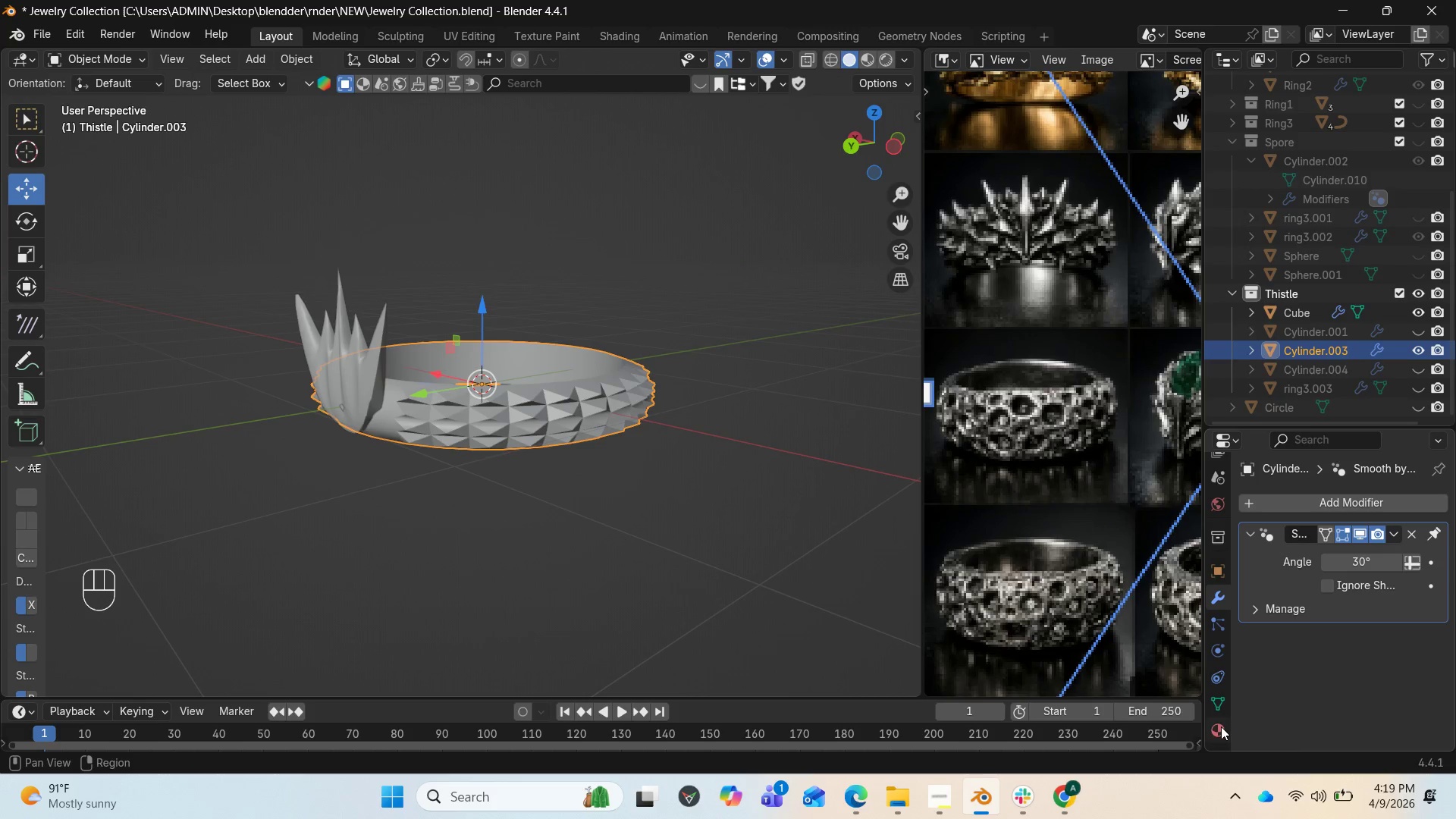 
left_click([1219, 738])
 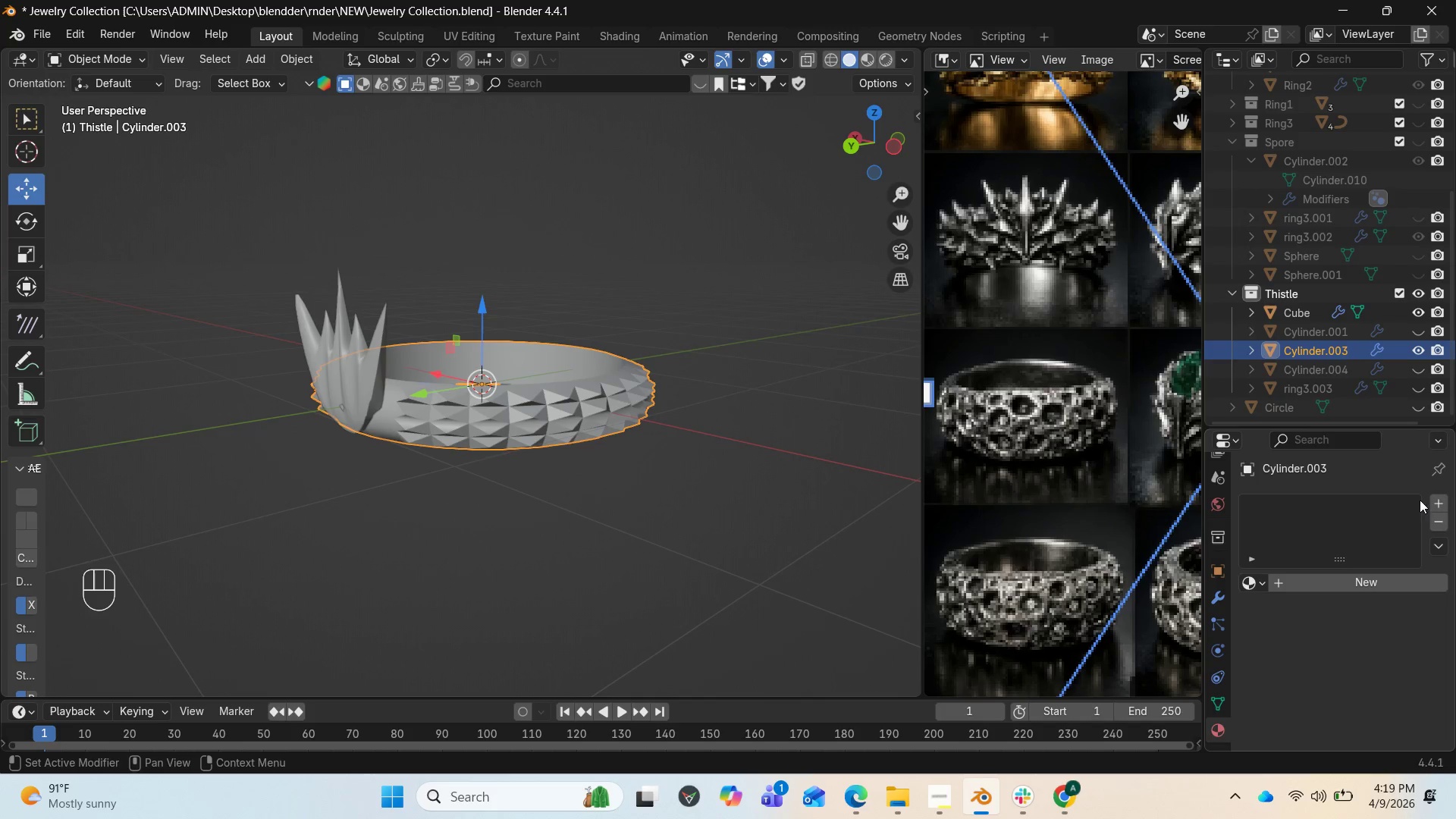 
left_click([1440, 500])
 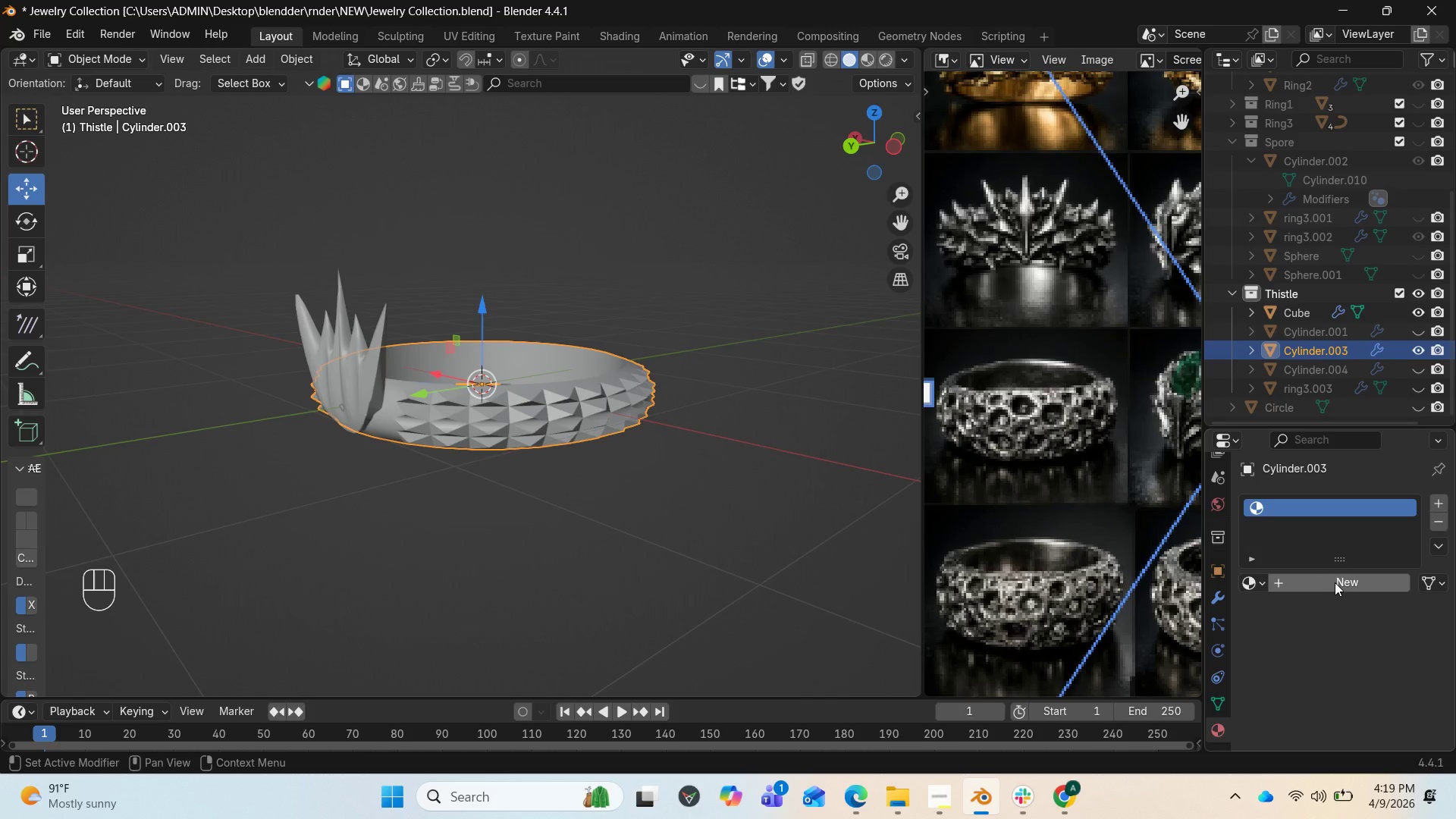 
left_click([1329, 584])
 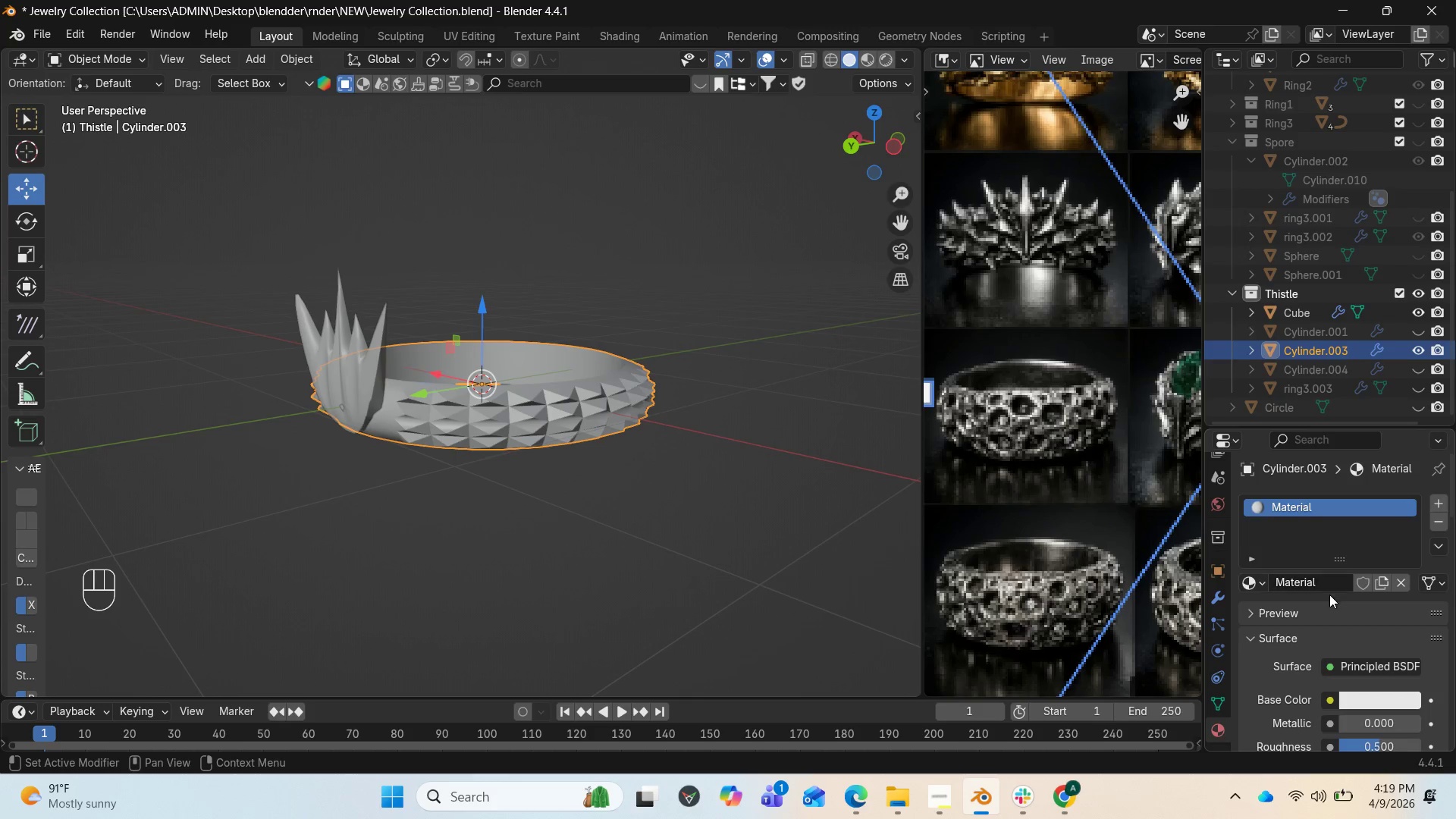 
left_click([1326, 576])
 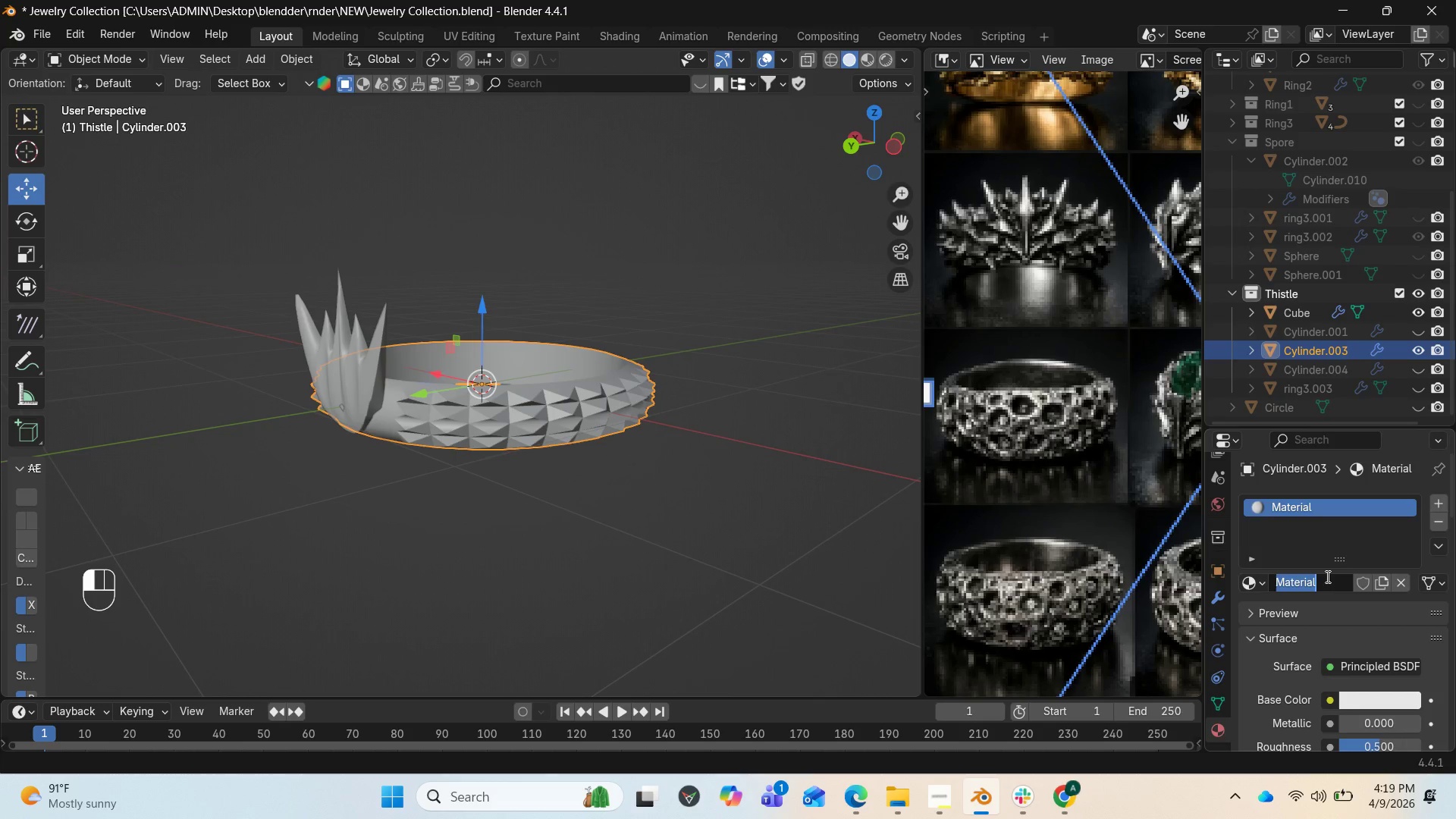 
type(oxid)
 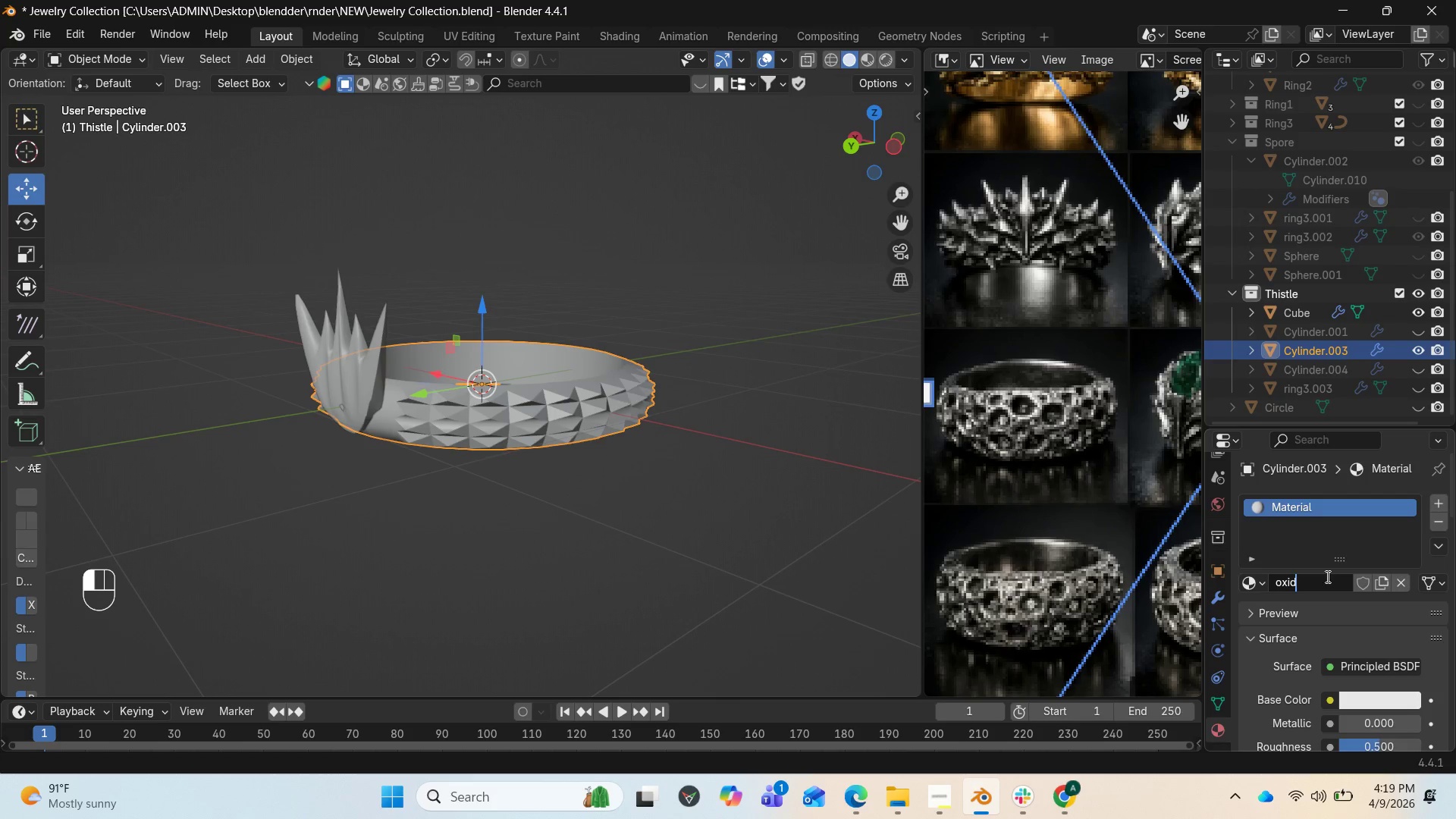 
type(ized silvetr)
key(Backspace)
key(Backspace)
type(r)
 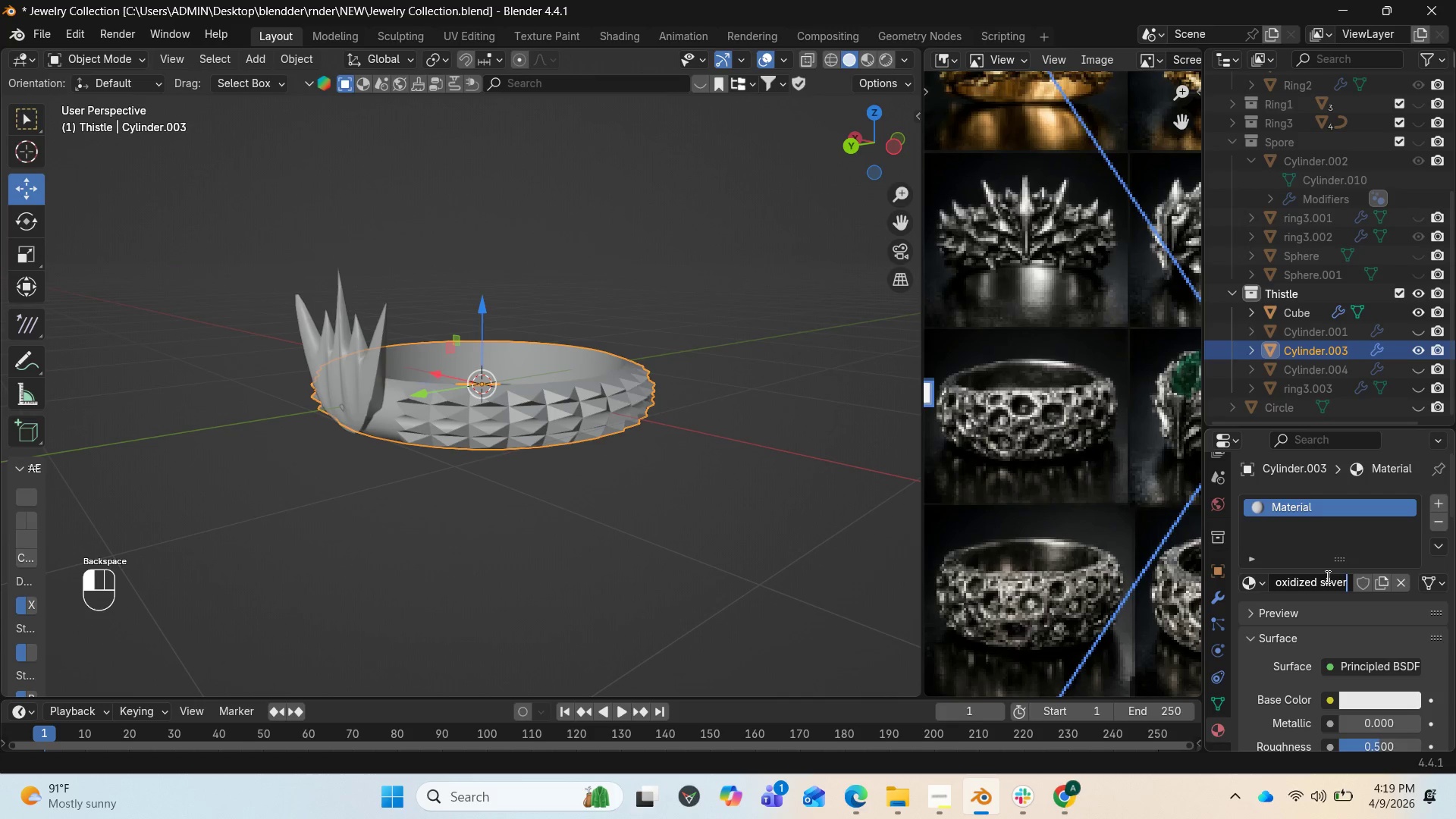 
key(Enter)
 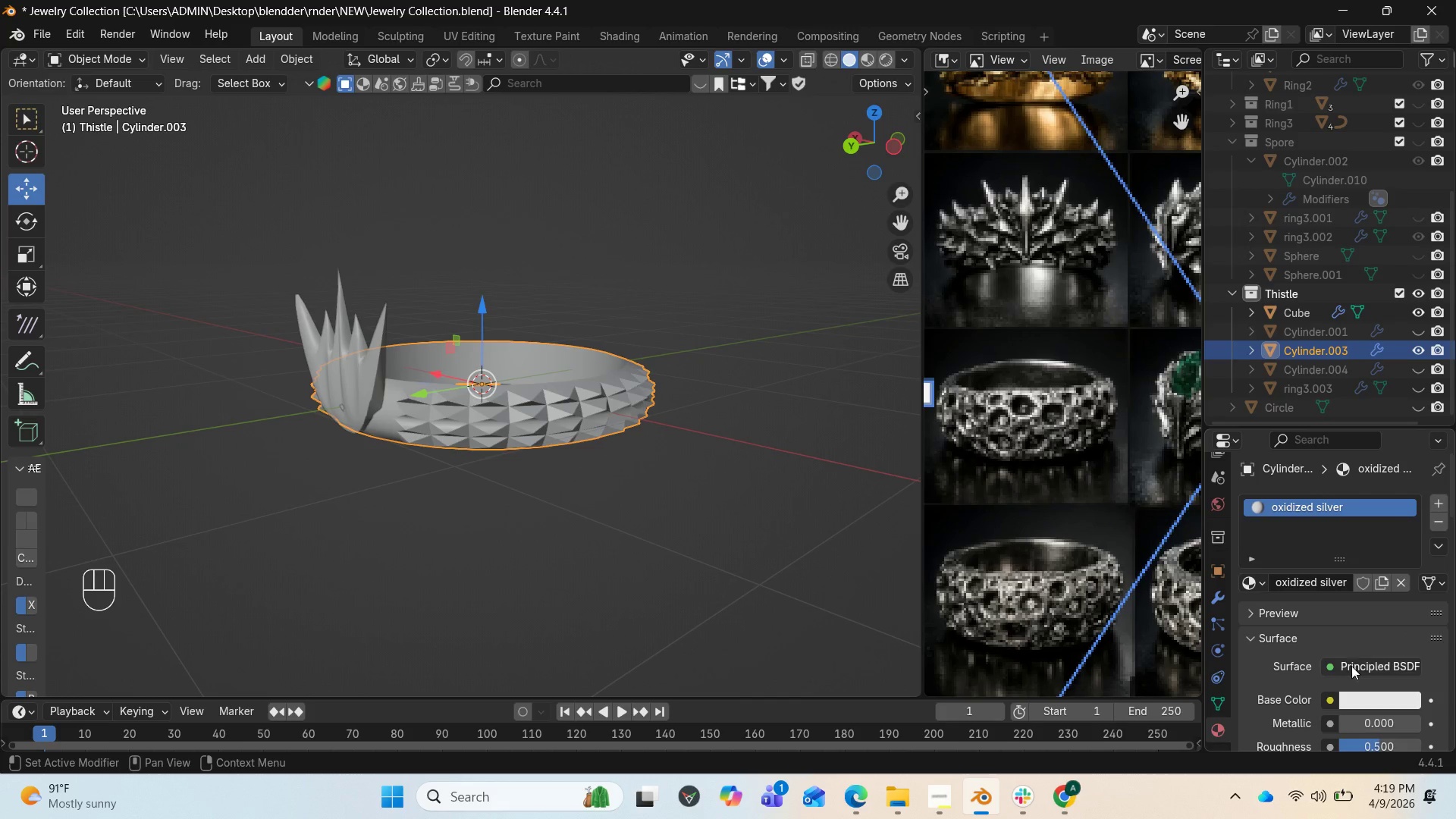 
wait(7.12)
 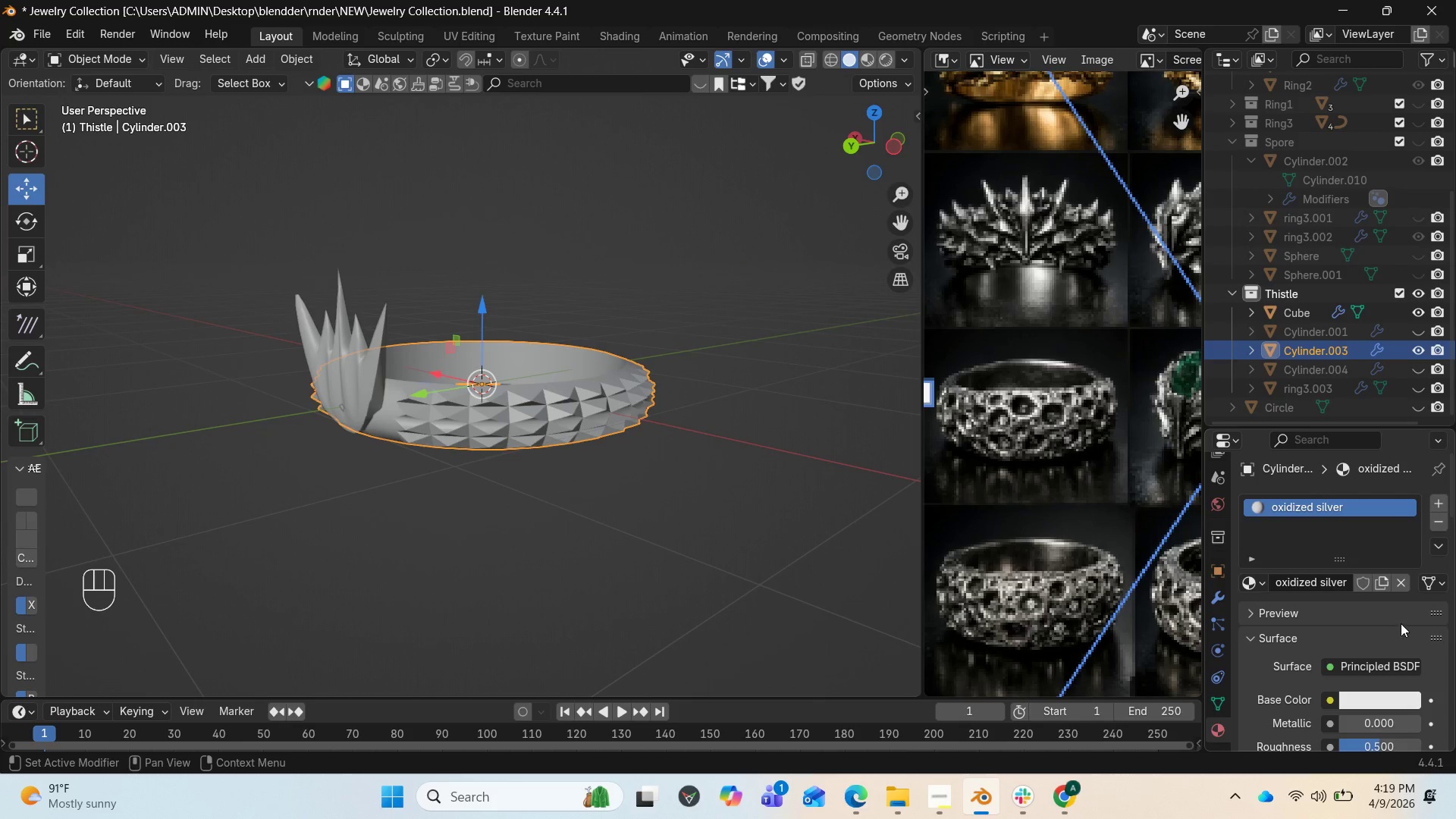 
scroll: coordinate [1370, 585], scroll_direction: down, amount: 4.0
 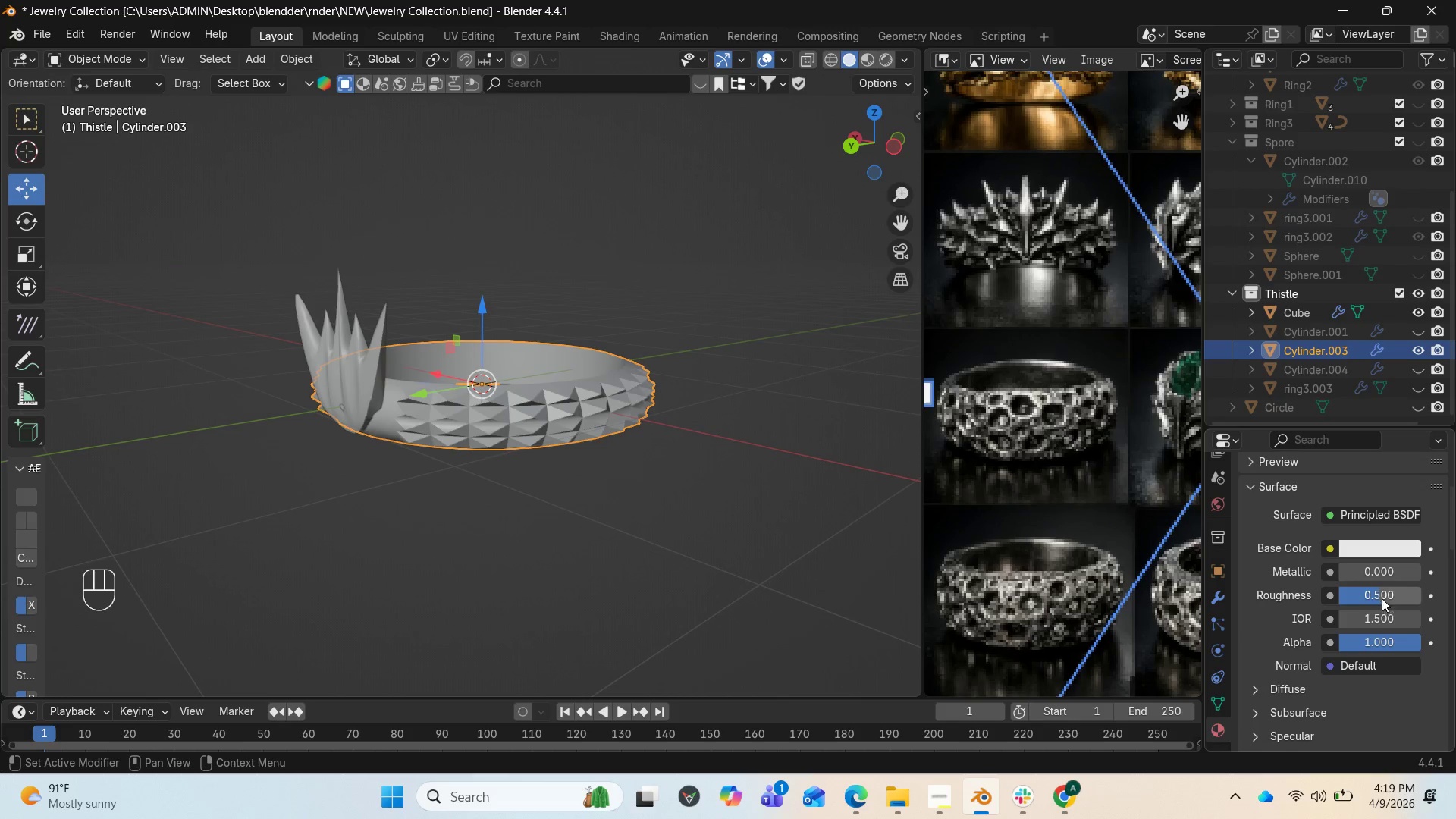 
left_click_drag(start_coordinate=[1358, 570], to_coordinate=[304, 566])
 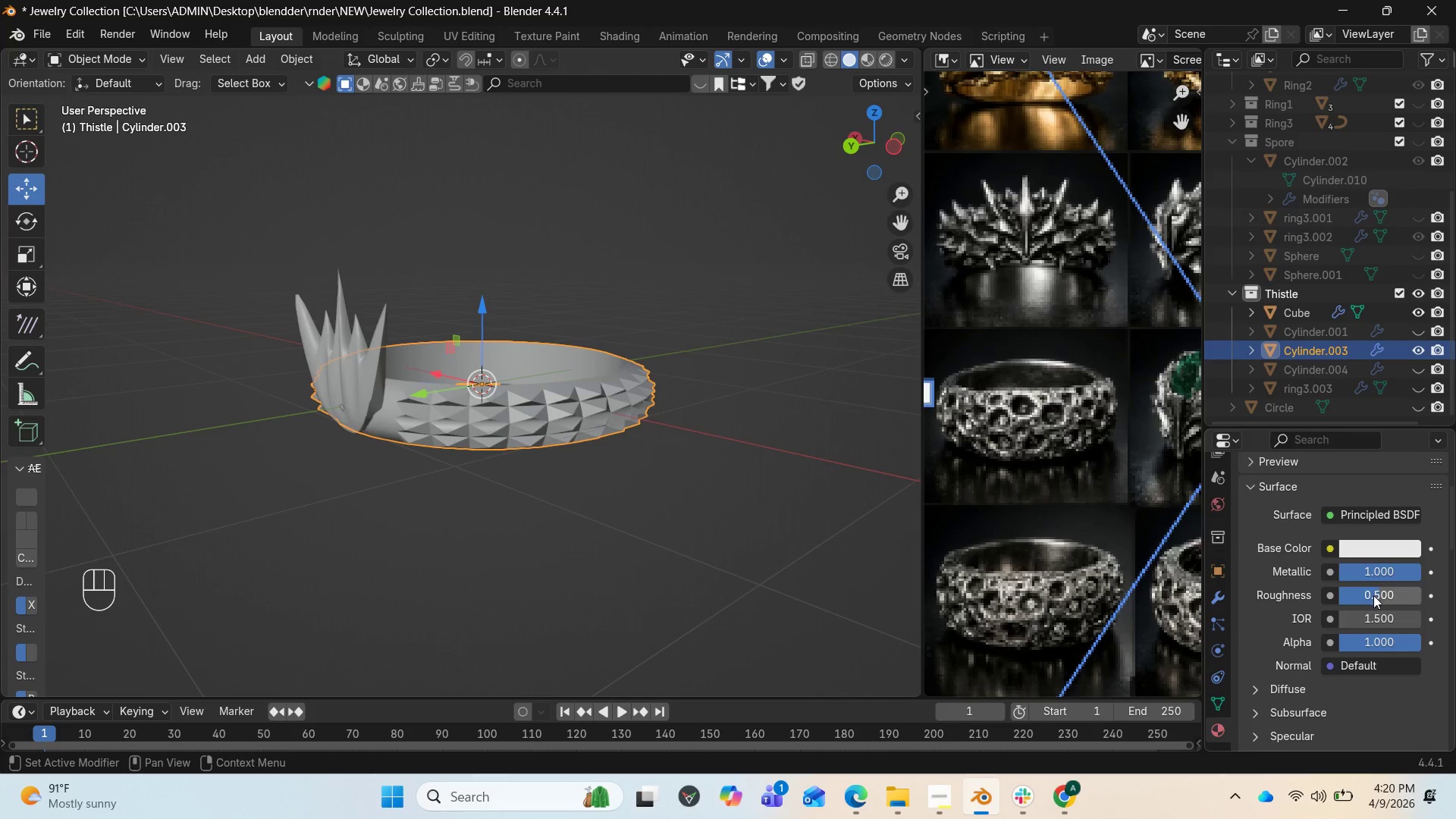 
left_click([1371, 597])
 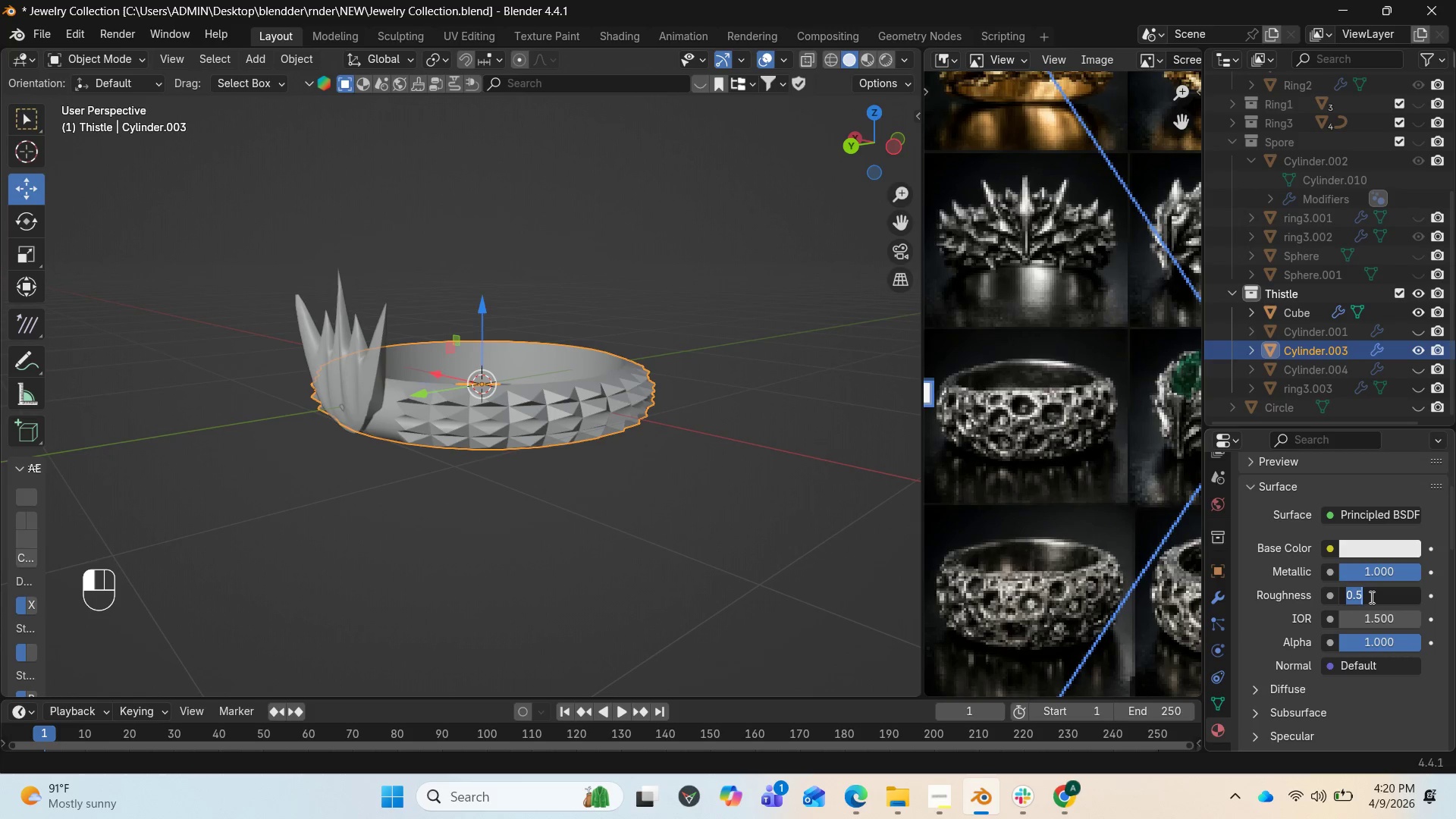 
key(Period)
 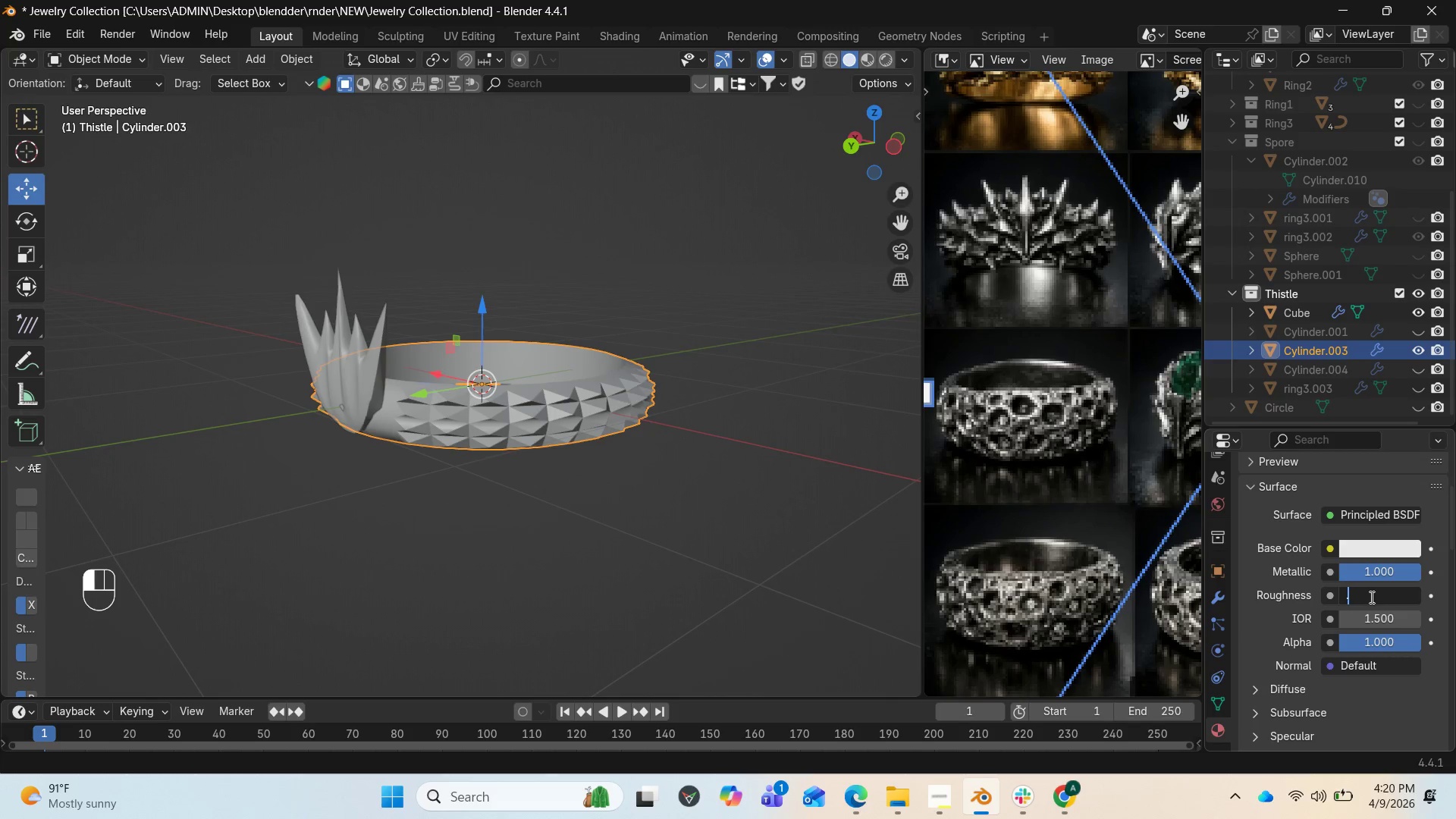 
key(4)
 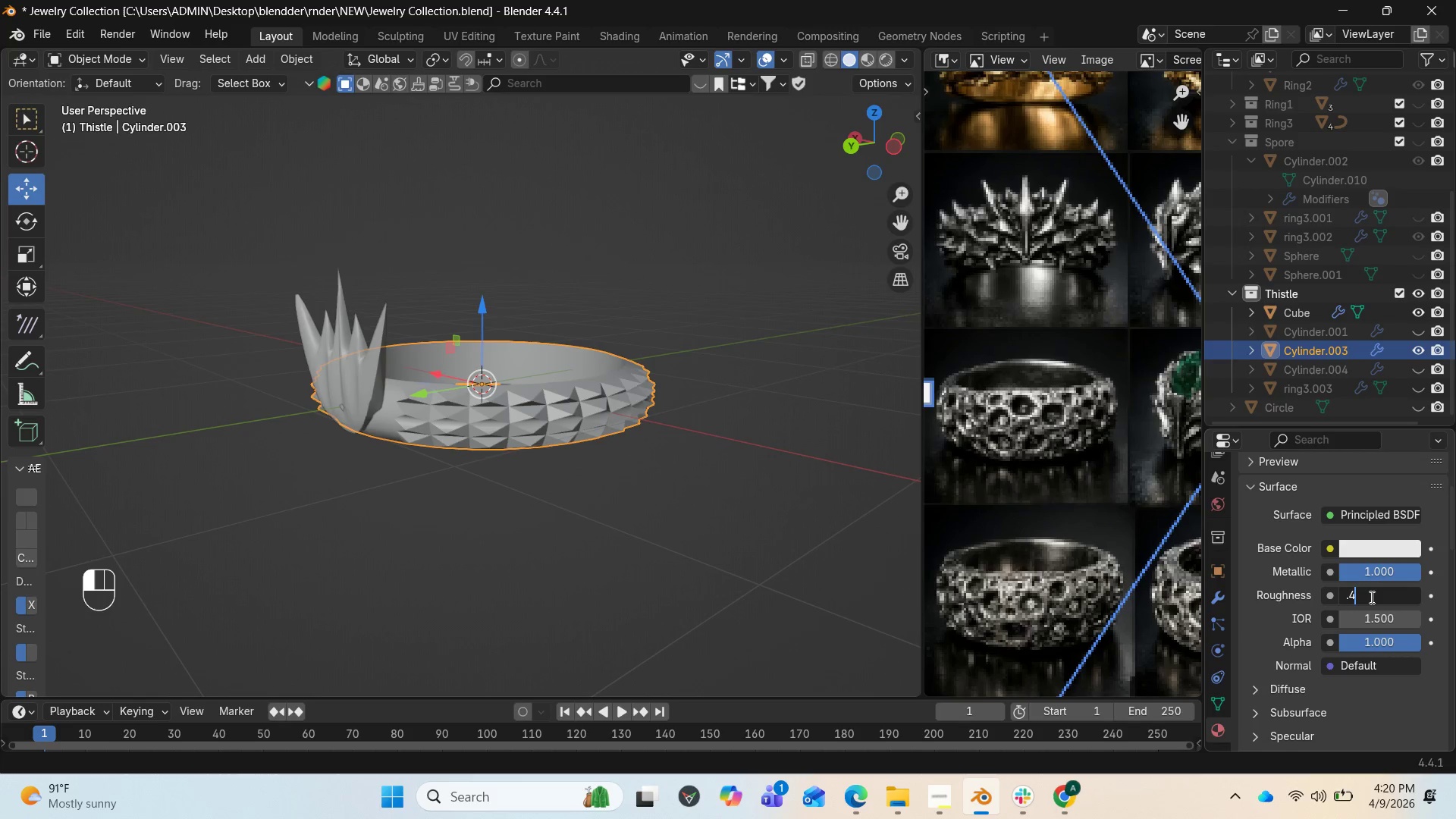 
key(Enter)
 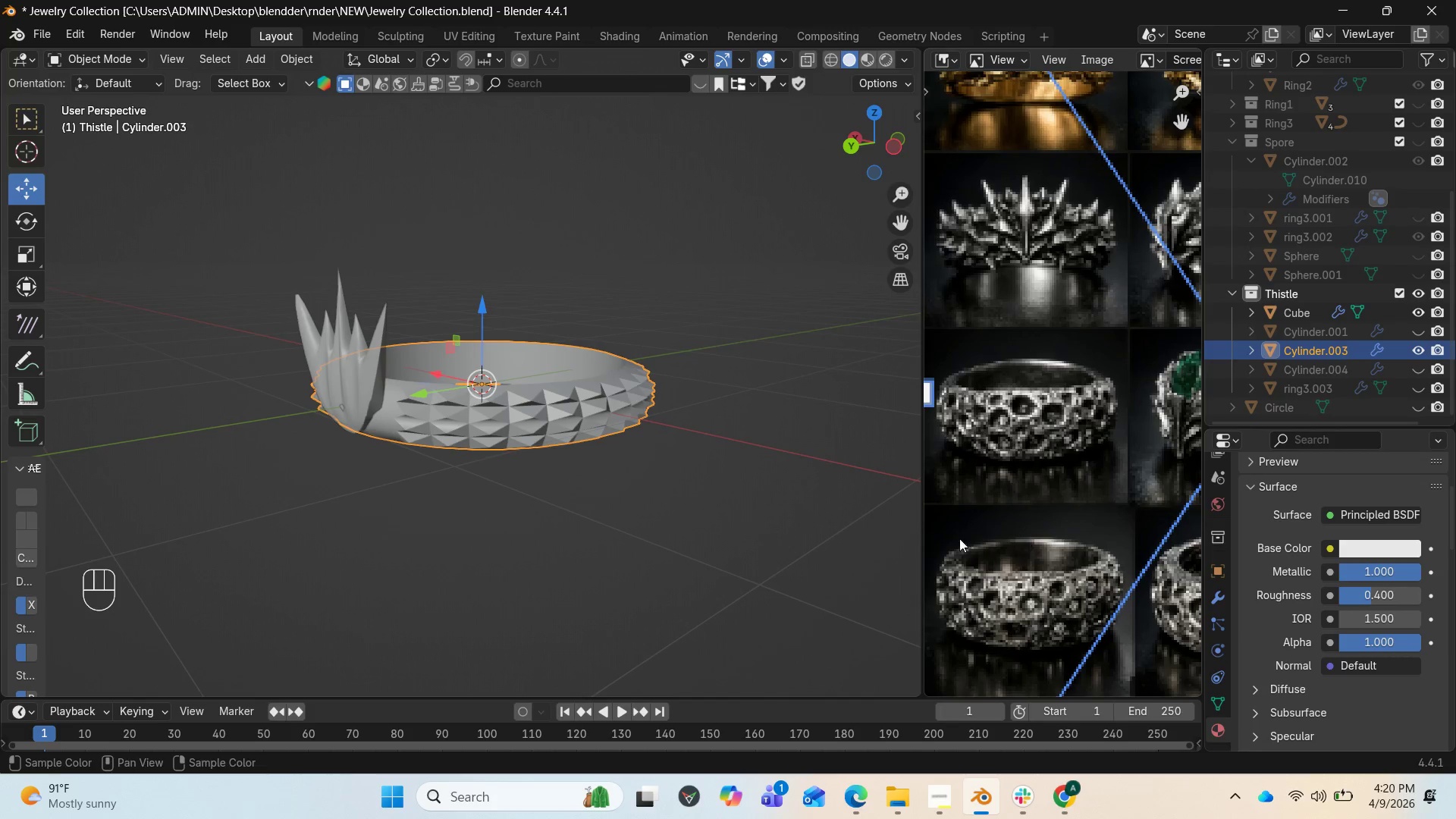 
scroll: coordinate [638, 460], scroll_direction: up, amount: 2.0
 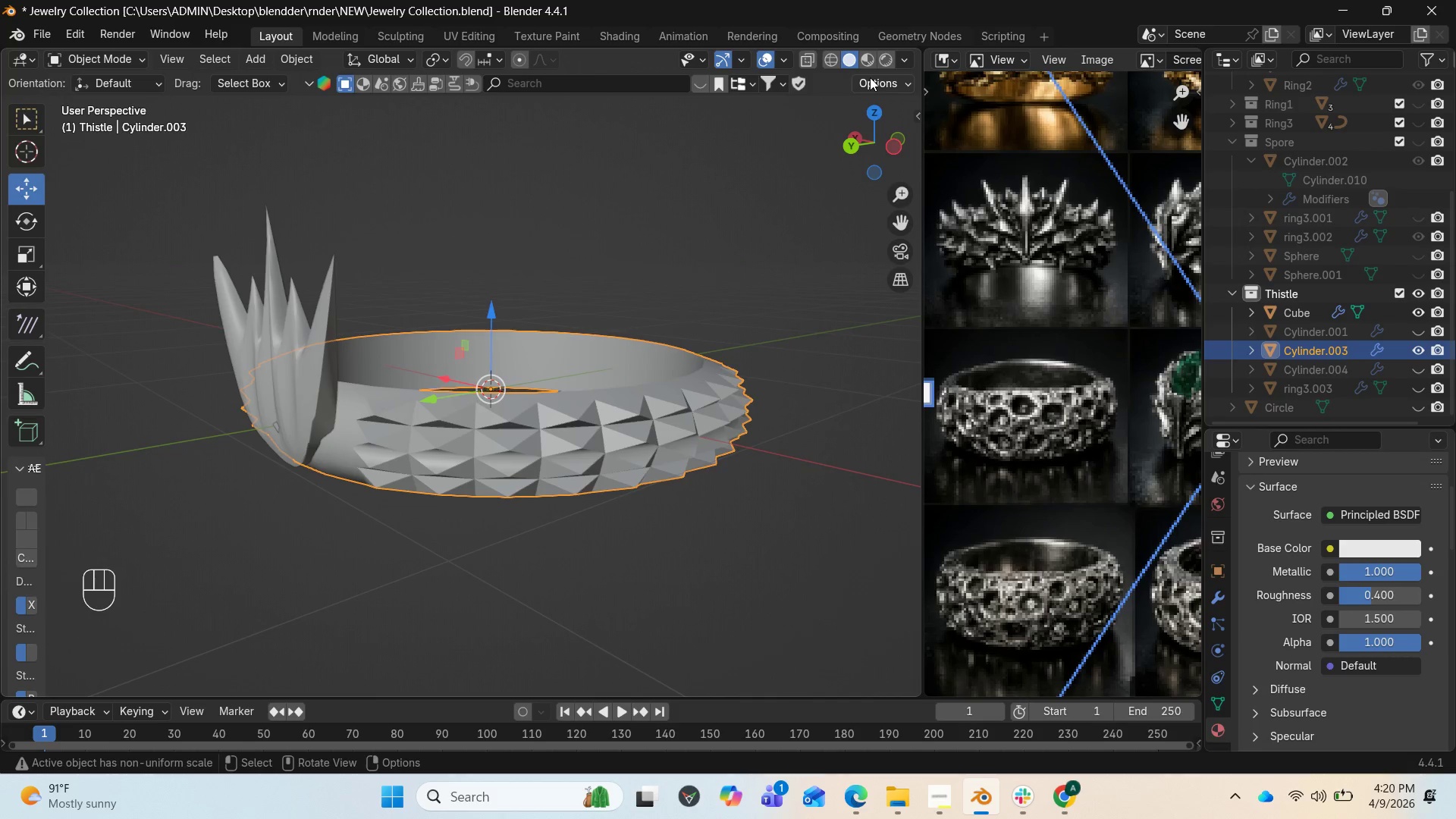 
left_click([871, 58])
 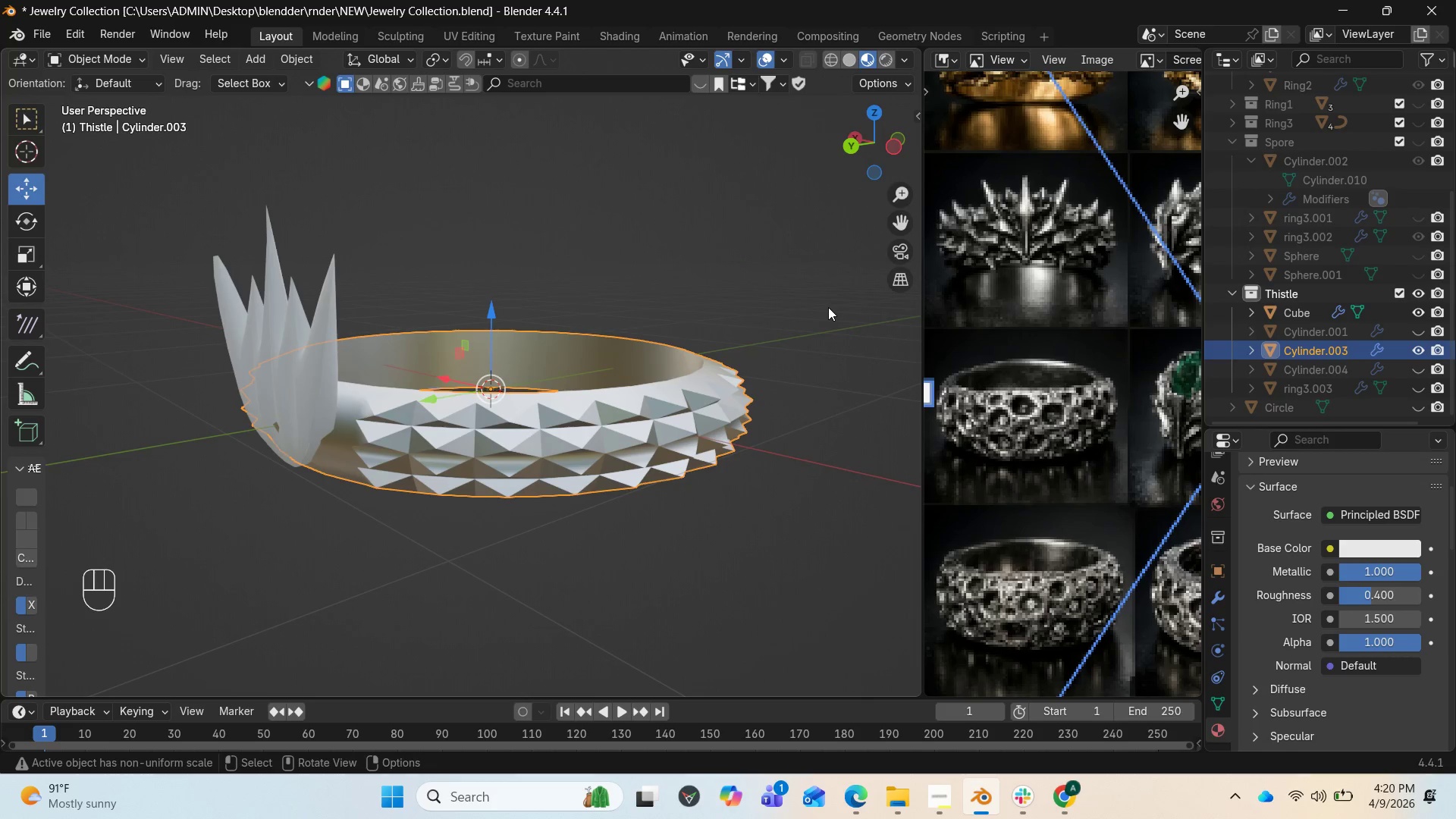 
left_click_drag(start_coordinate=[887, 141], to_coordinate=[15, 150])
 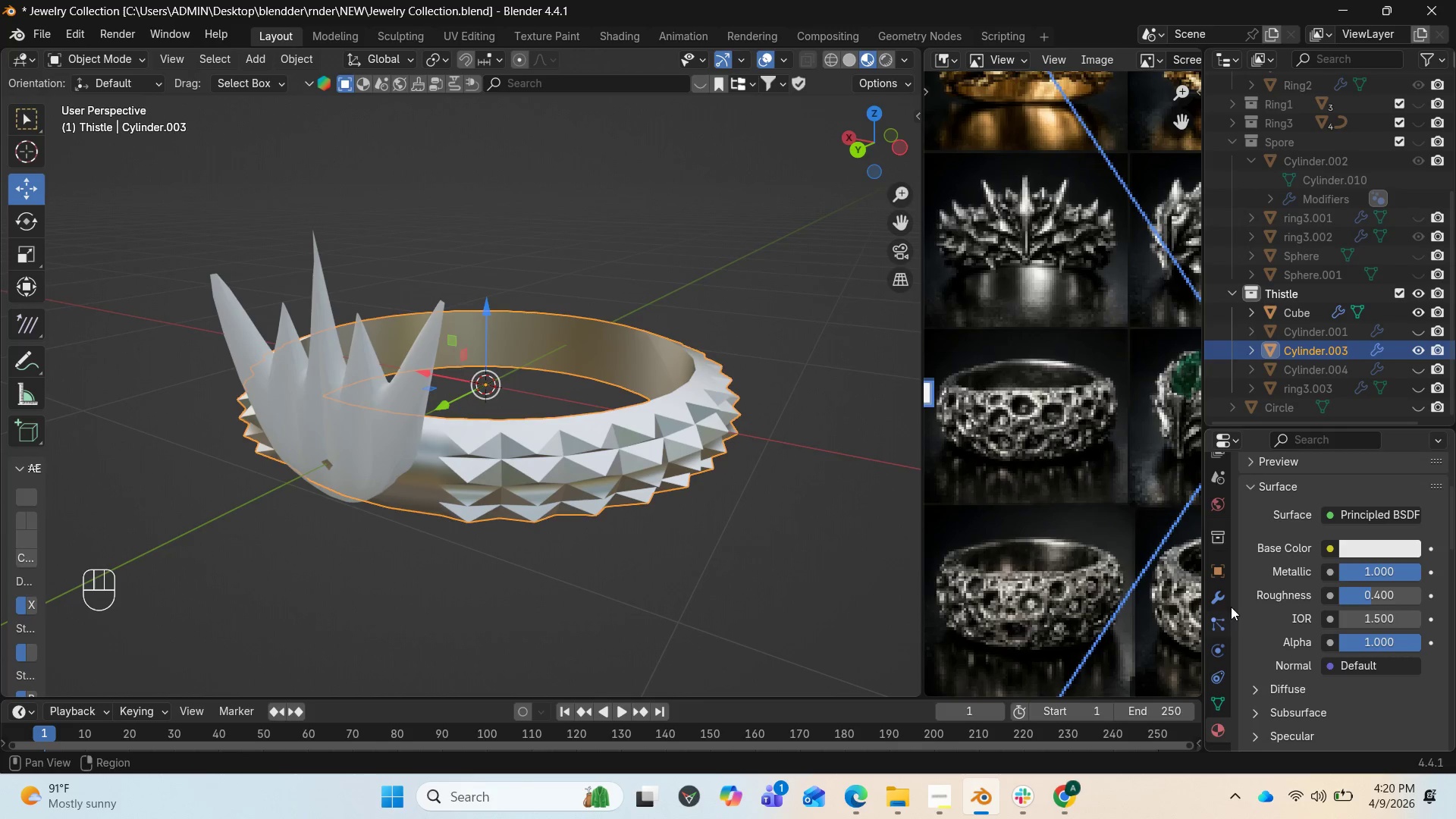 
wait(27.08)
 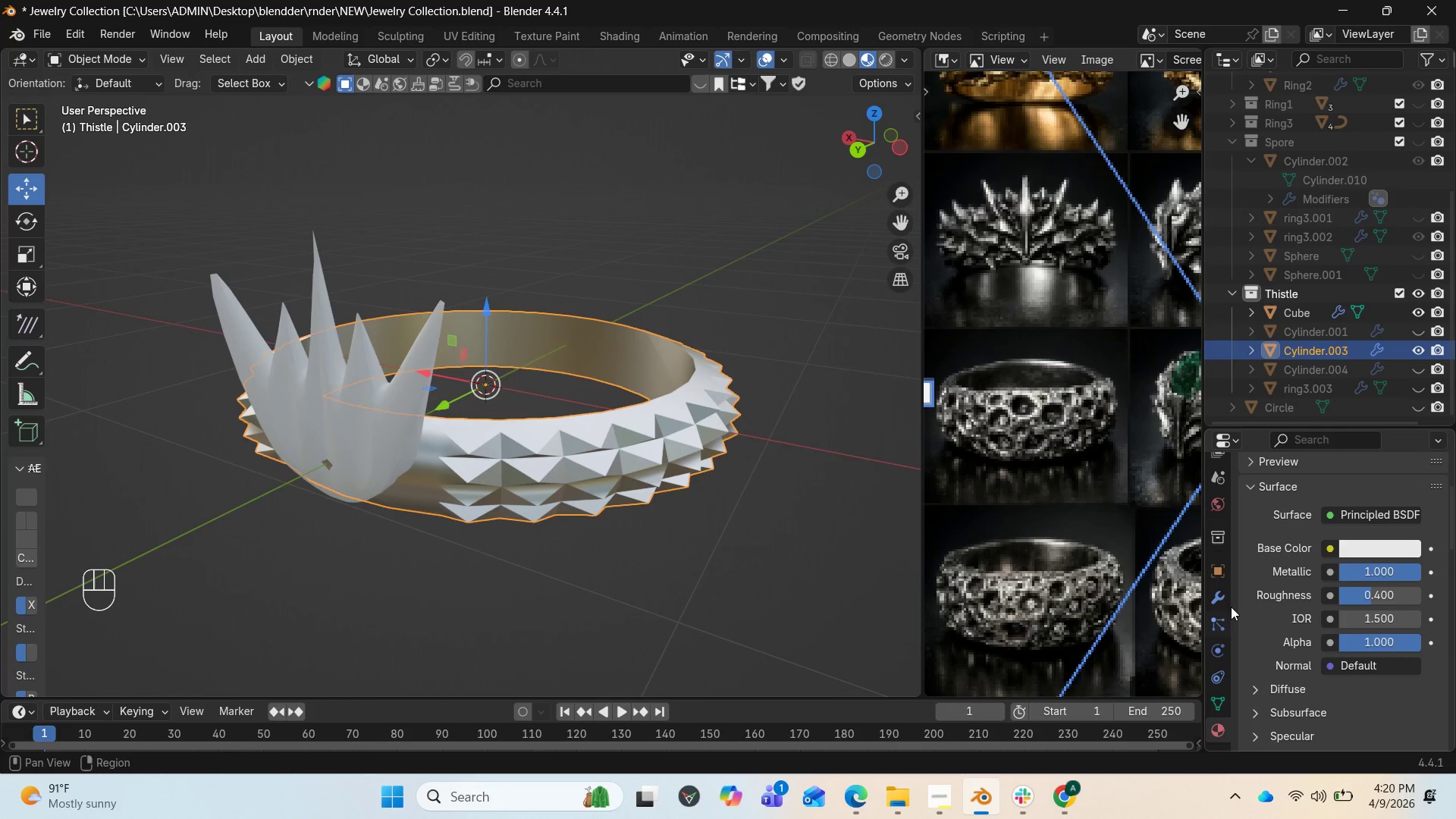 
left_click([597, 30])
 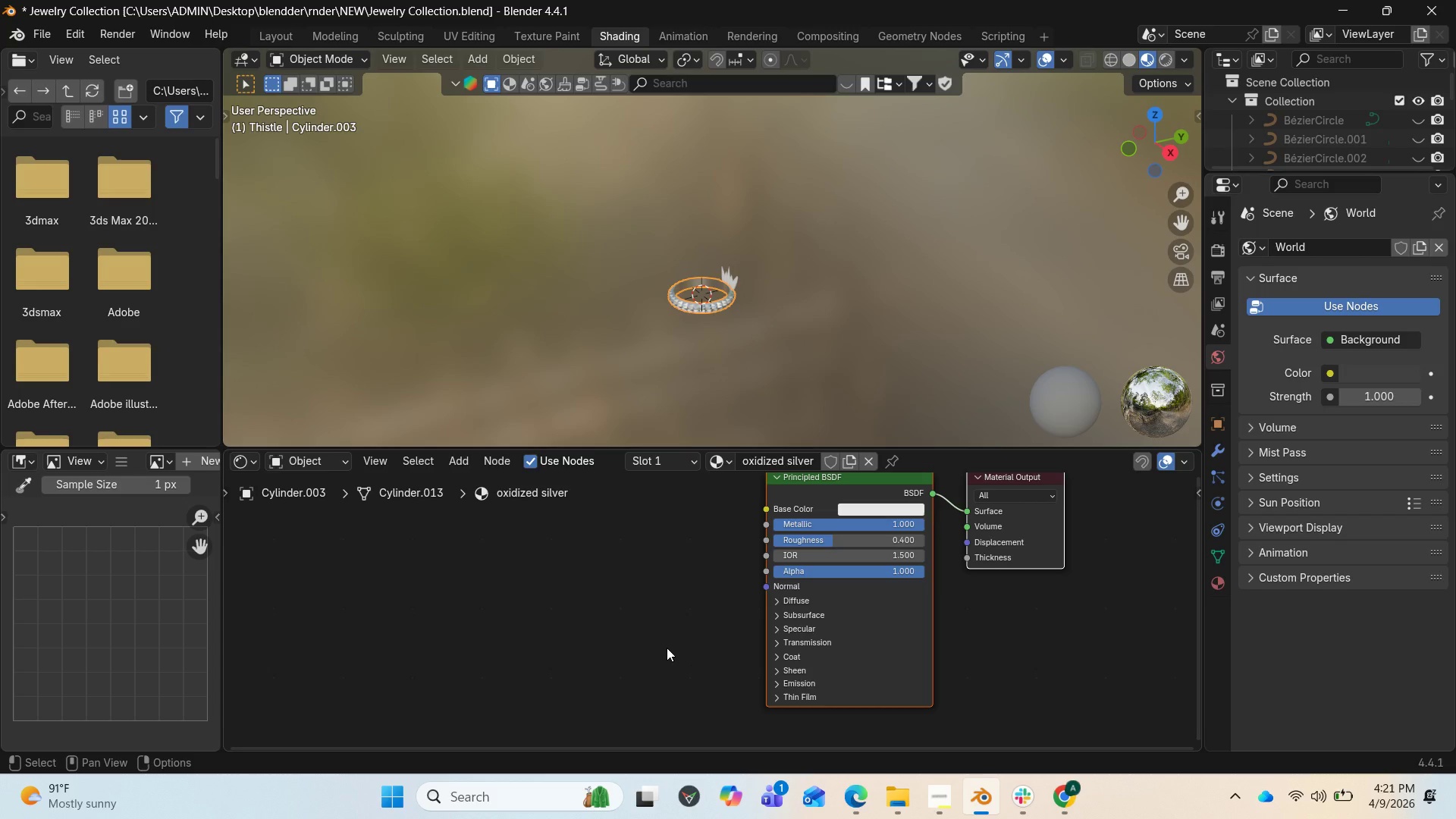 
wait(34.12)
 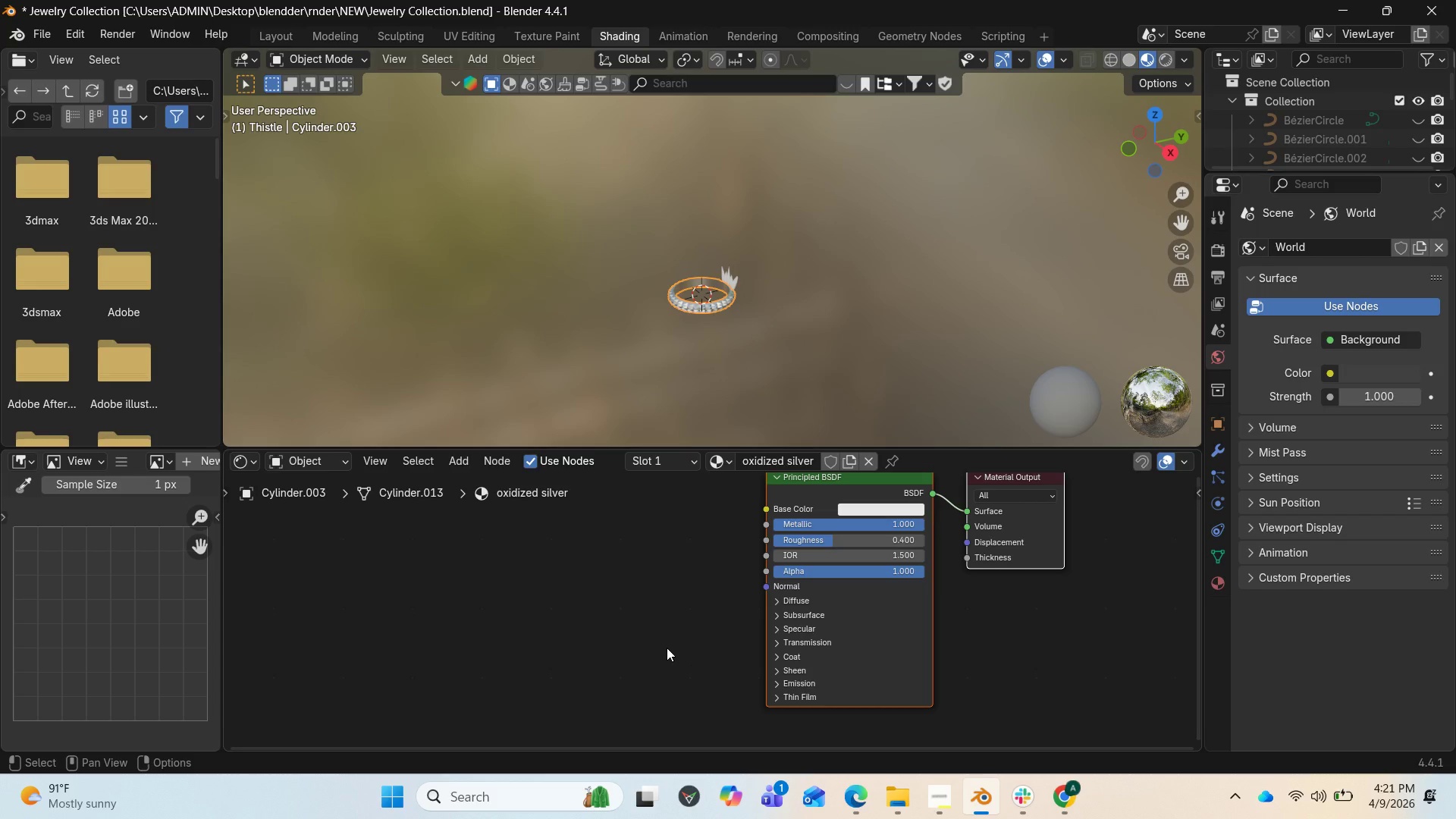 
key(Shift+A)
 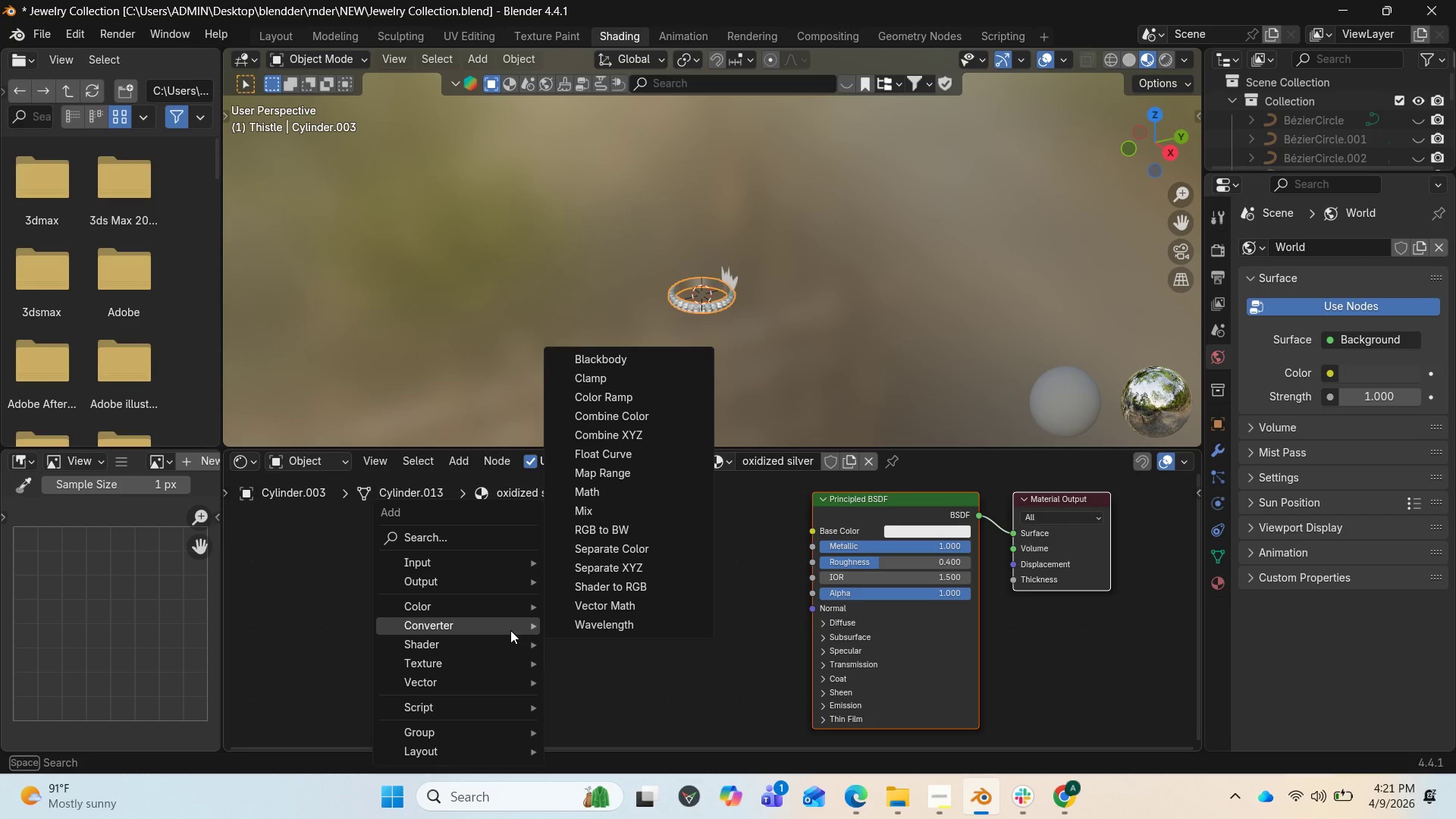 
wait(5.89)
 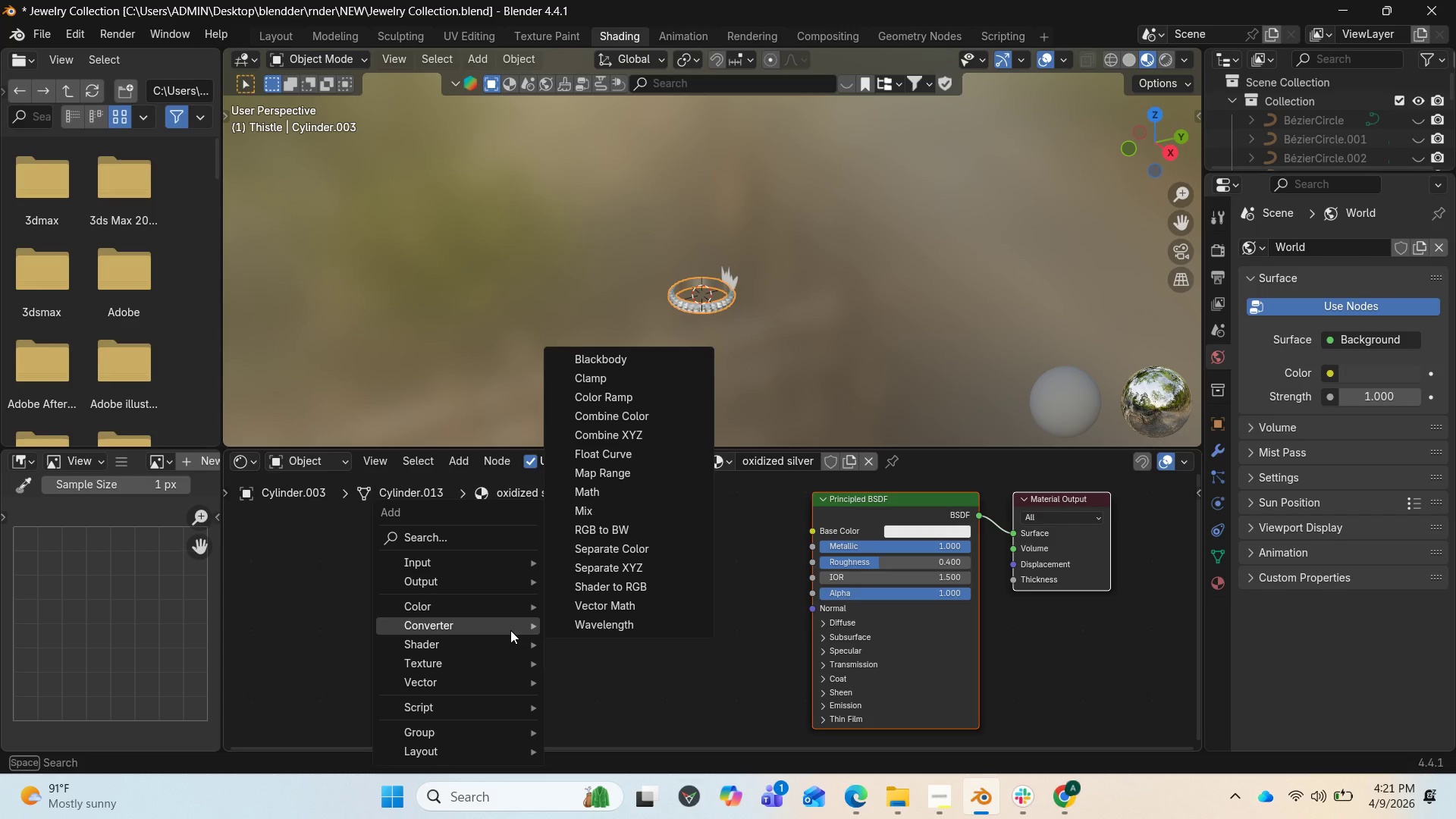 
type(poin)
 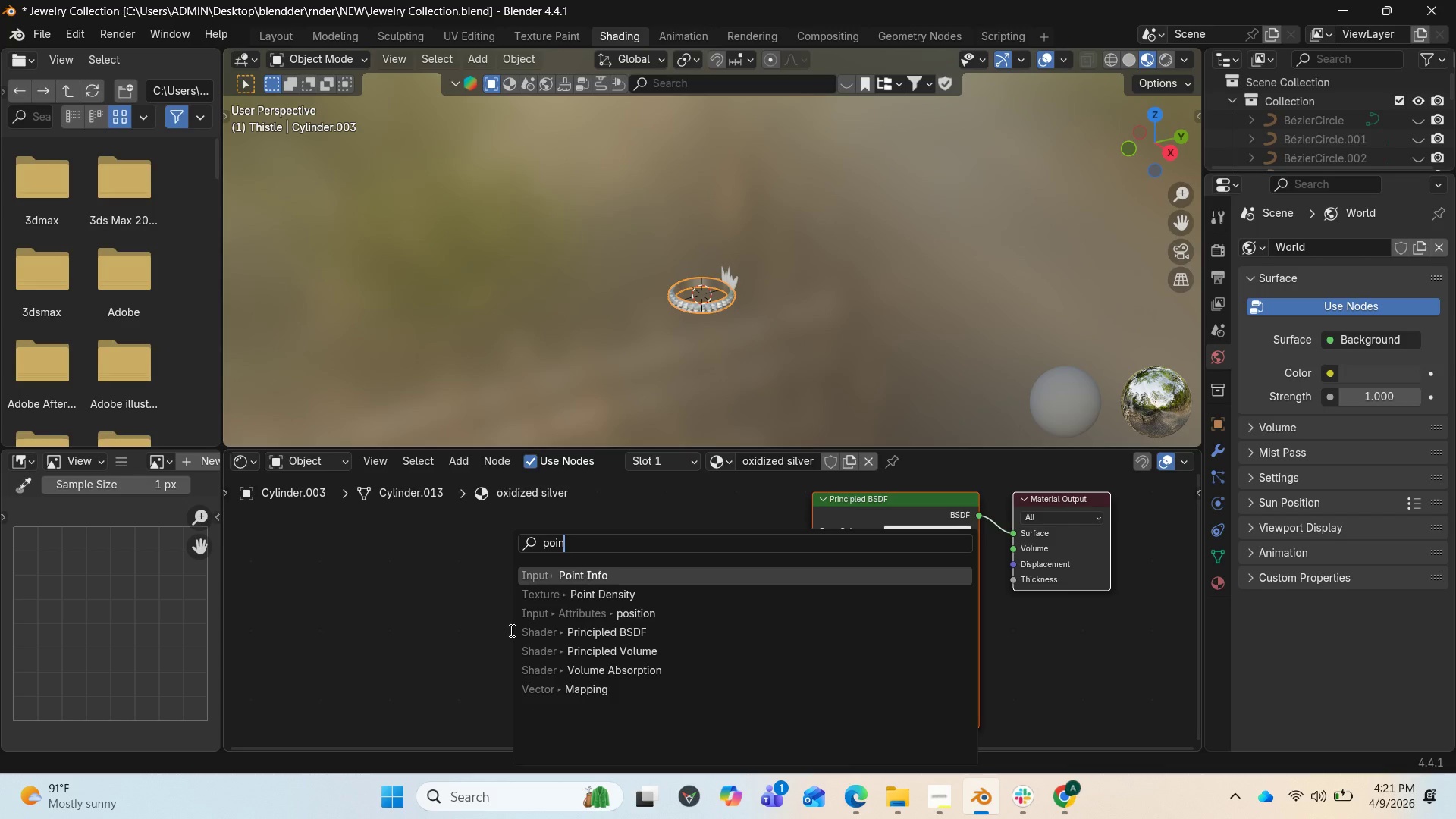 
key(T)
 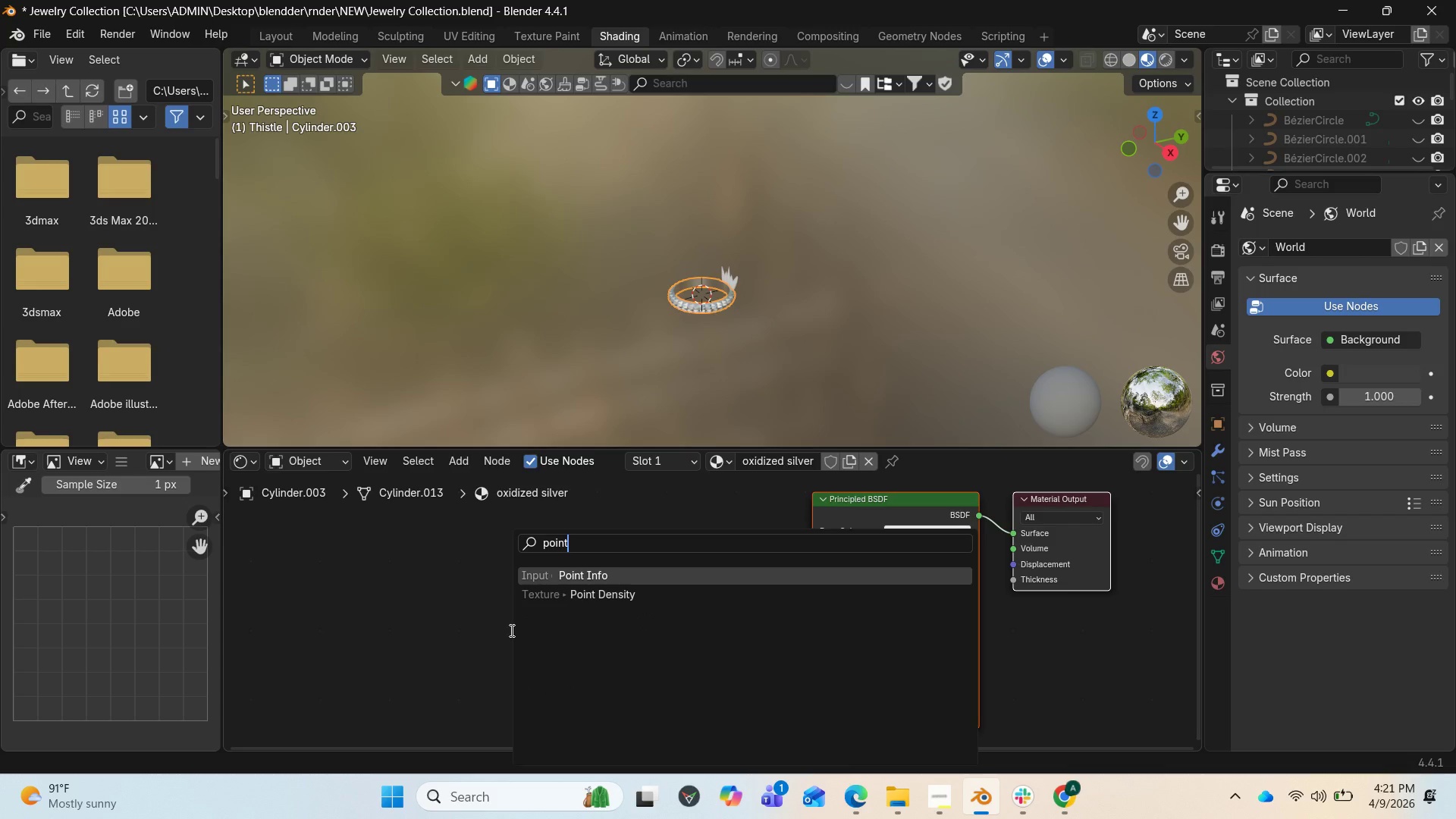 
wait(11.73)
 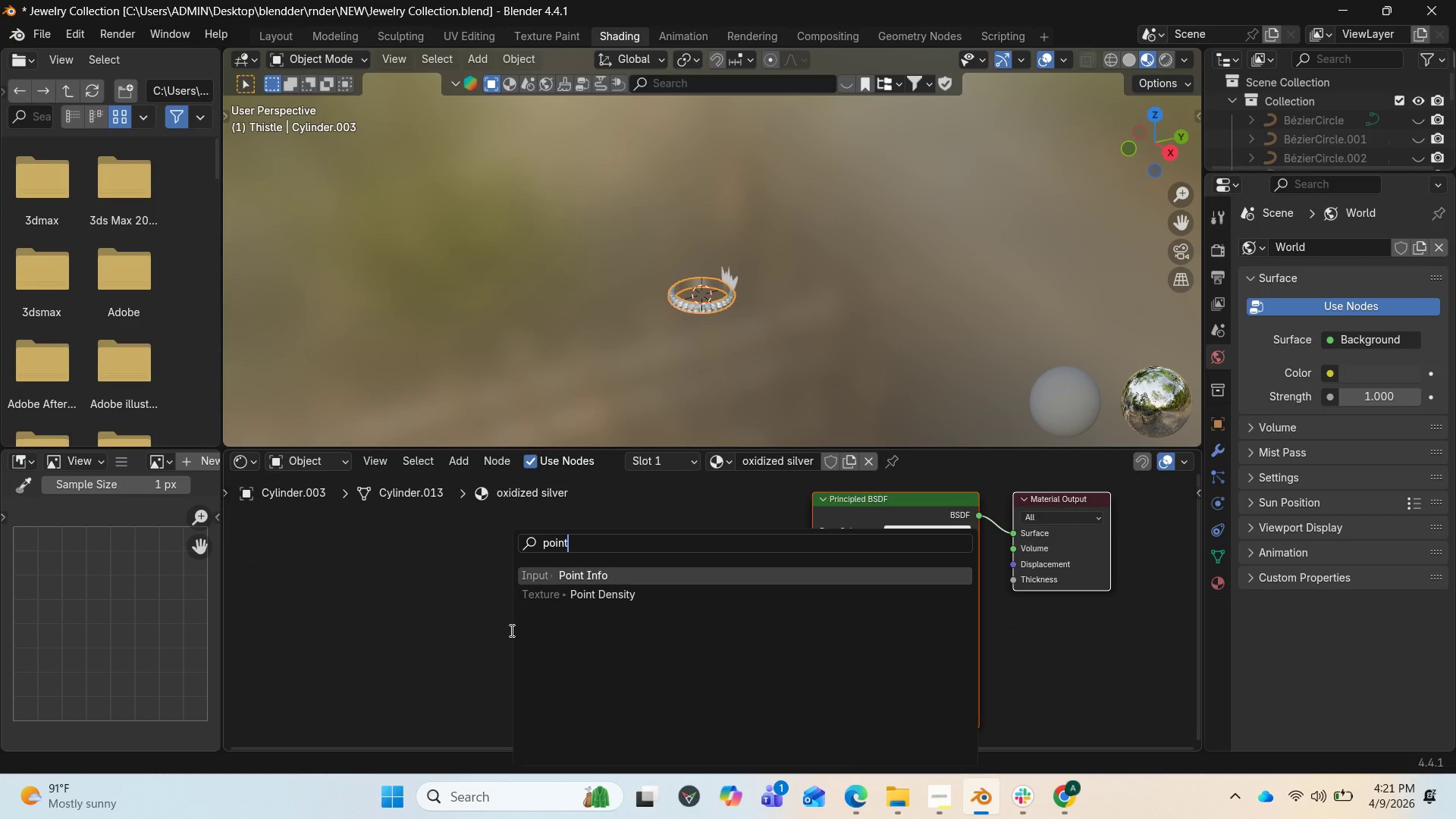 
mouse_move([582, 588])
 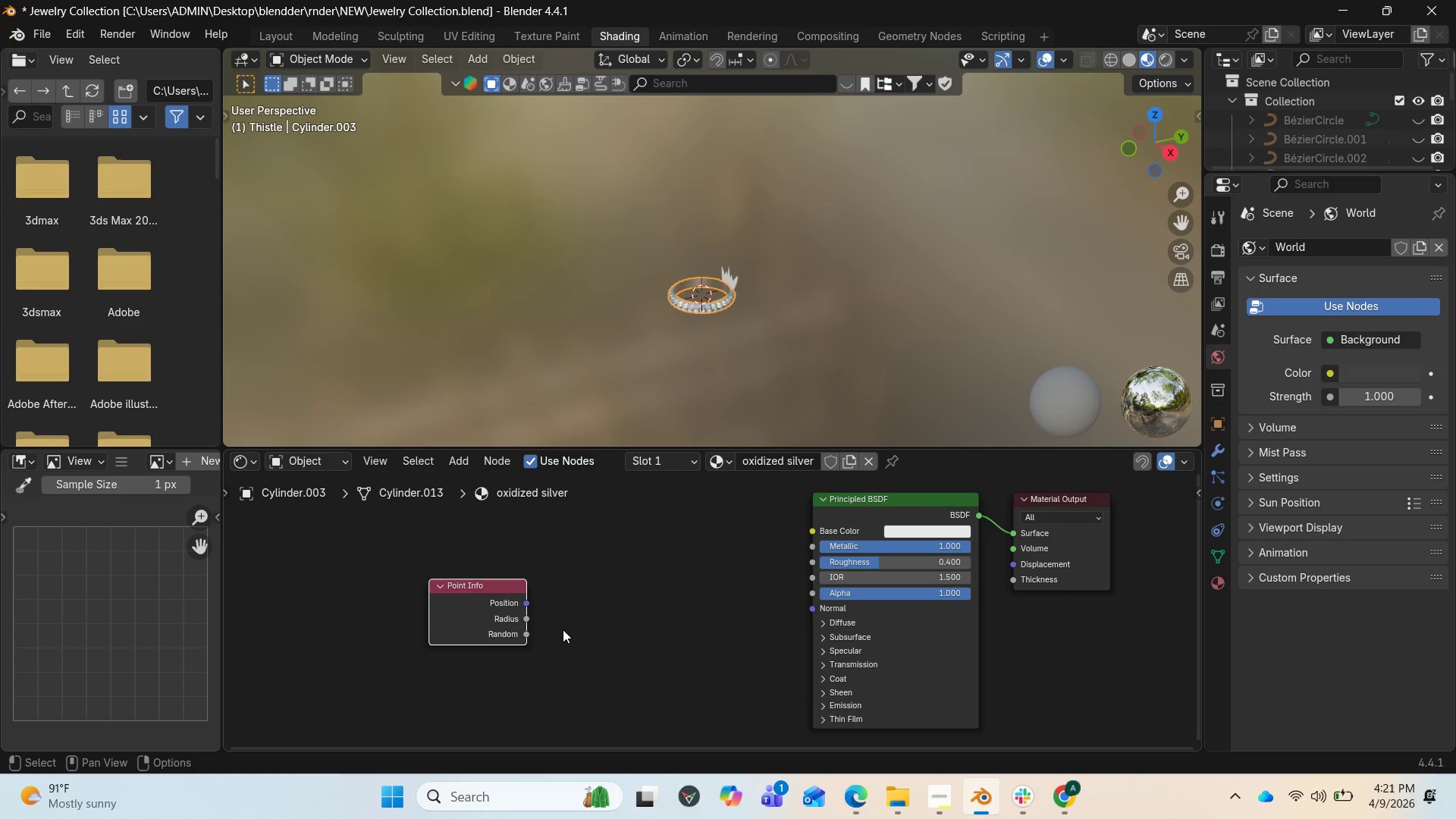 
wait(6.76)
 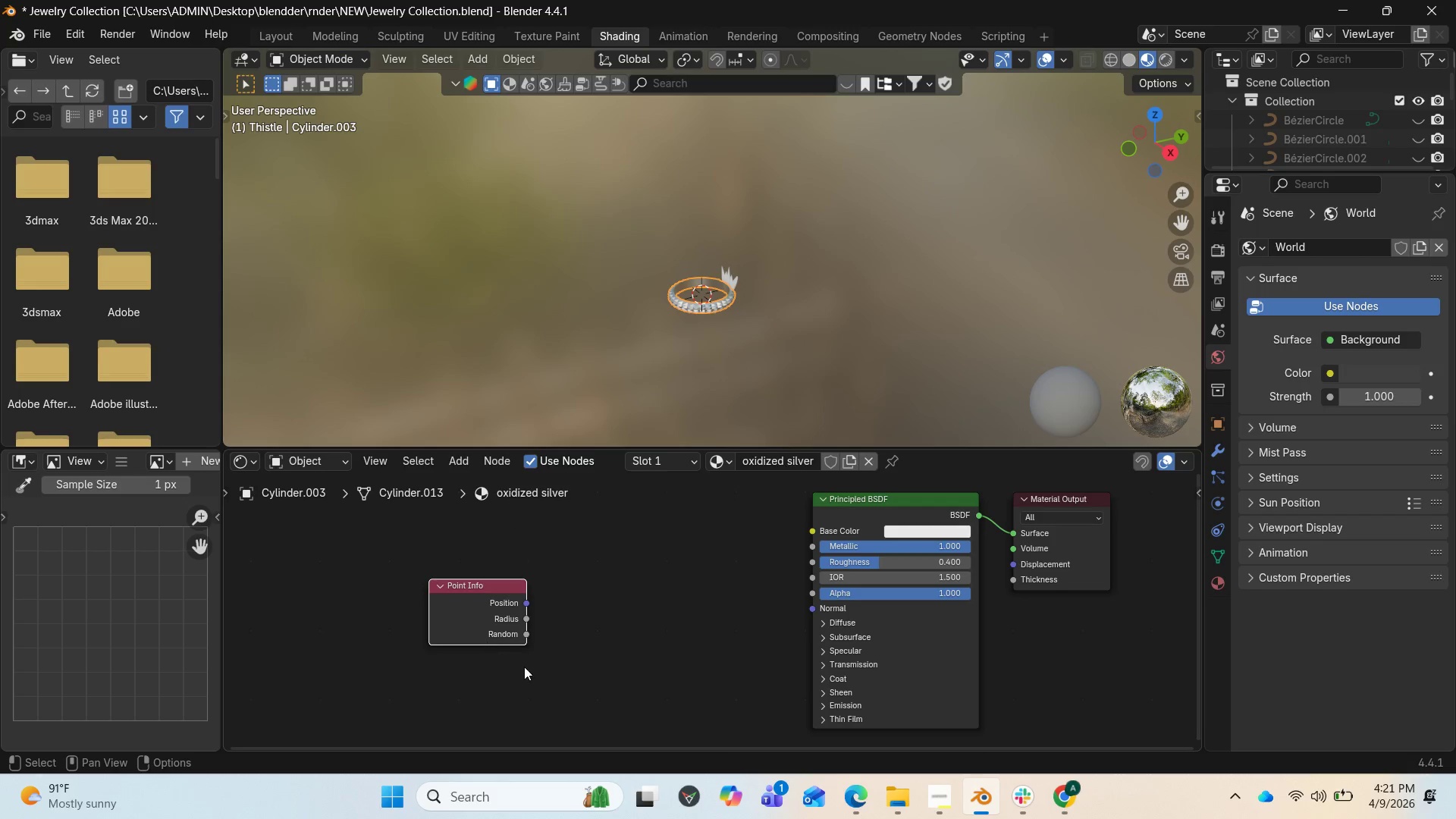 
key(Shift+A)
 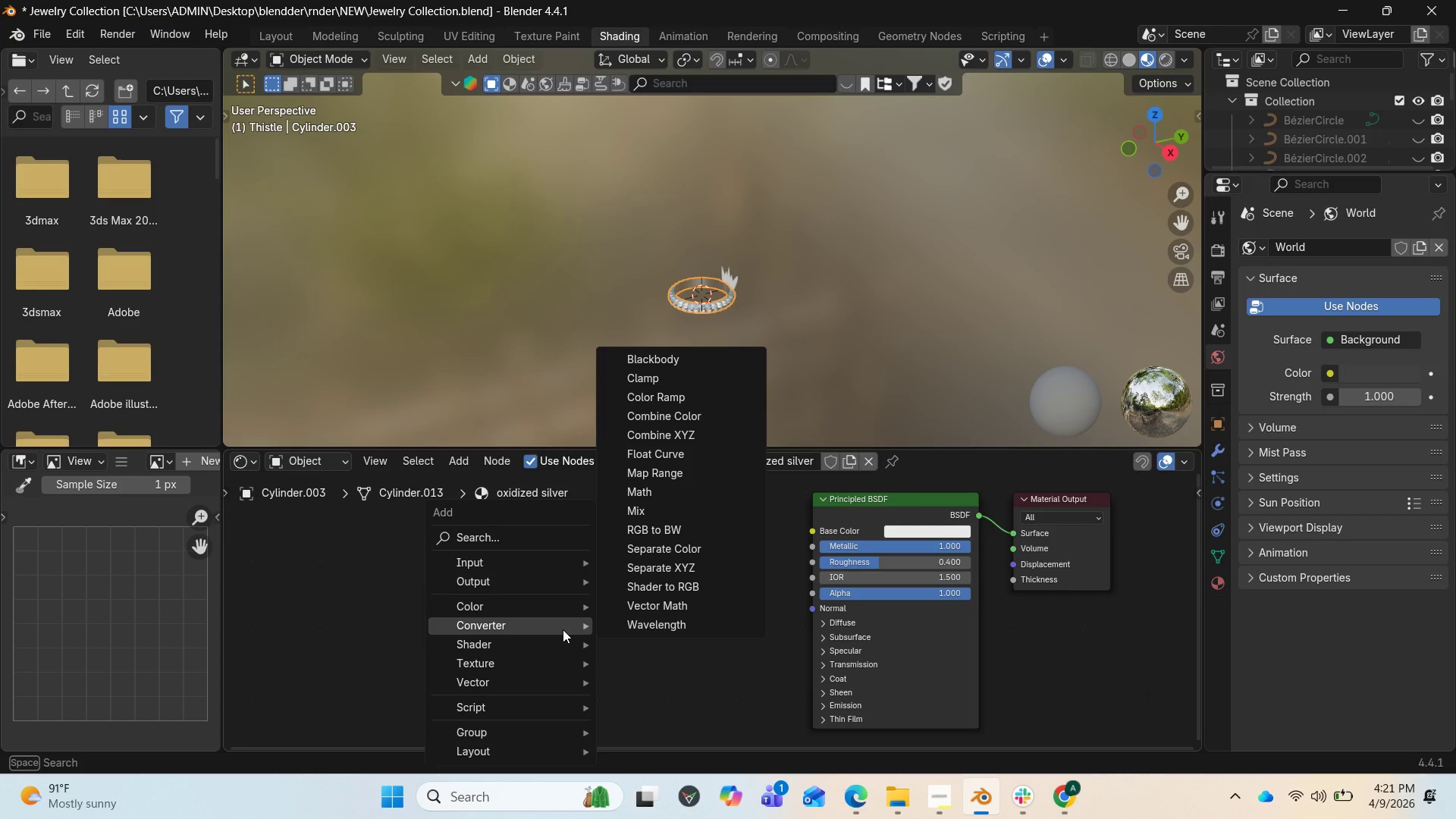 
wait(9.66)
 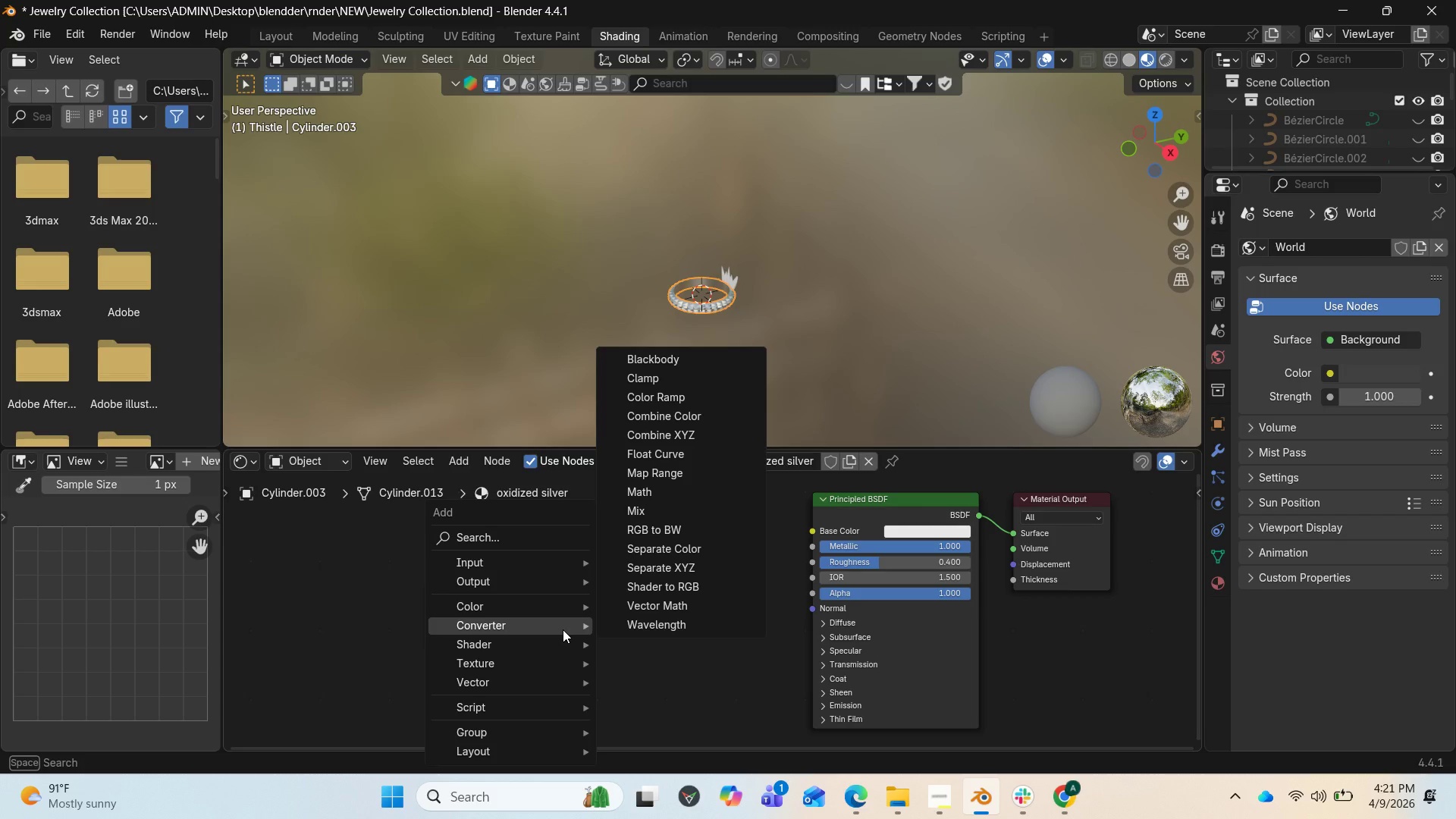 
type(g)
key(Backspace)
type(dra)
key(Backspace)
key(Backspace)
type(ark)
 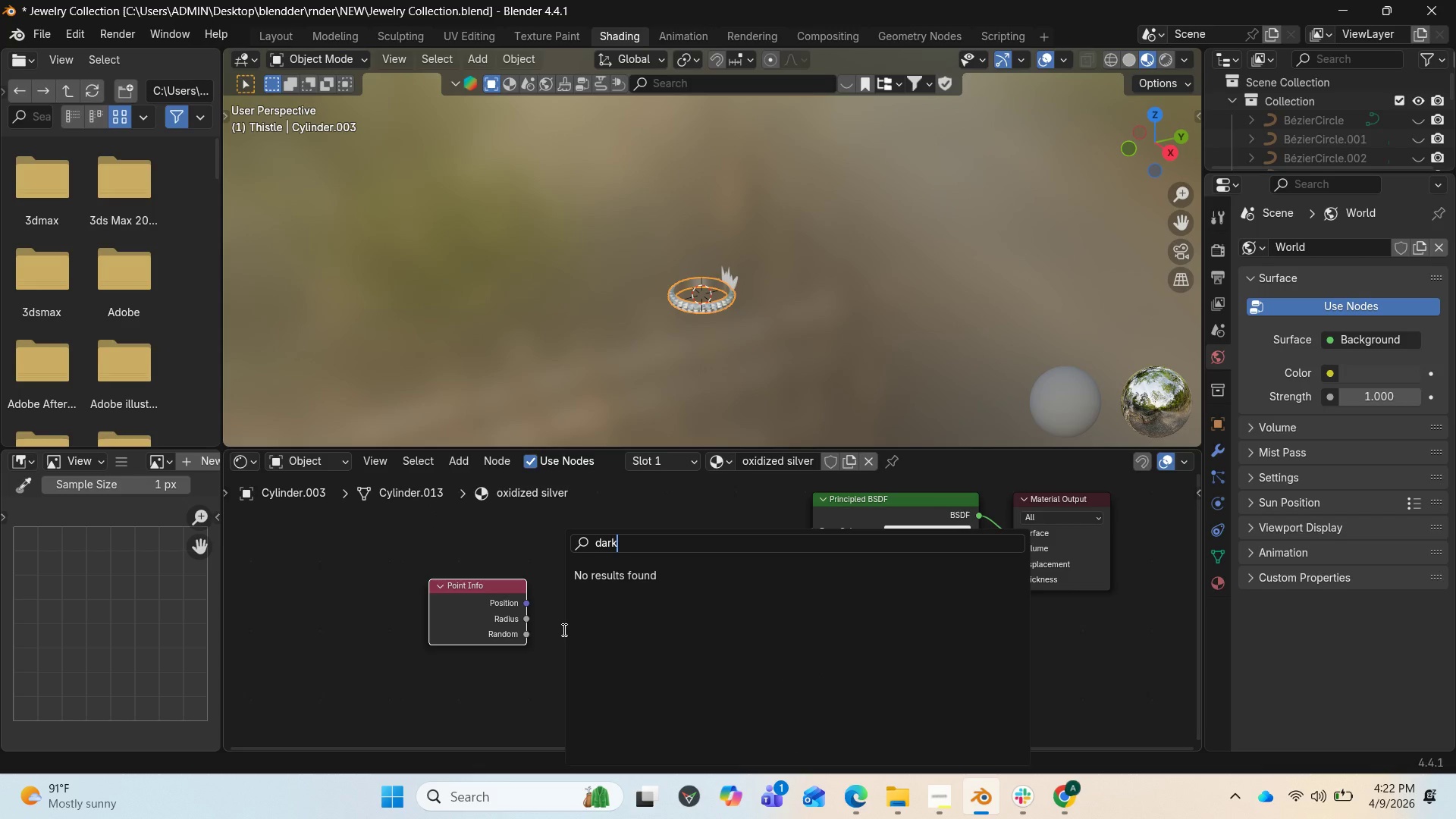 
wait(9.14)
 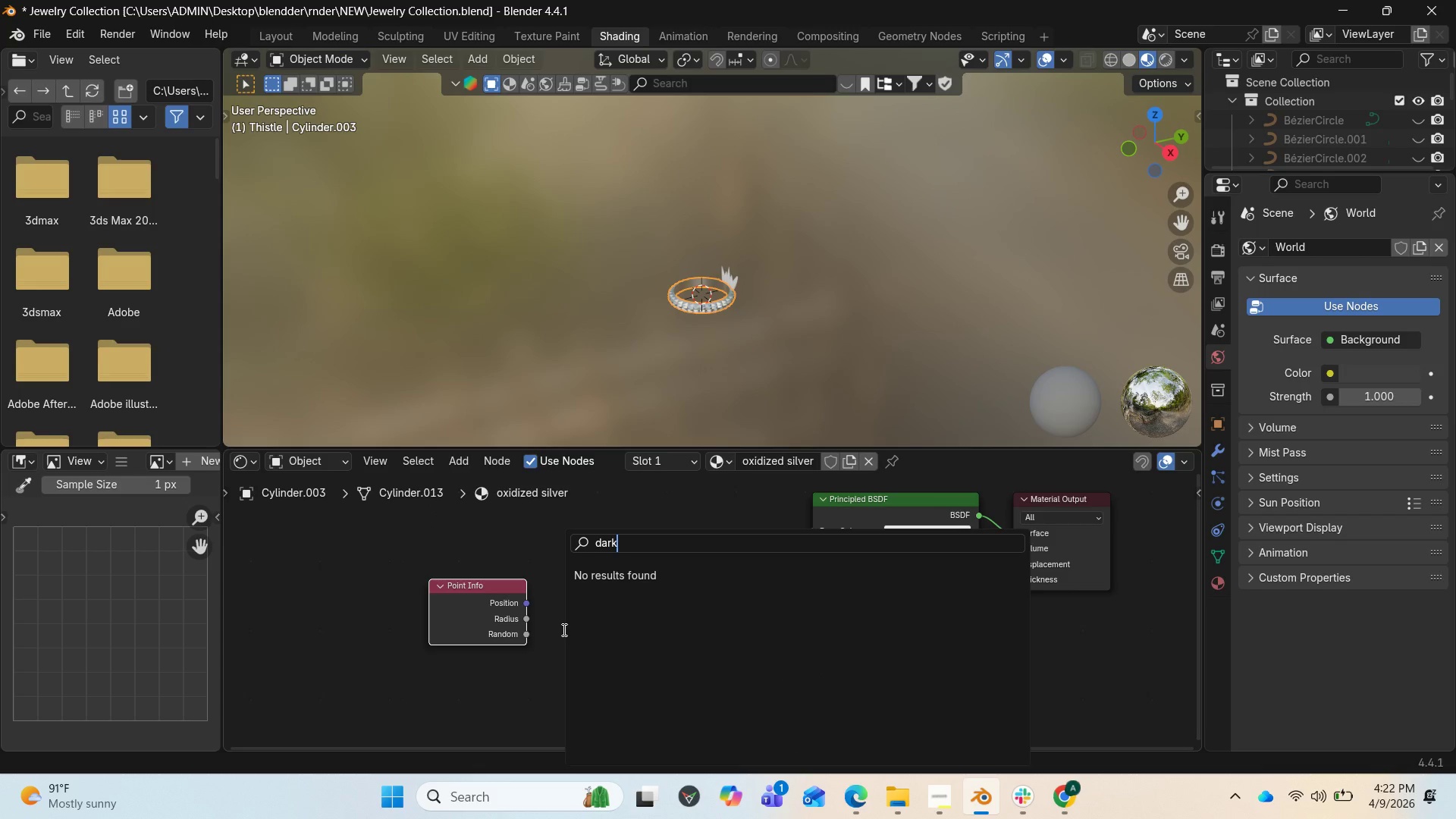 
key(Backspace)
 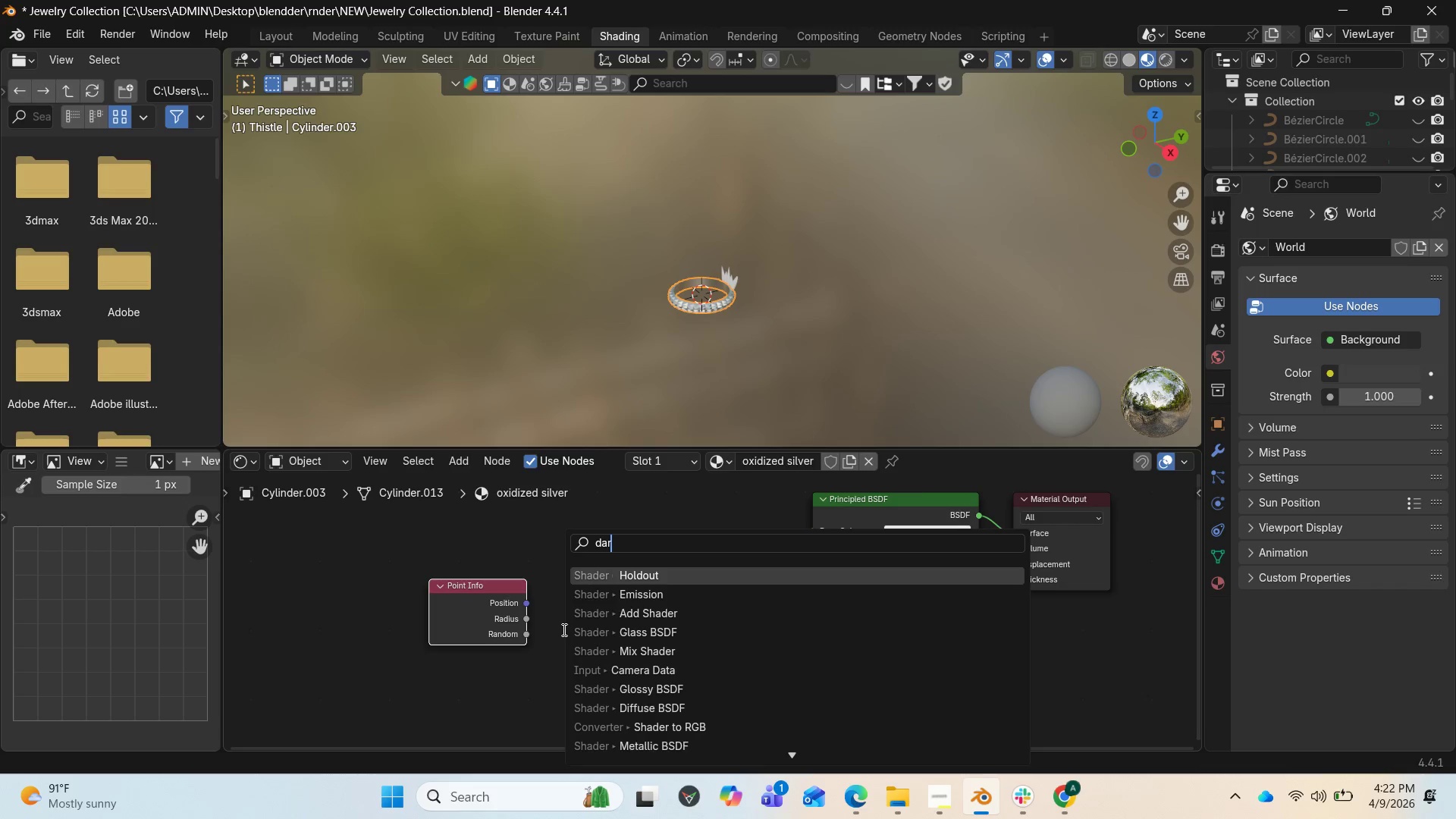 
key(Backspace)
 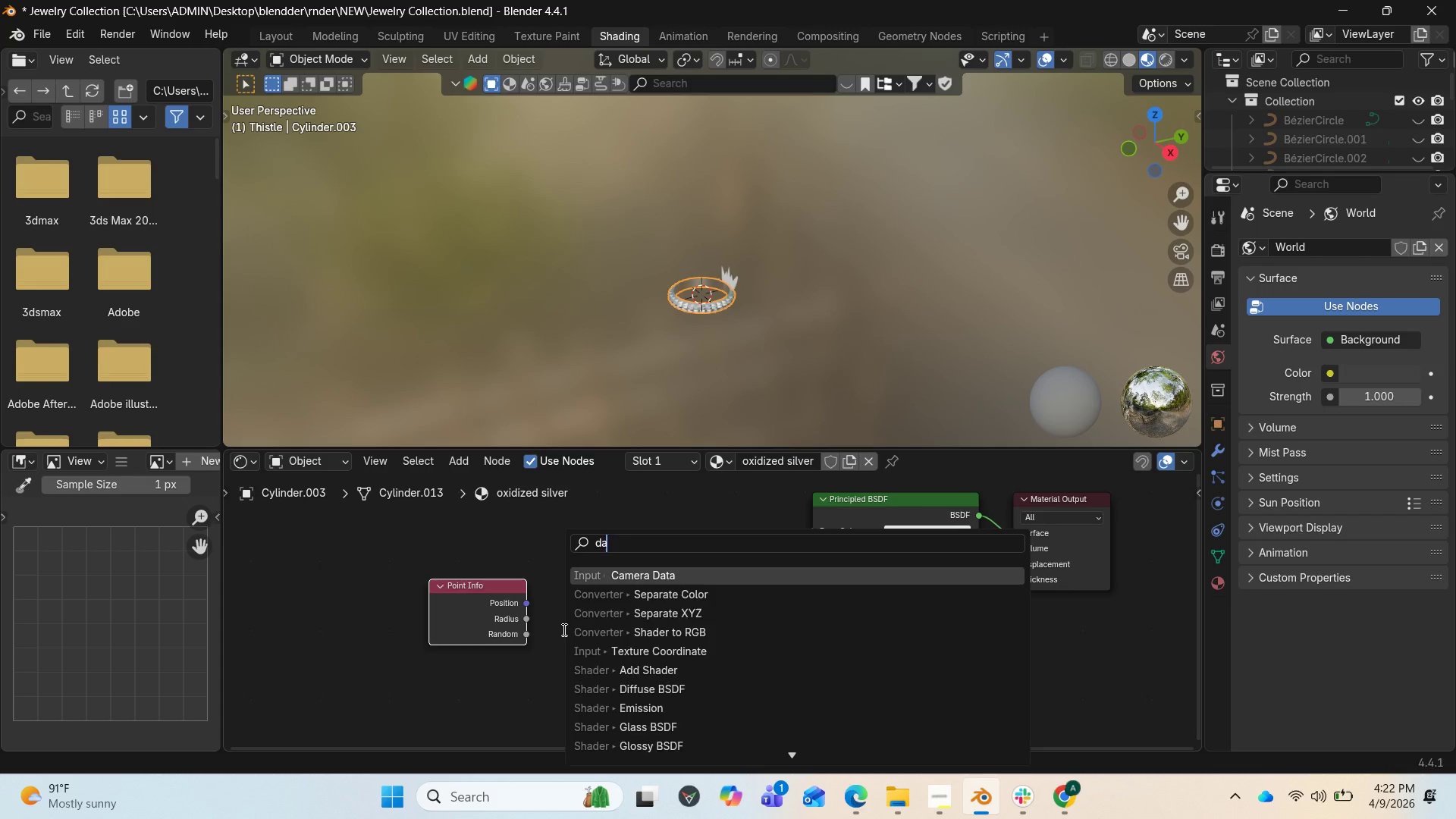 
key(Backspace)
 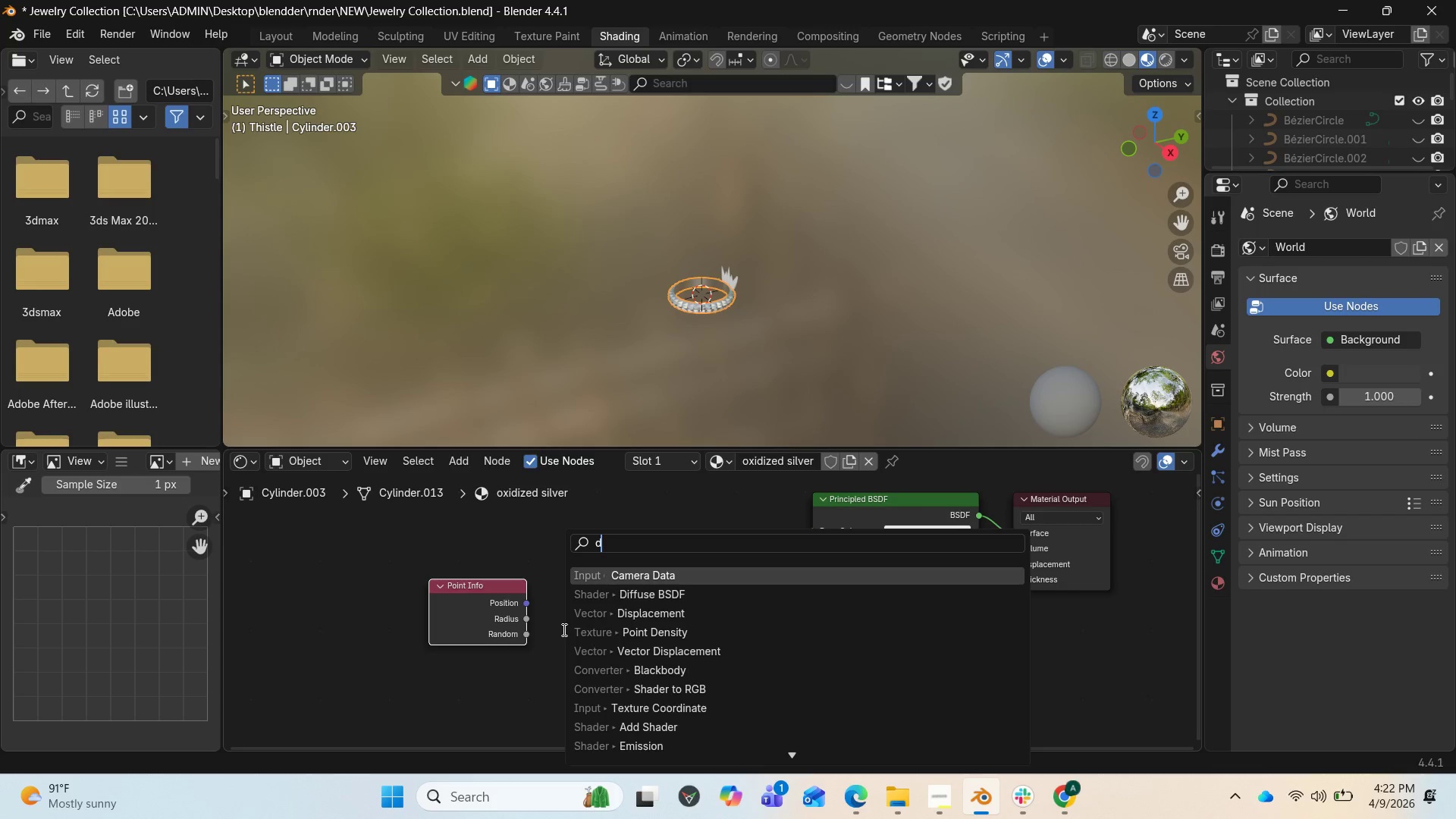 
key(Backspace)
 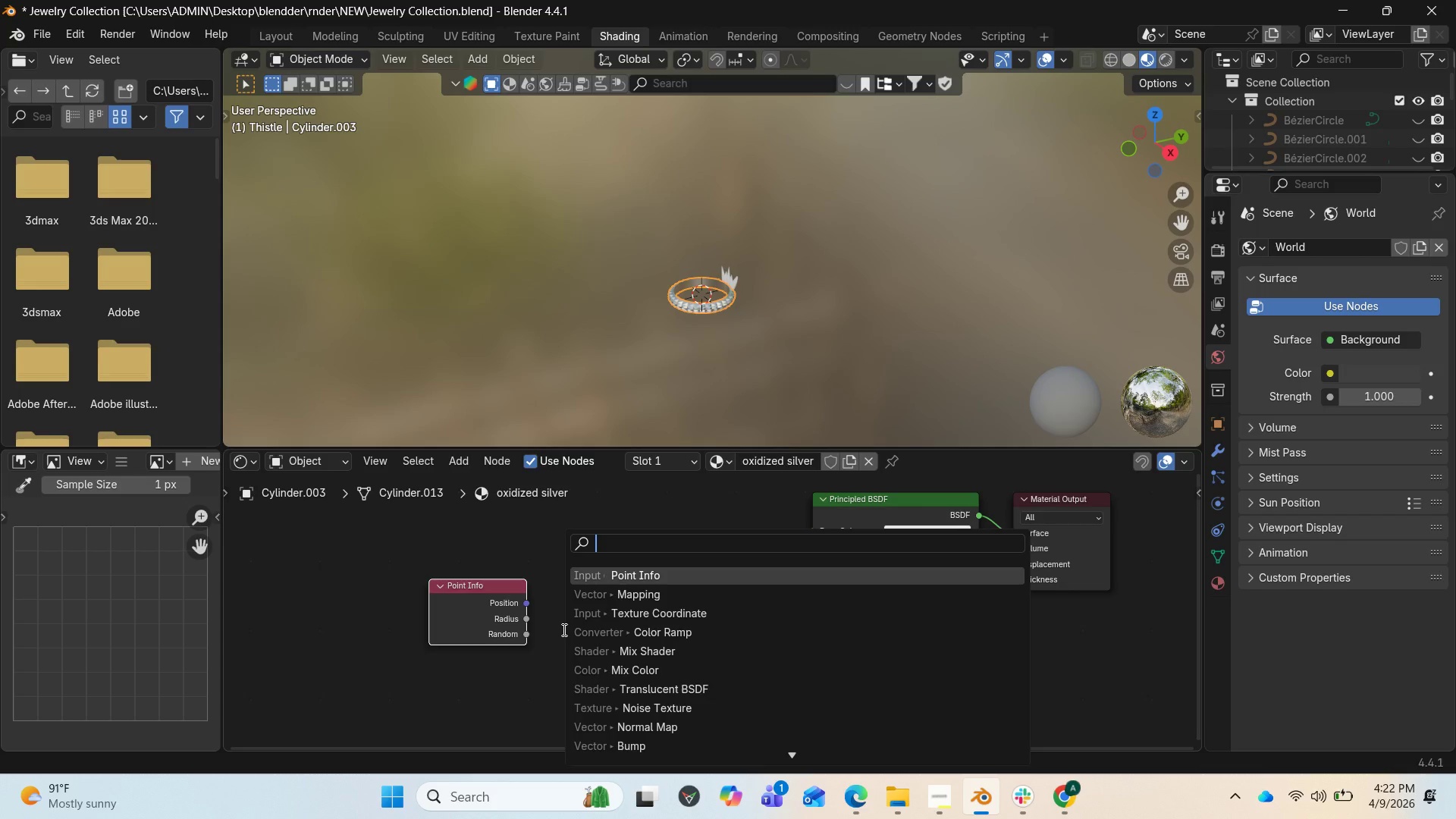 
type(no)
 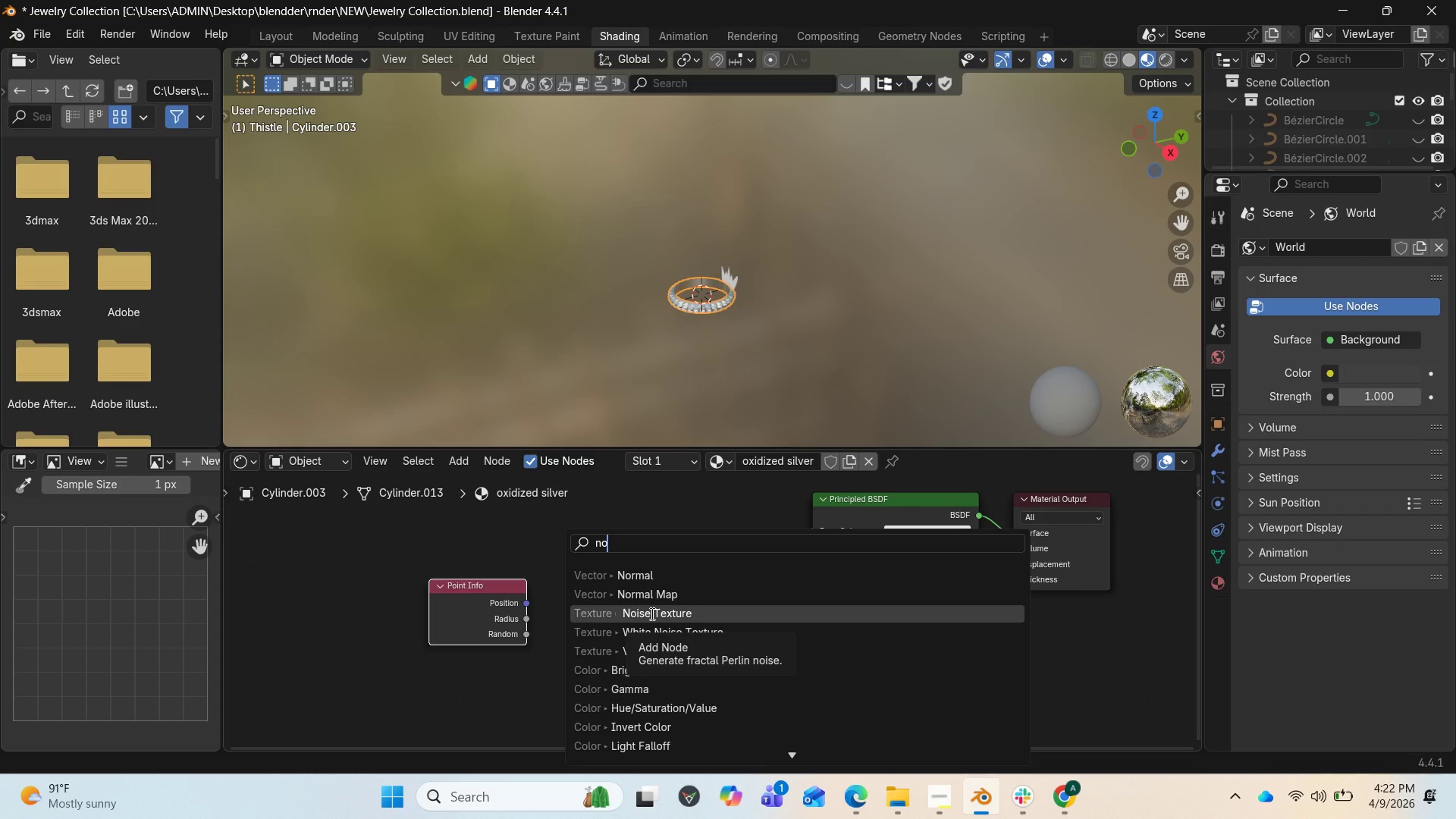 
wait(6.19)
 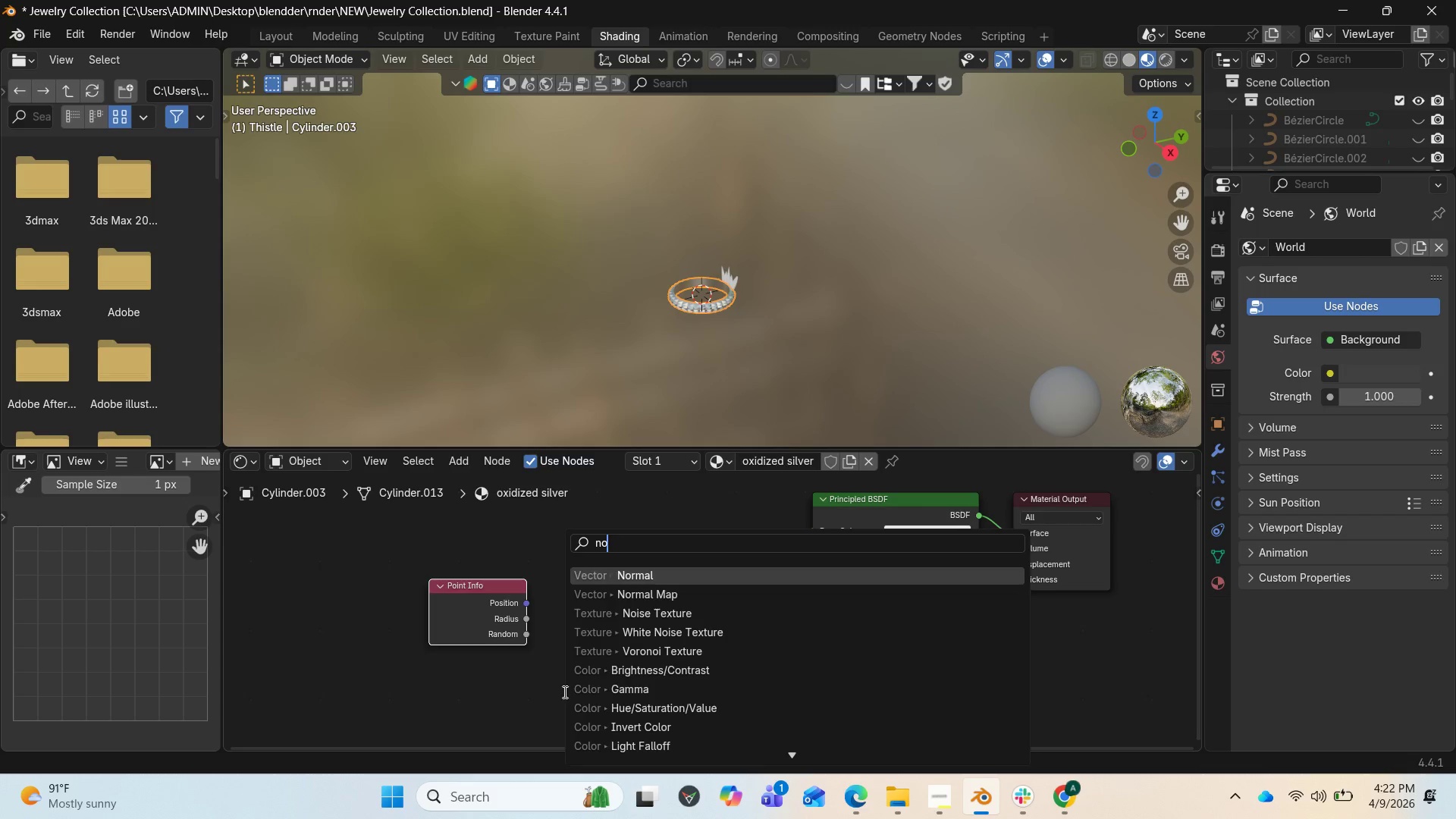 
type(ise)
 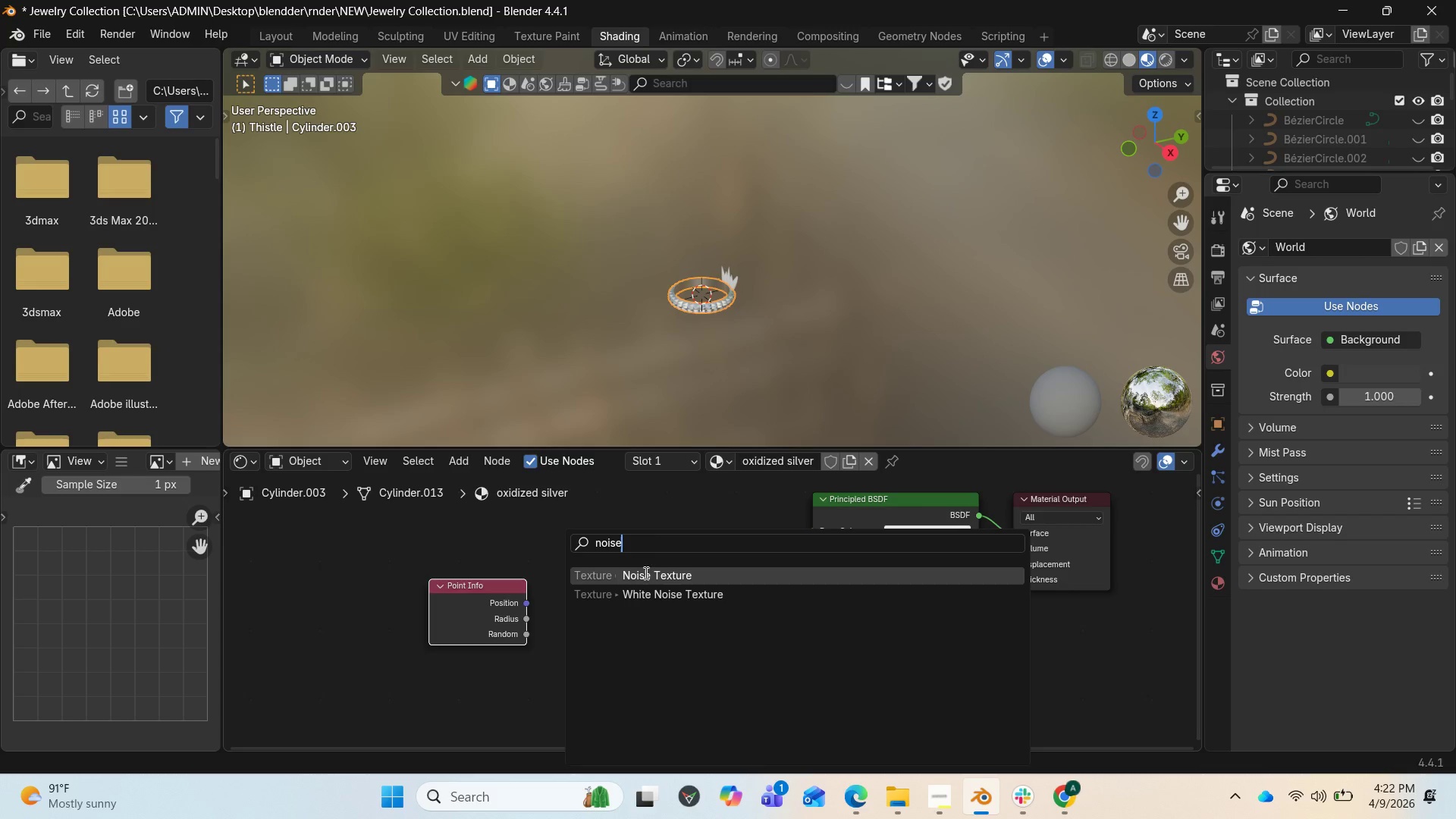 
left_click([644, 573])
 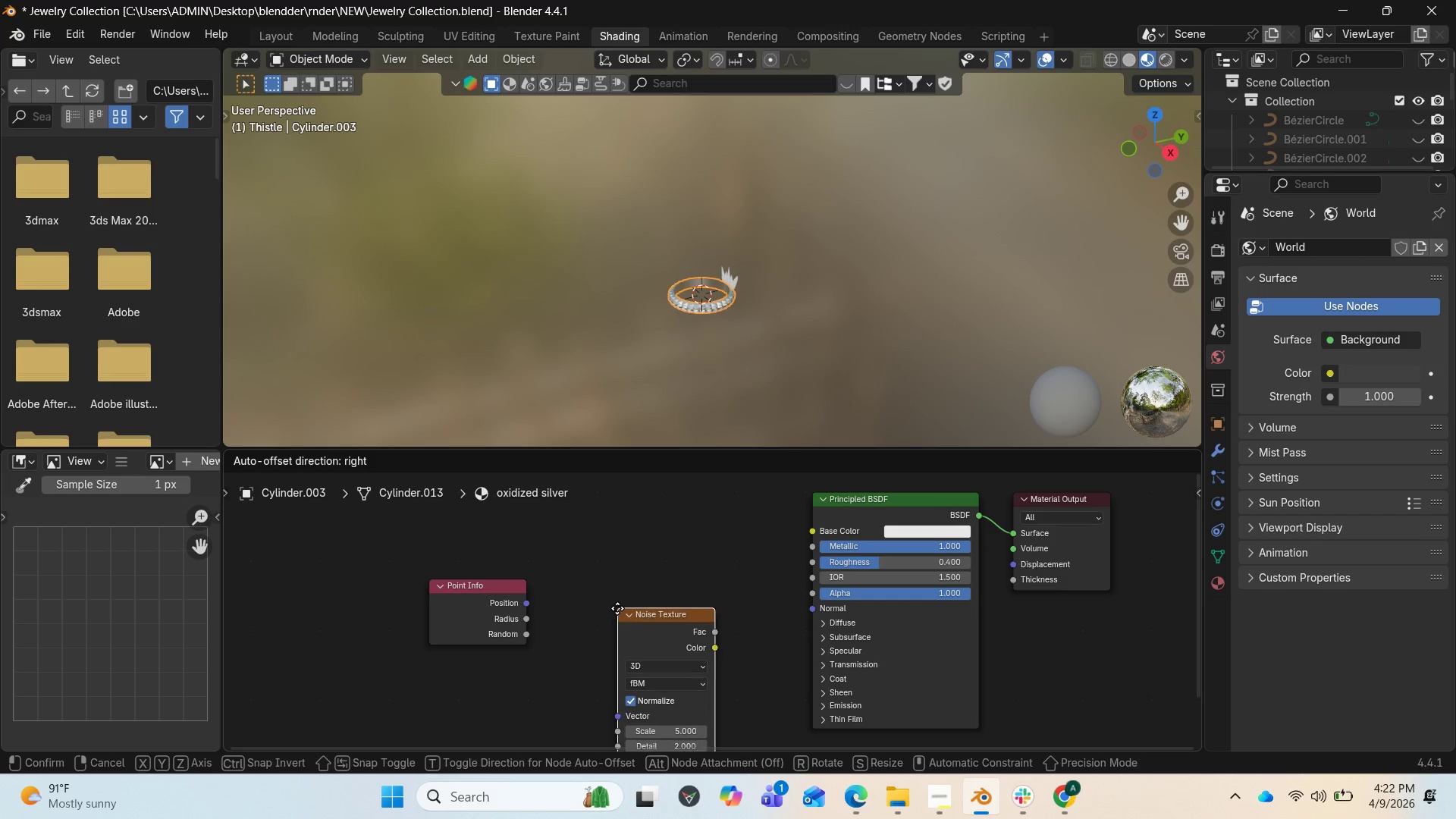 
left_click([604, 608])
 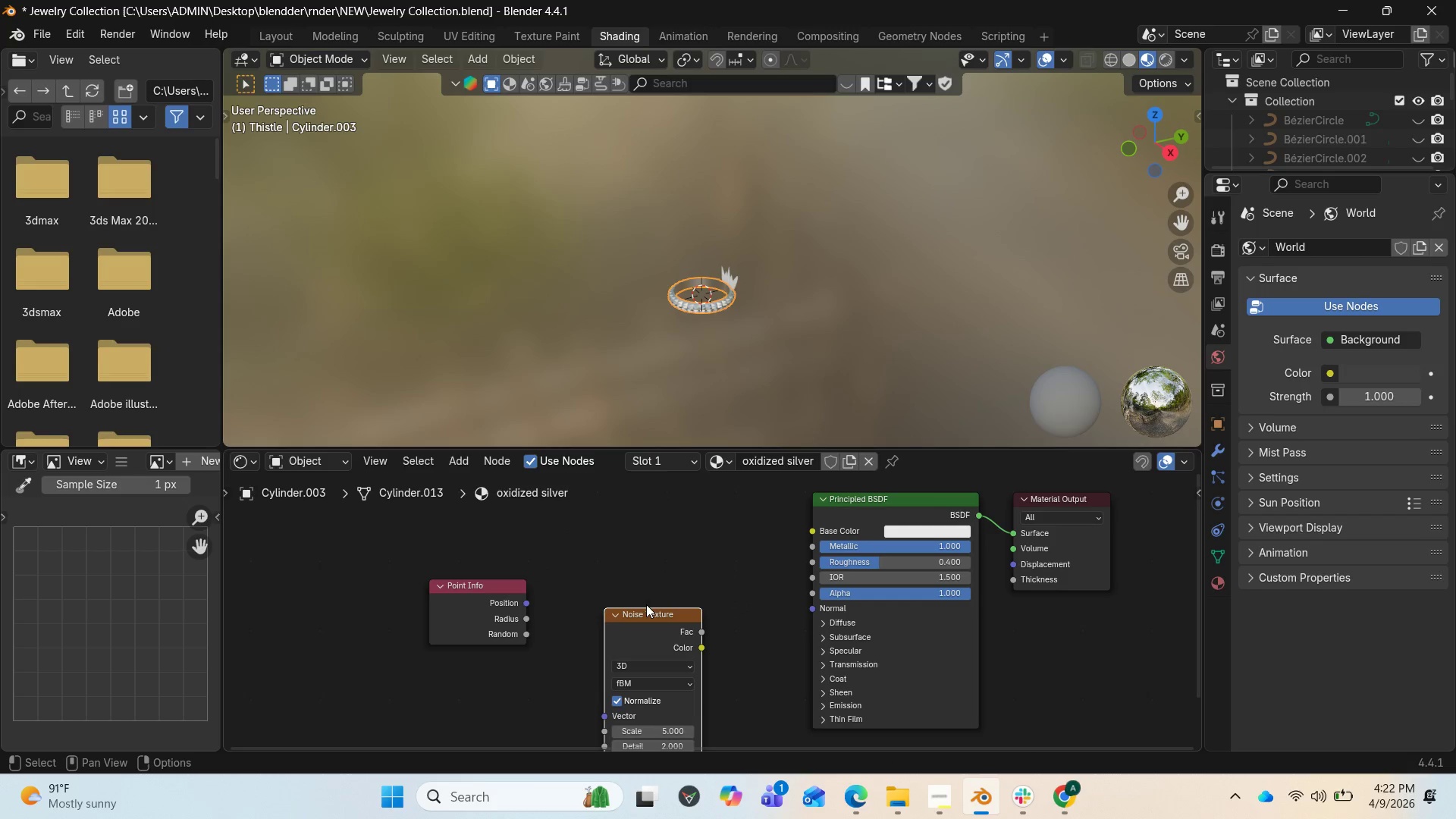 
wait(5.94)
 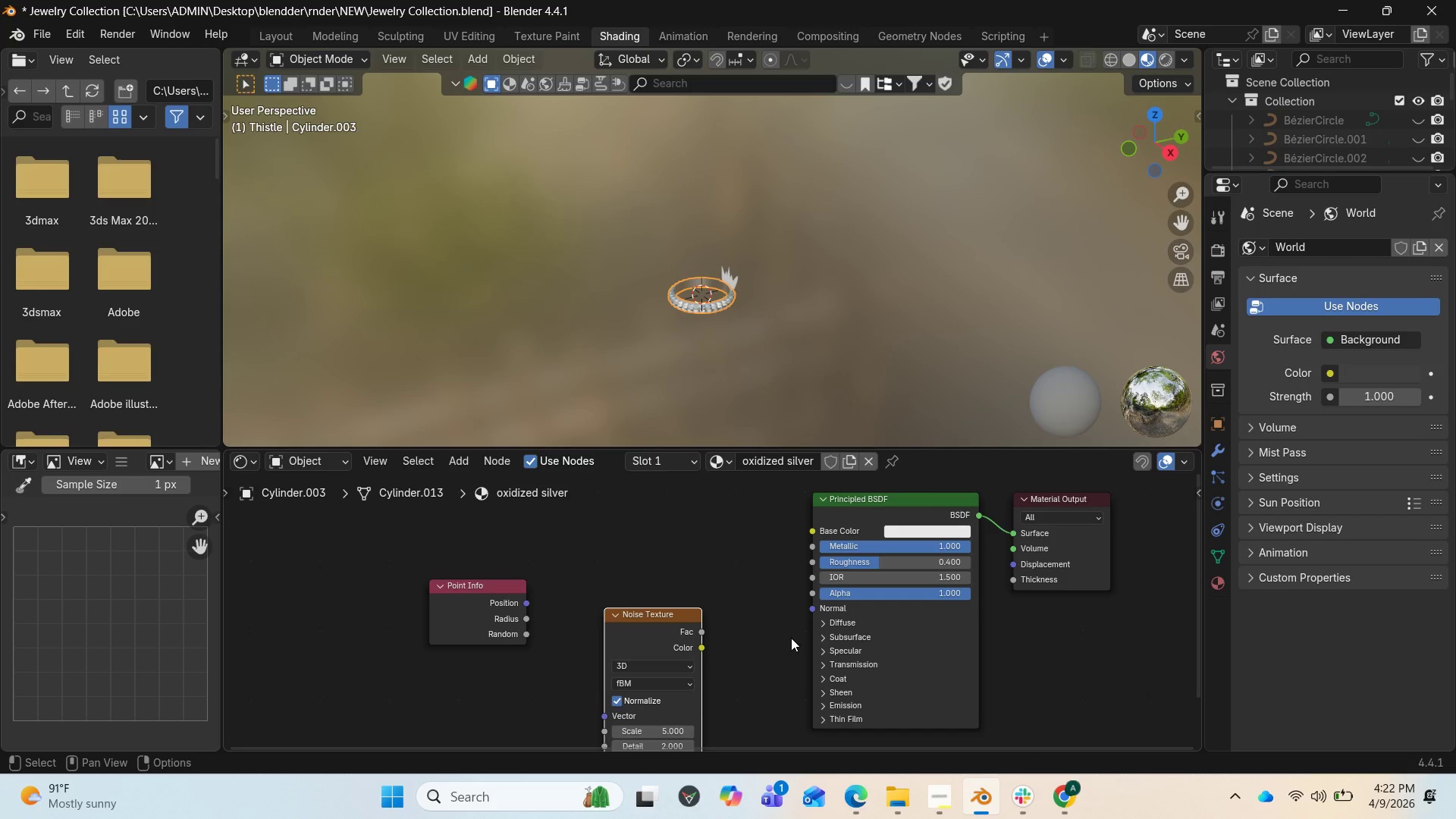 
left_click_drag(start_coordinate=[615, 616], to_coordinate=[542, 632])
 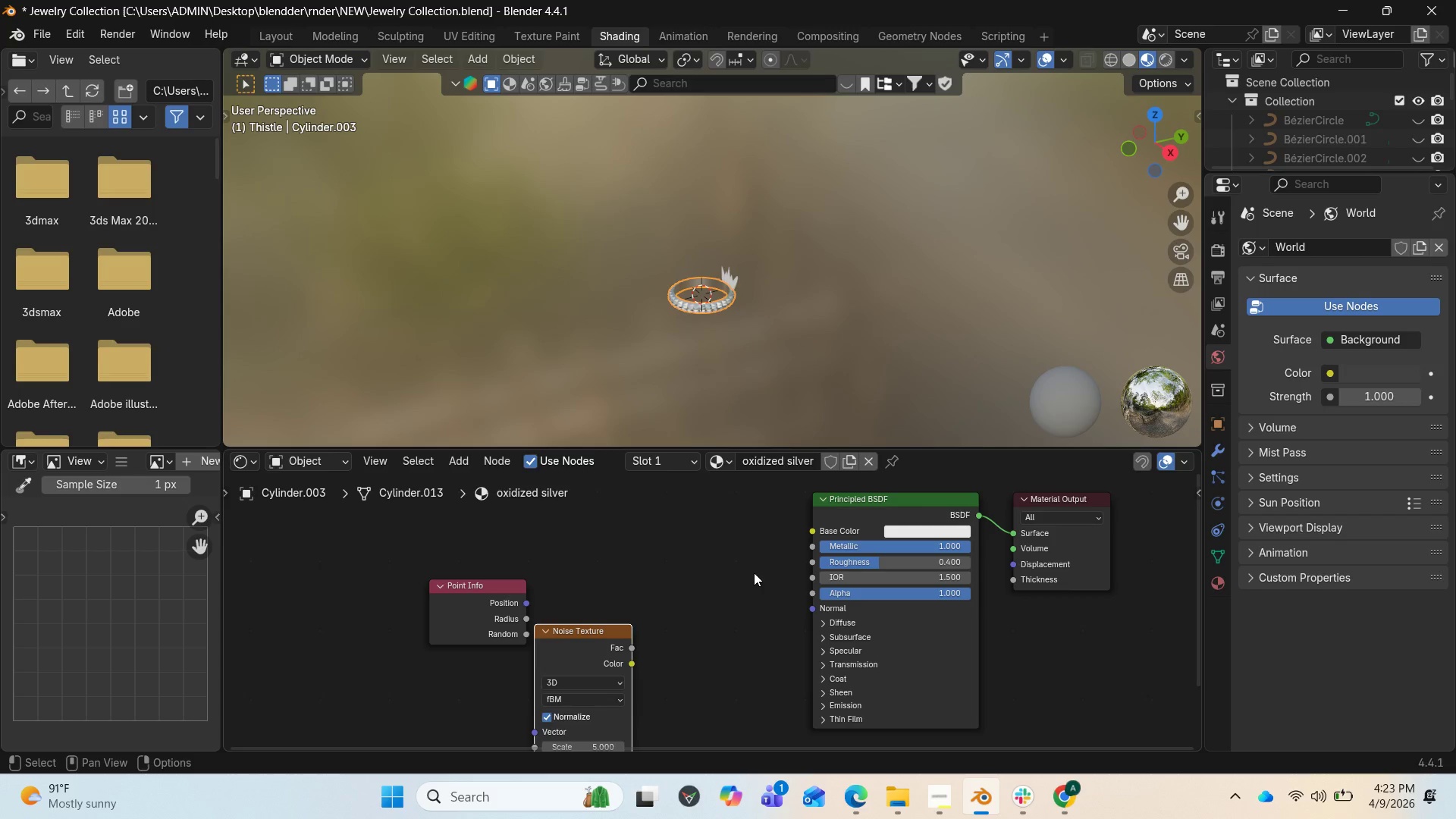 
wait(46.53)
 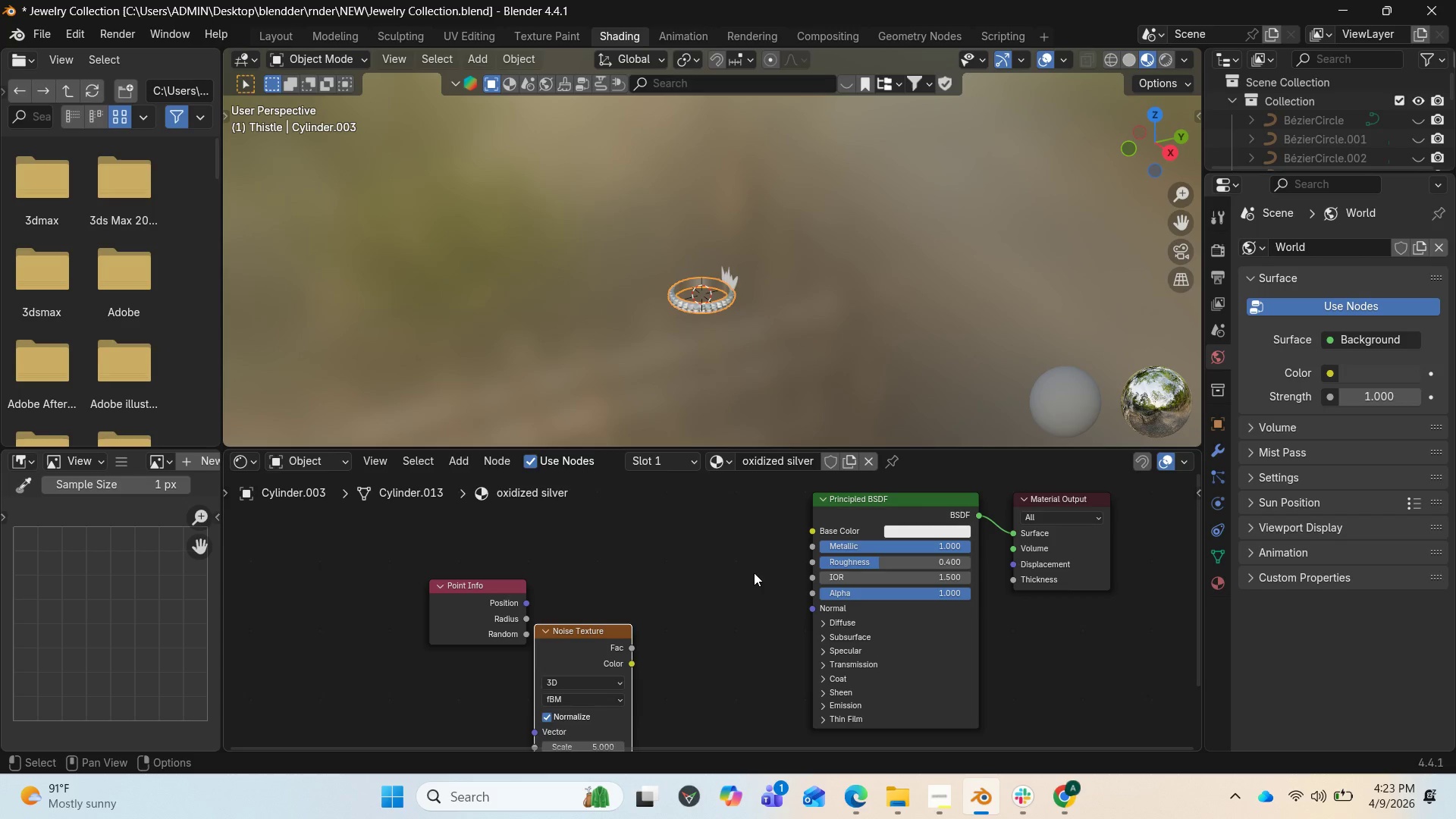 
scroll: coordinate [720, 341], scroll_direction: up, amount: 7.0
 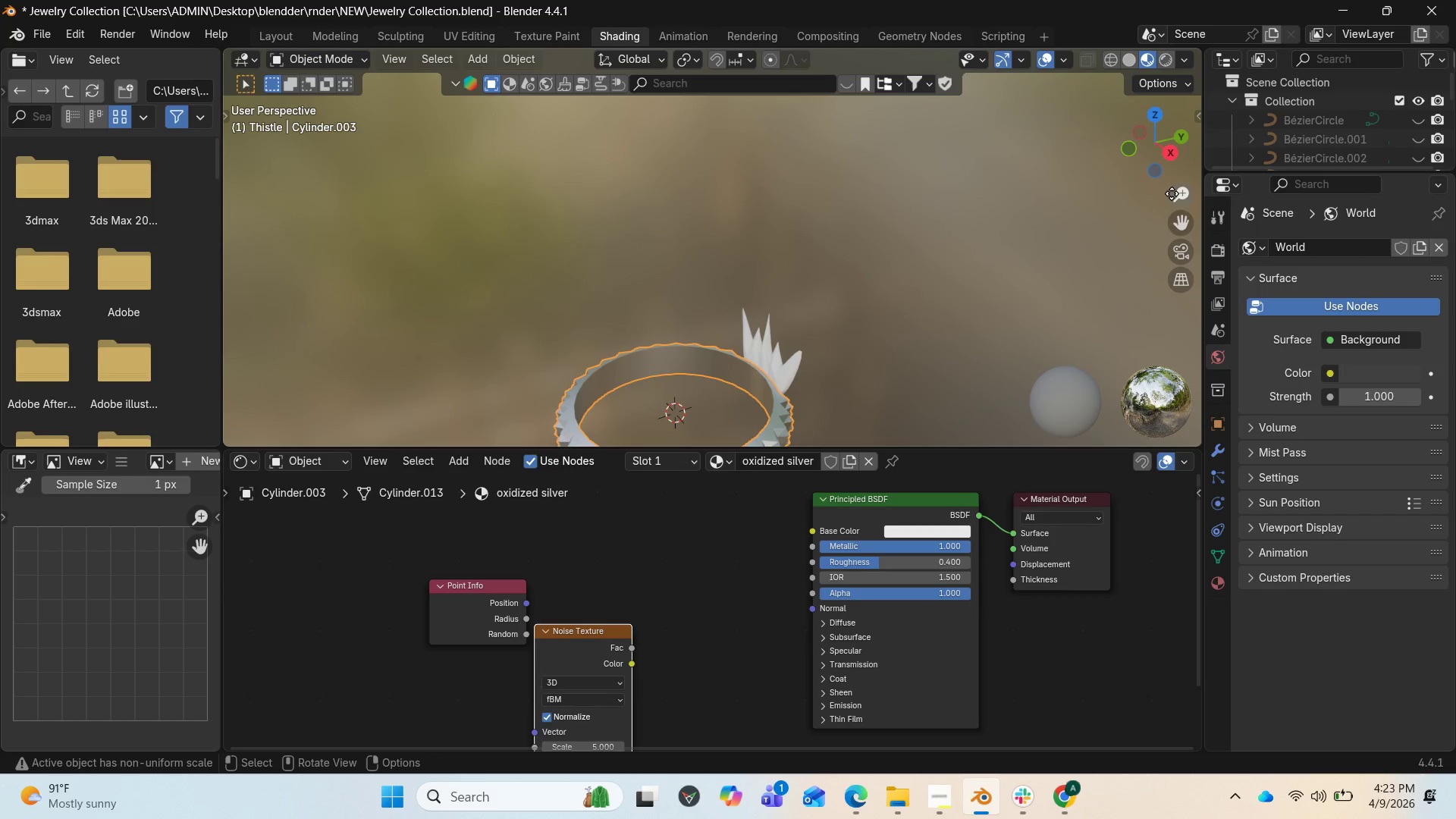 
left_click_drag(start_coordinate=[1176, 223], to_coordinate=[1148, 62])
 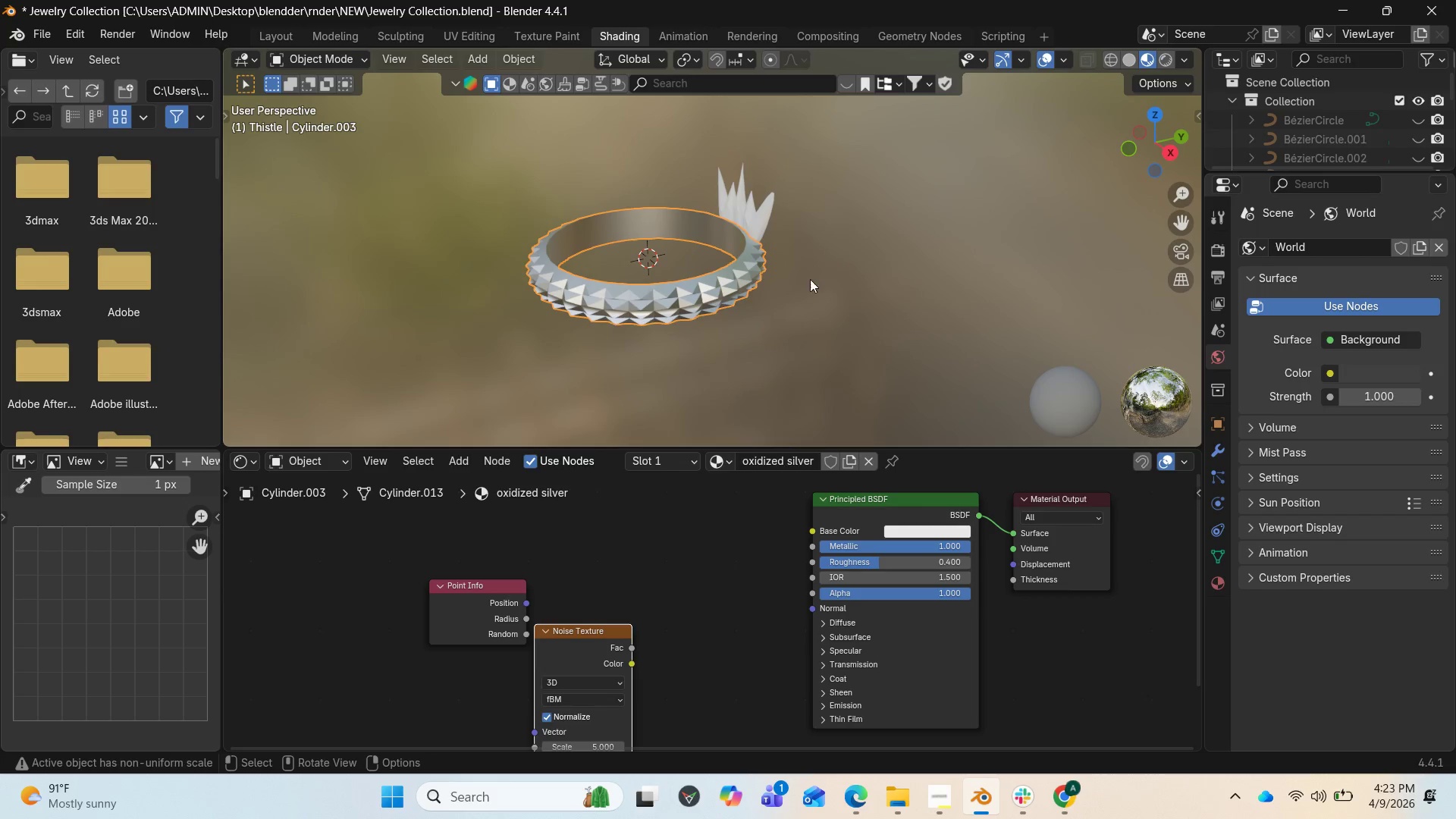 
scroll: coordinate [798, 290], scroll_direction: up, amount: 5.0
 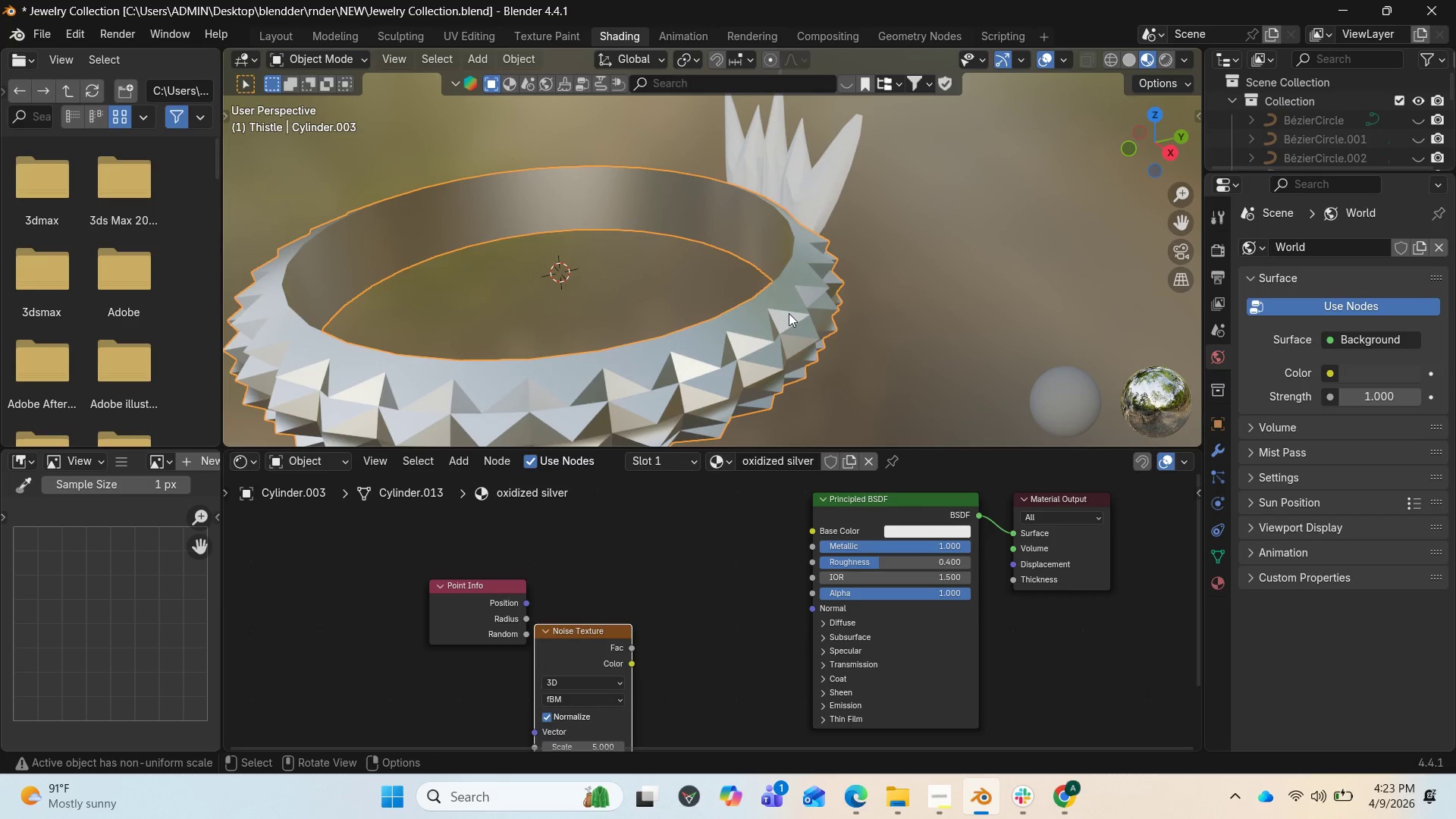 
left_click([785, 317])
 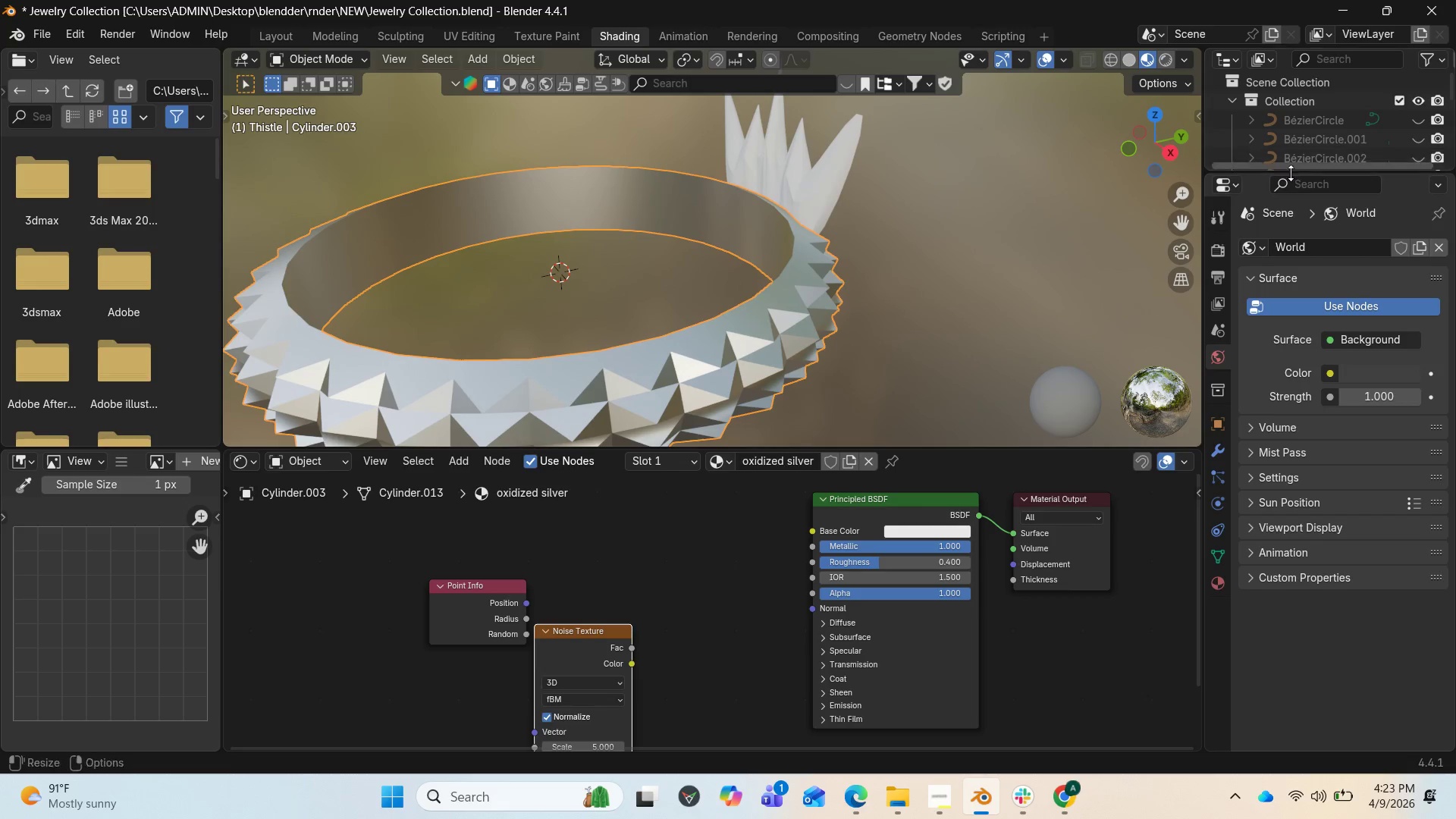 
left_click_drag(start_coordinate=[1249, 162], to_coordinate=[1250, 193])
 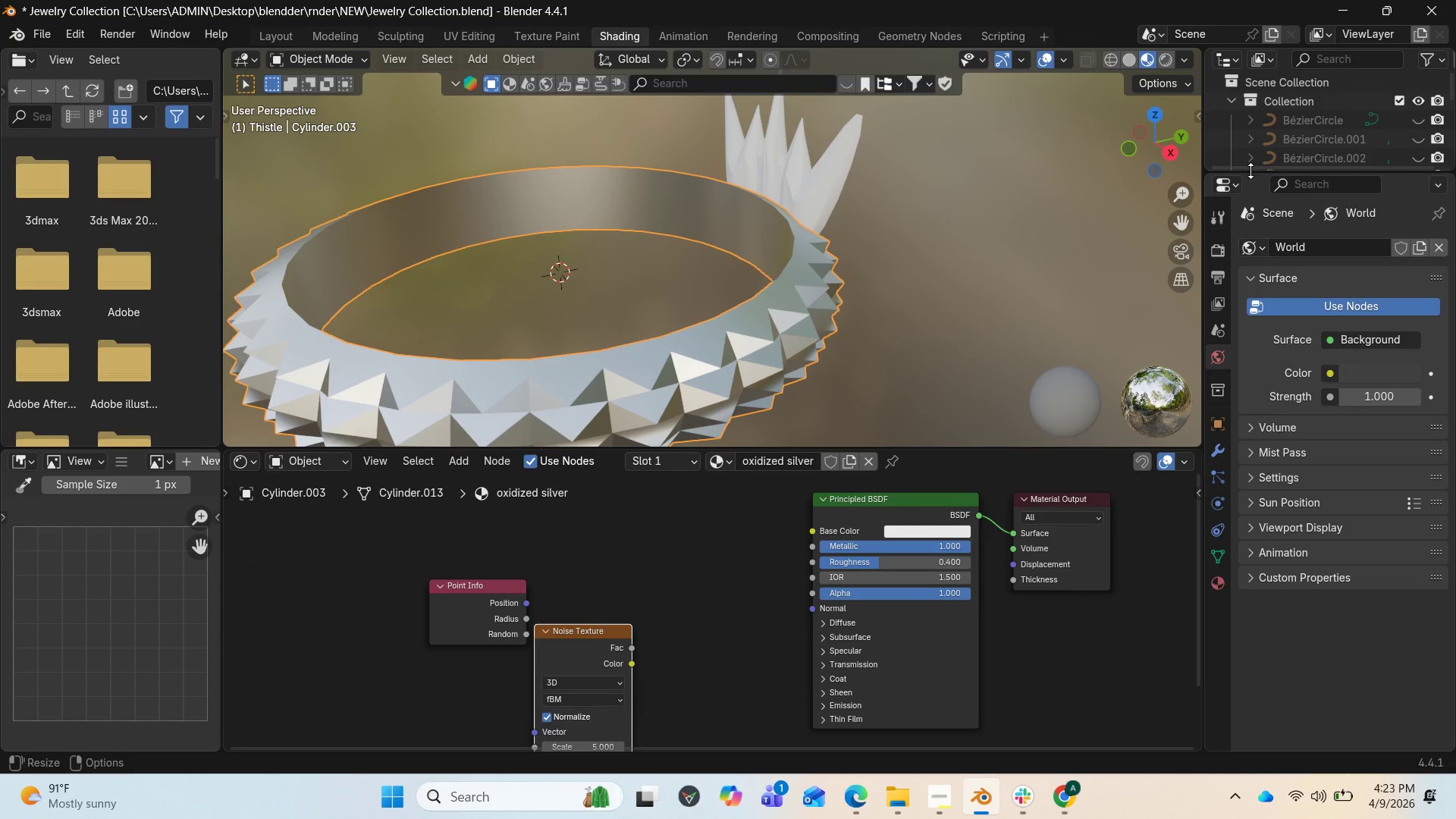 
left_click_drag(start_coordinate=[1250, 171], to_coordinate=[1250, 532])
 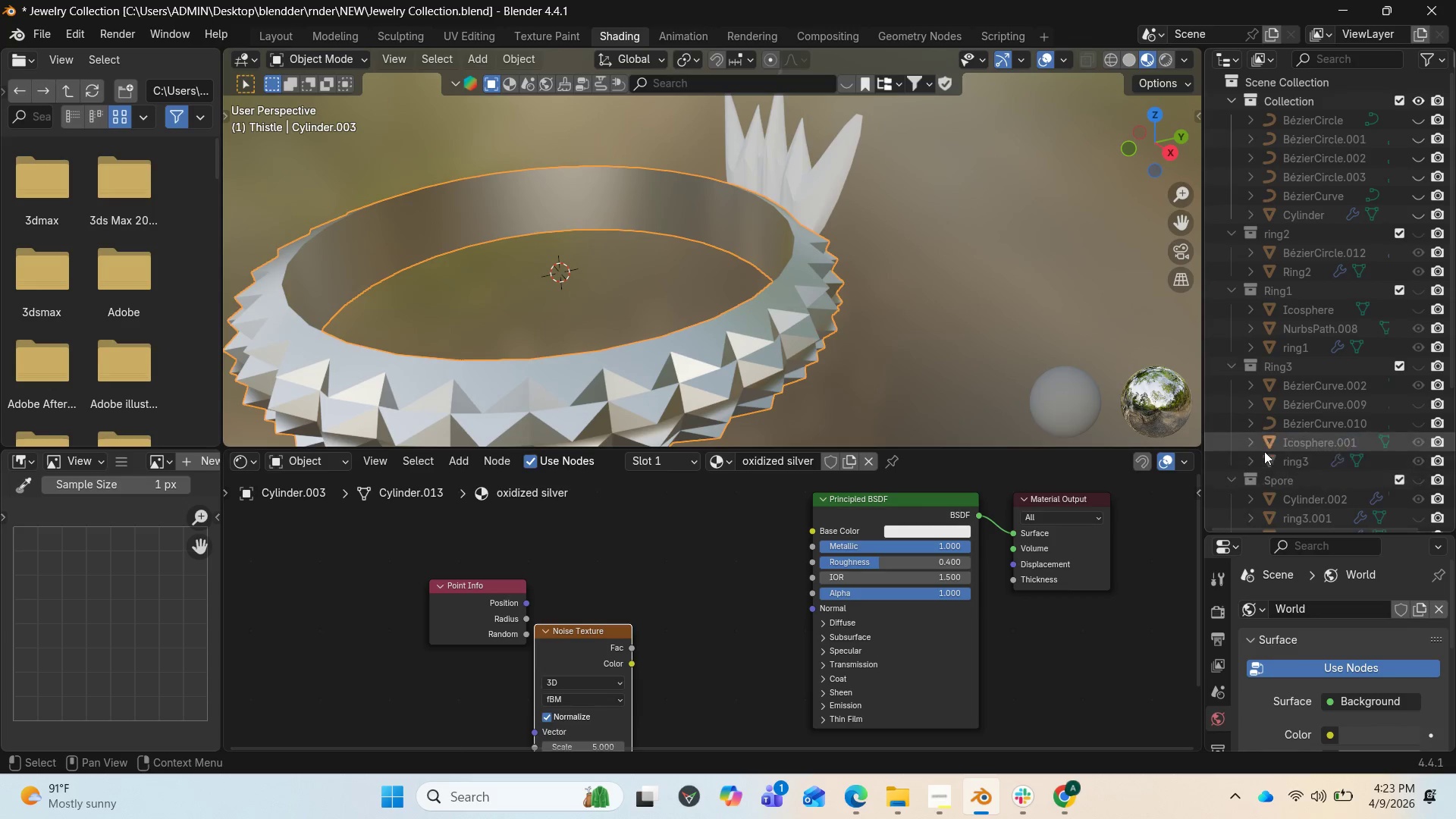 
scroll: coordinate [1264, 451], scroll_direction: down, amount: 10.0
 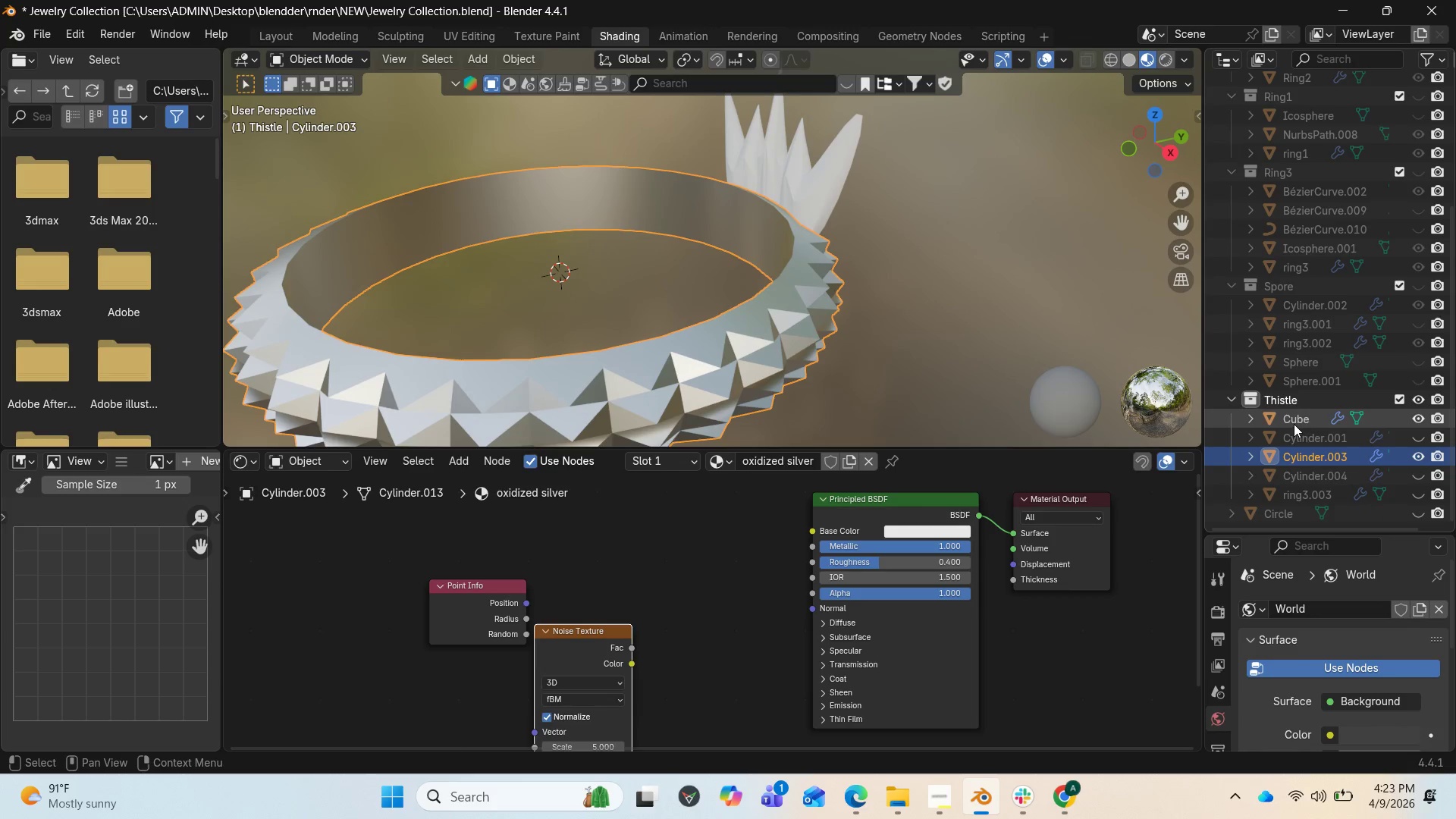 
left_click([1294, 424])
 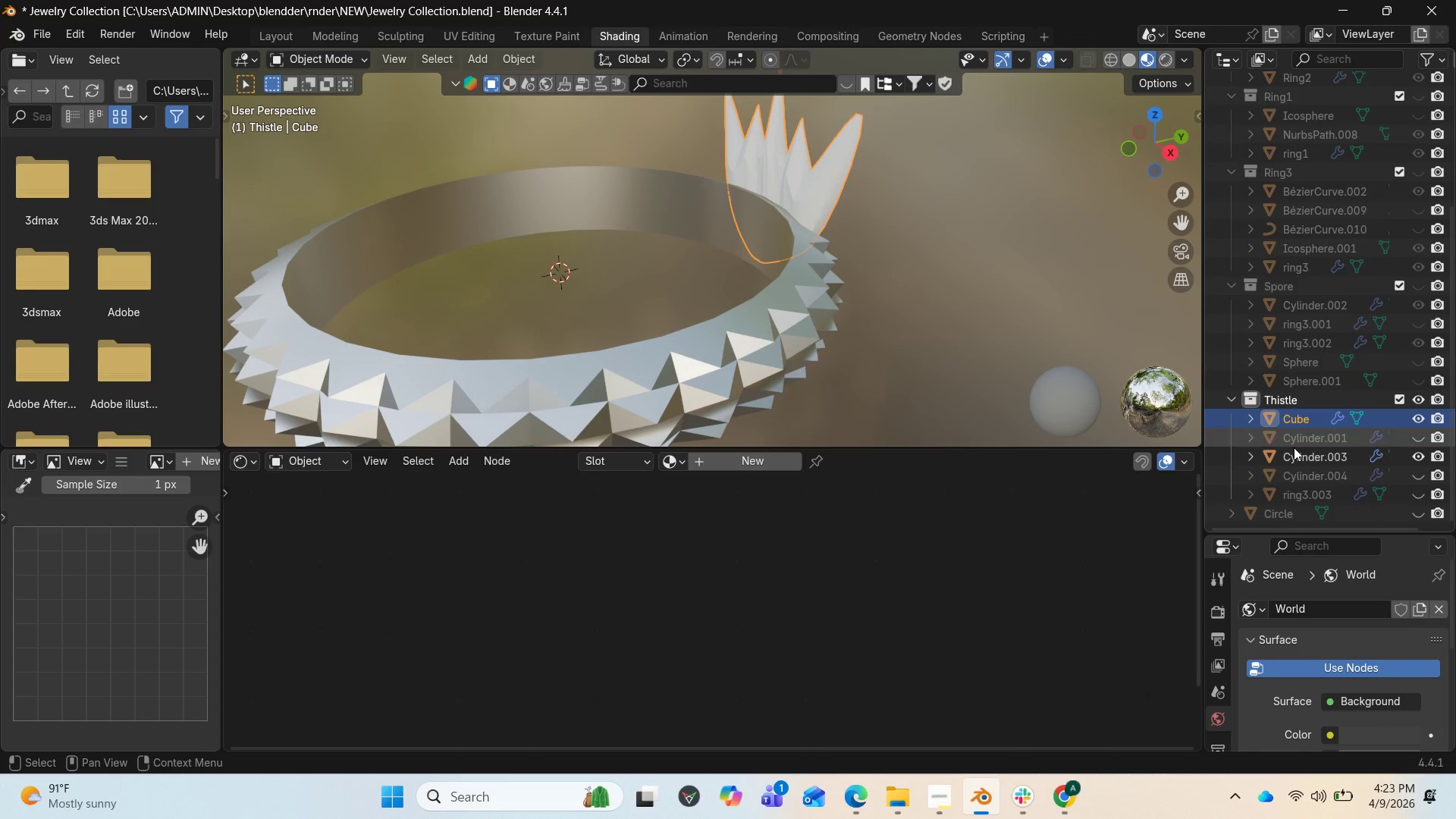 
left_click([1292, 456])
 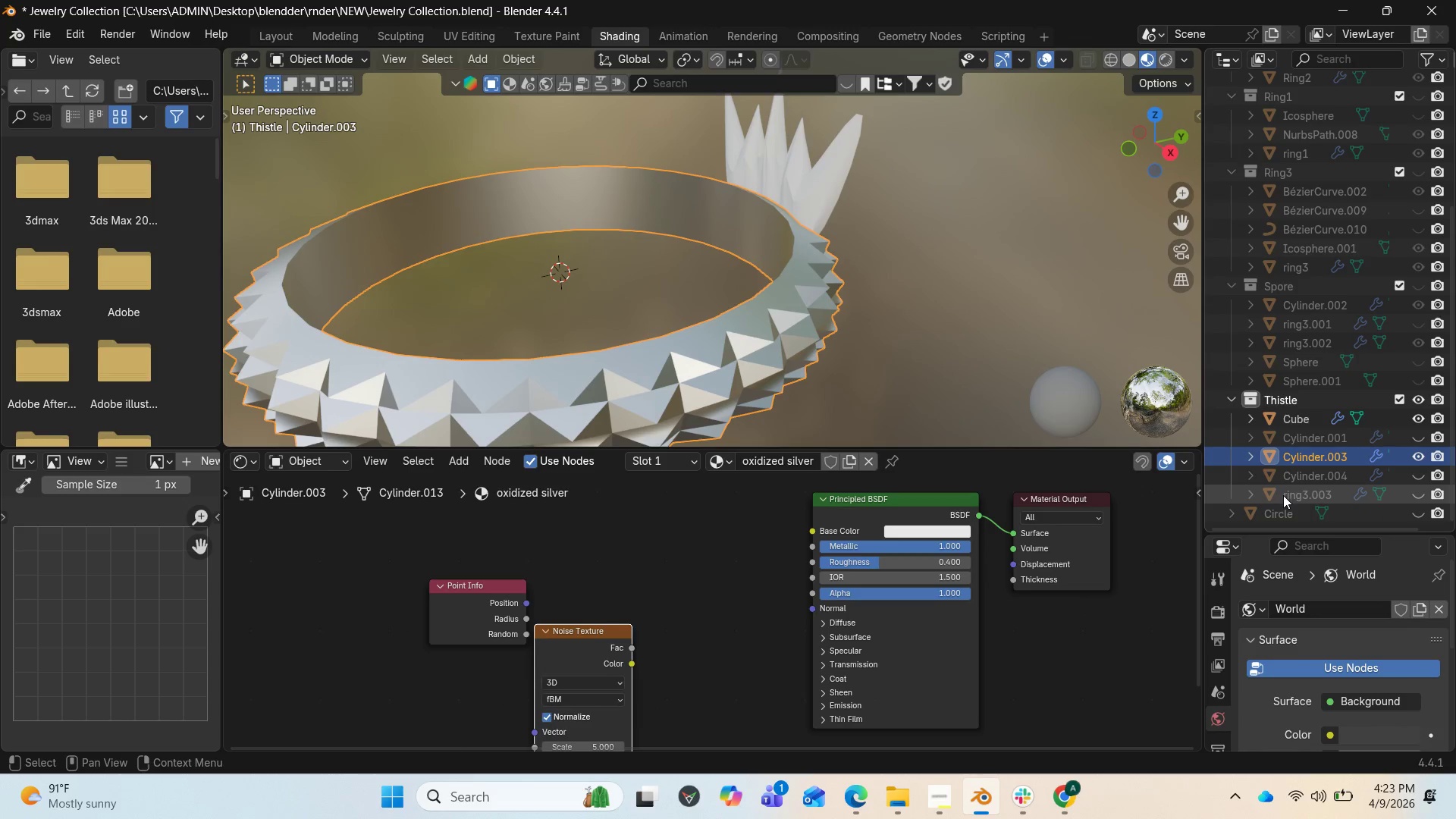 
left_click([1282, 491])
 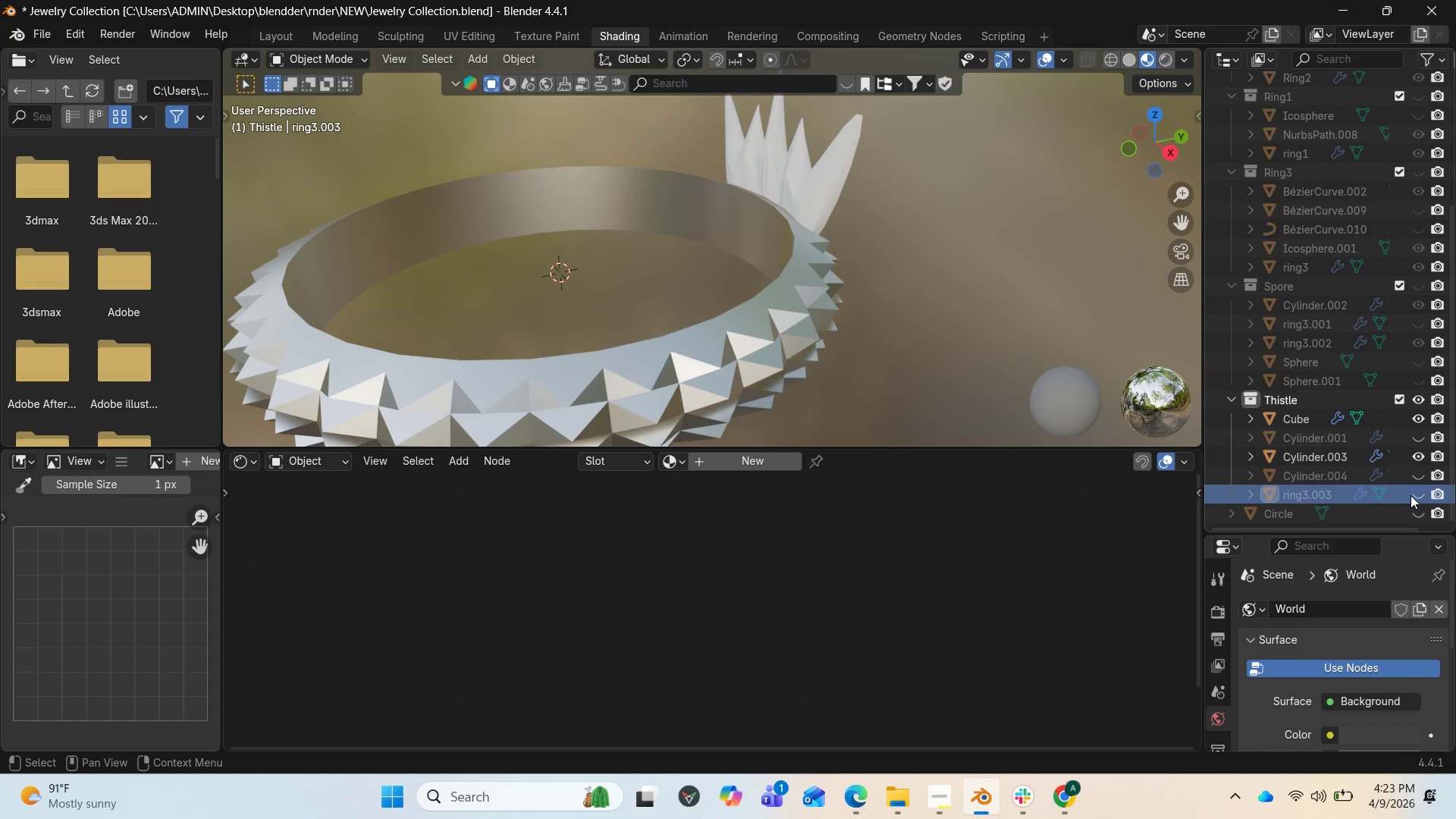 
left_click([1417, 494])
 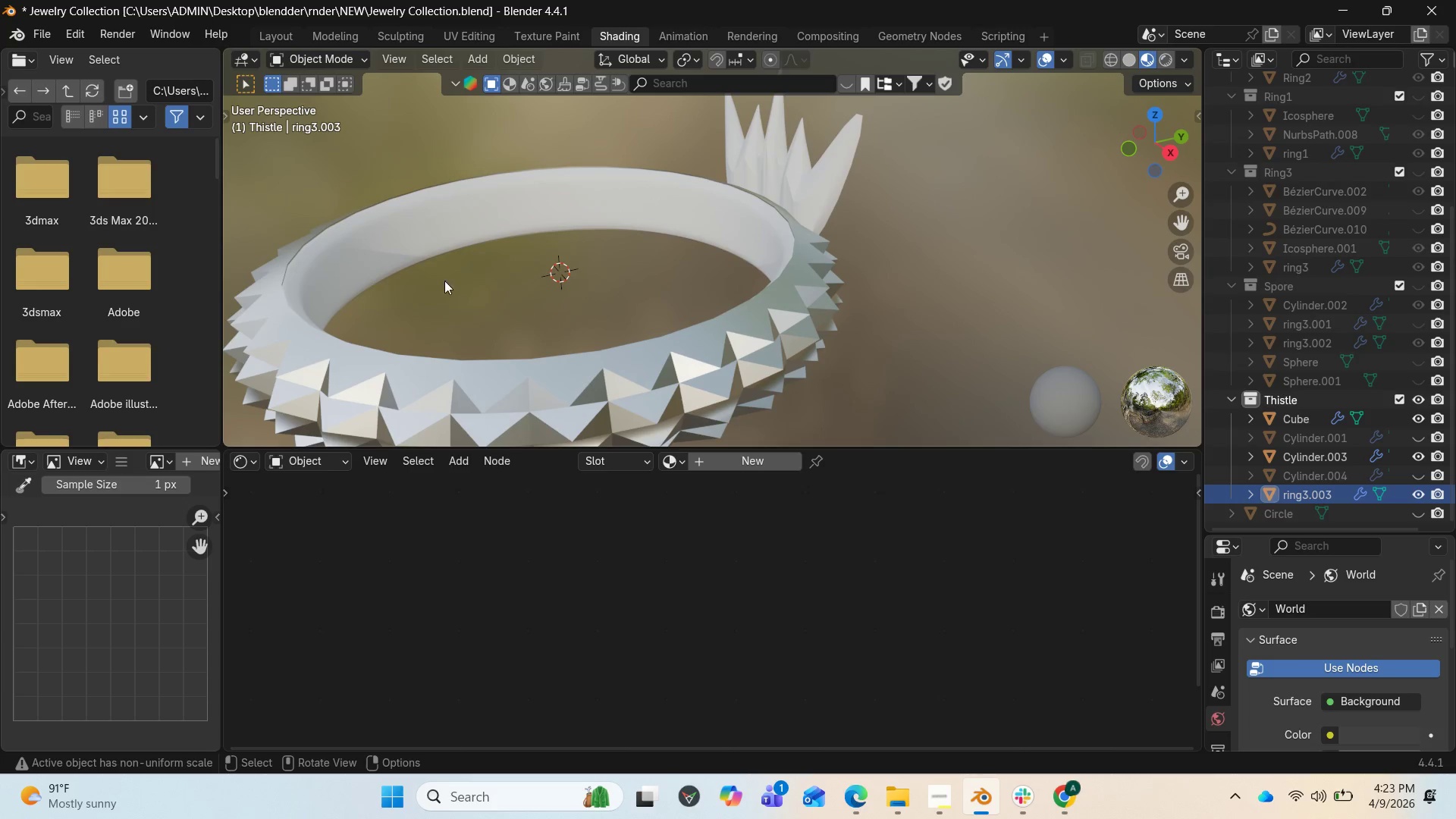 
left_click([379, 254])
 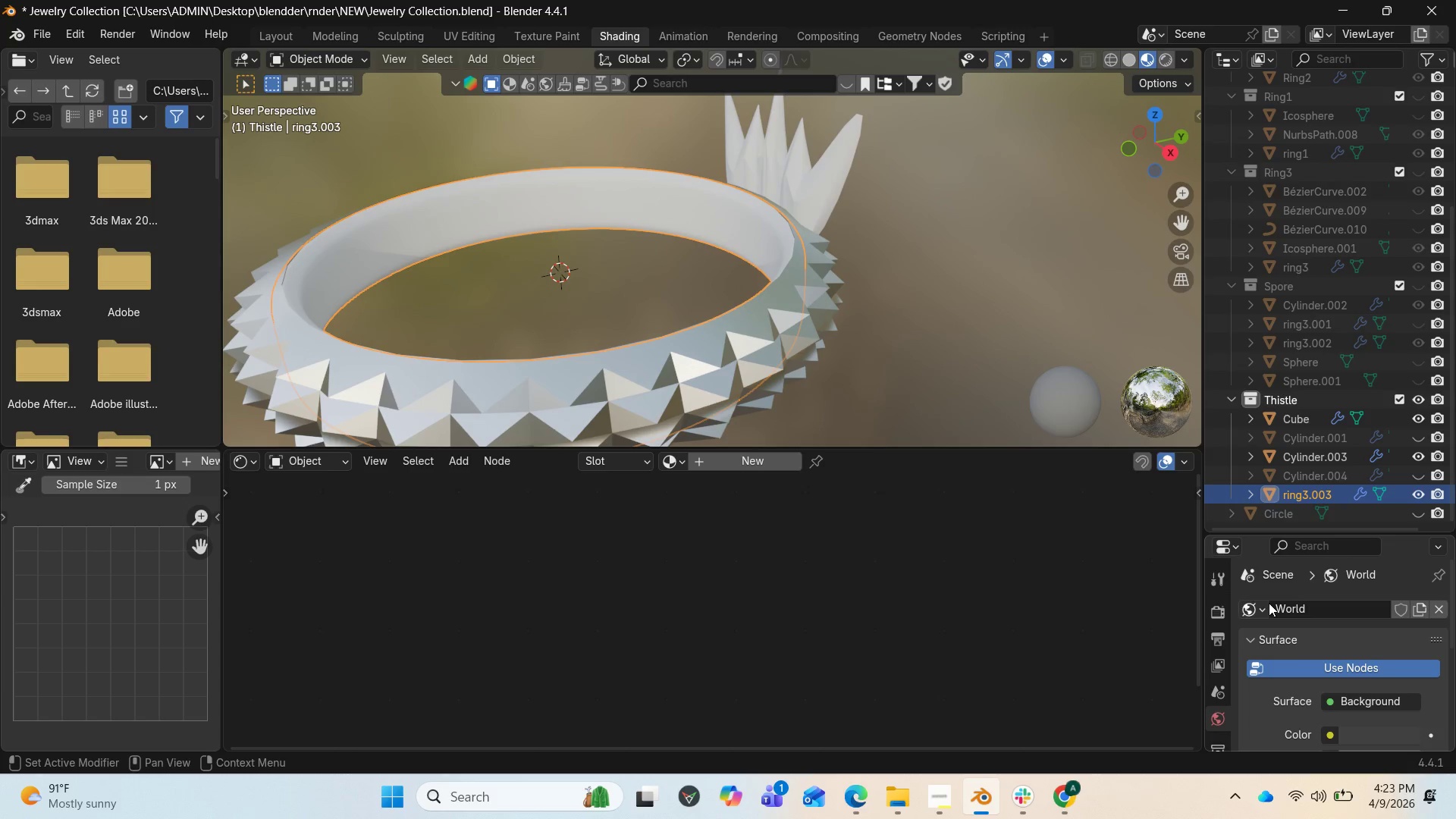 
wait(6.27)
 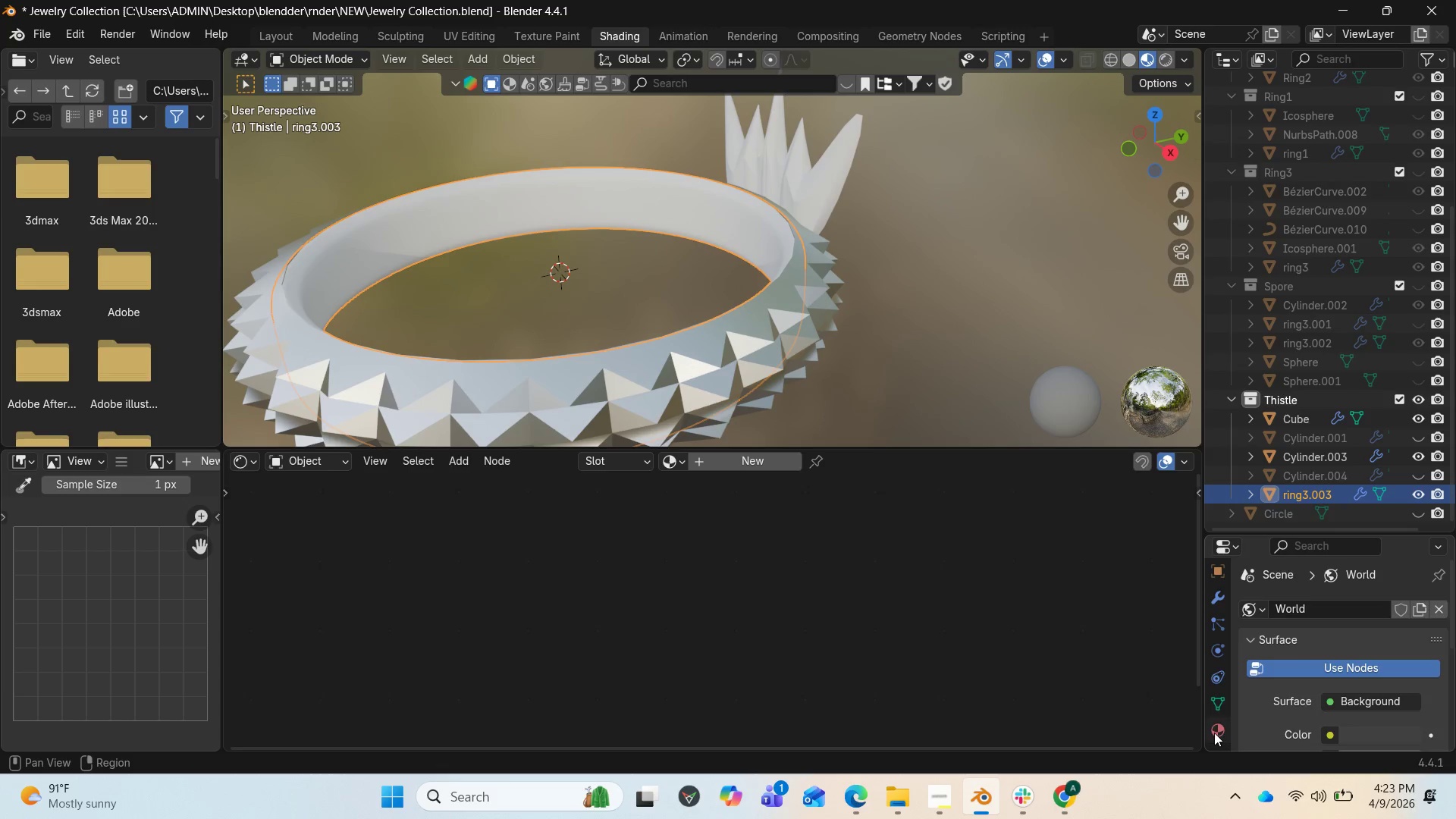 
left_click([1215, 732])
 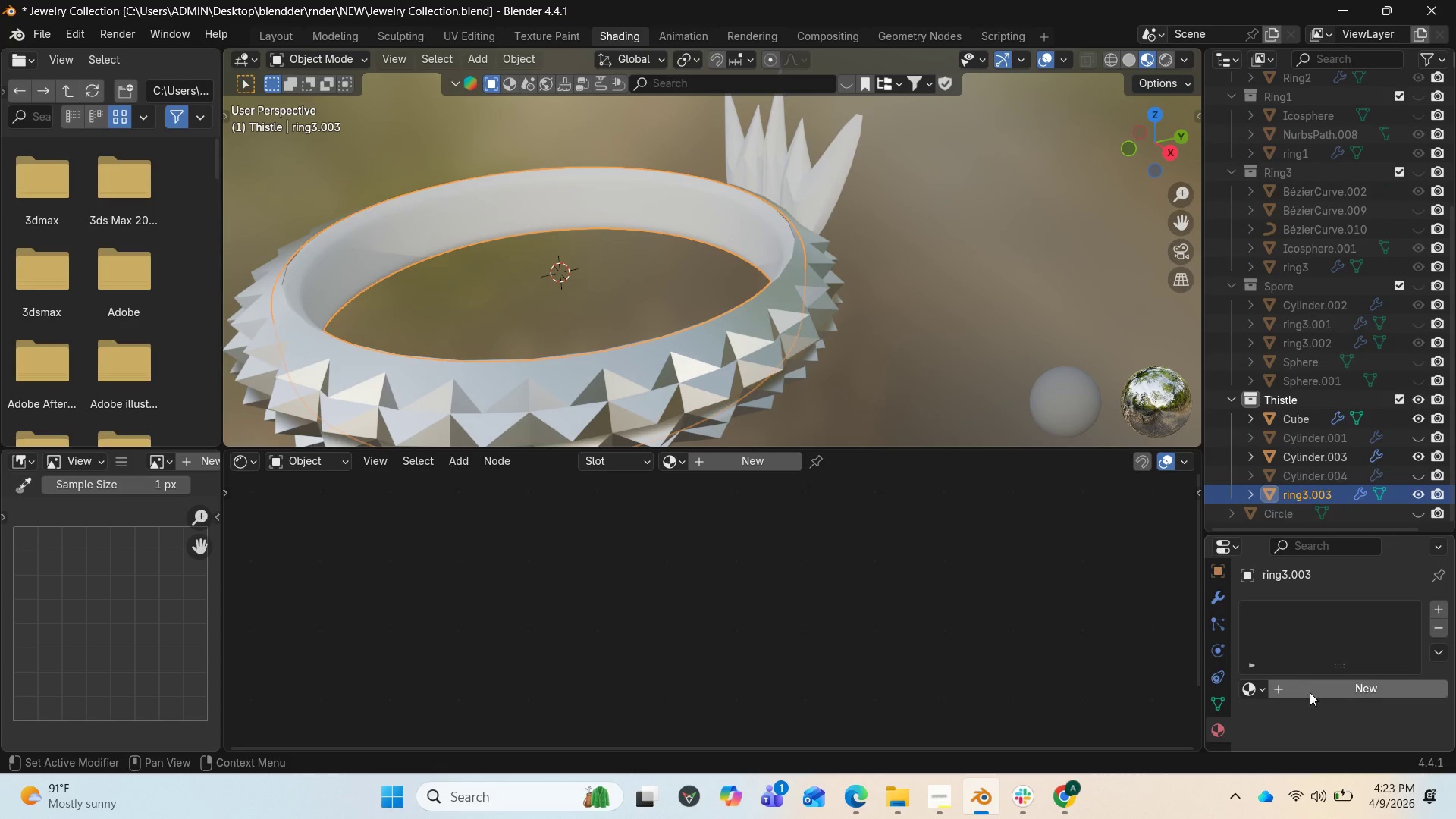 
scroll: coordinate [1211, 739], scroll_direction: down, amount: 12.0
 